 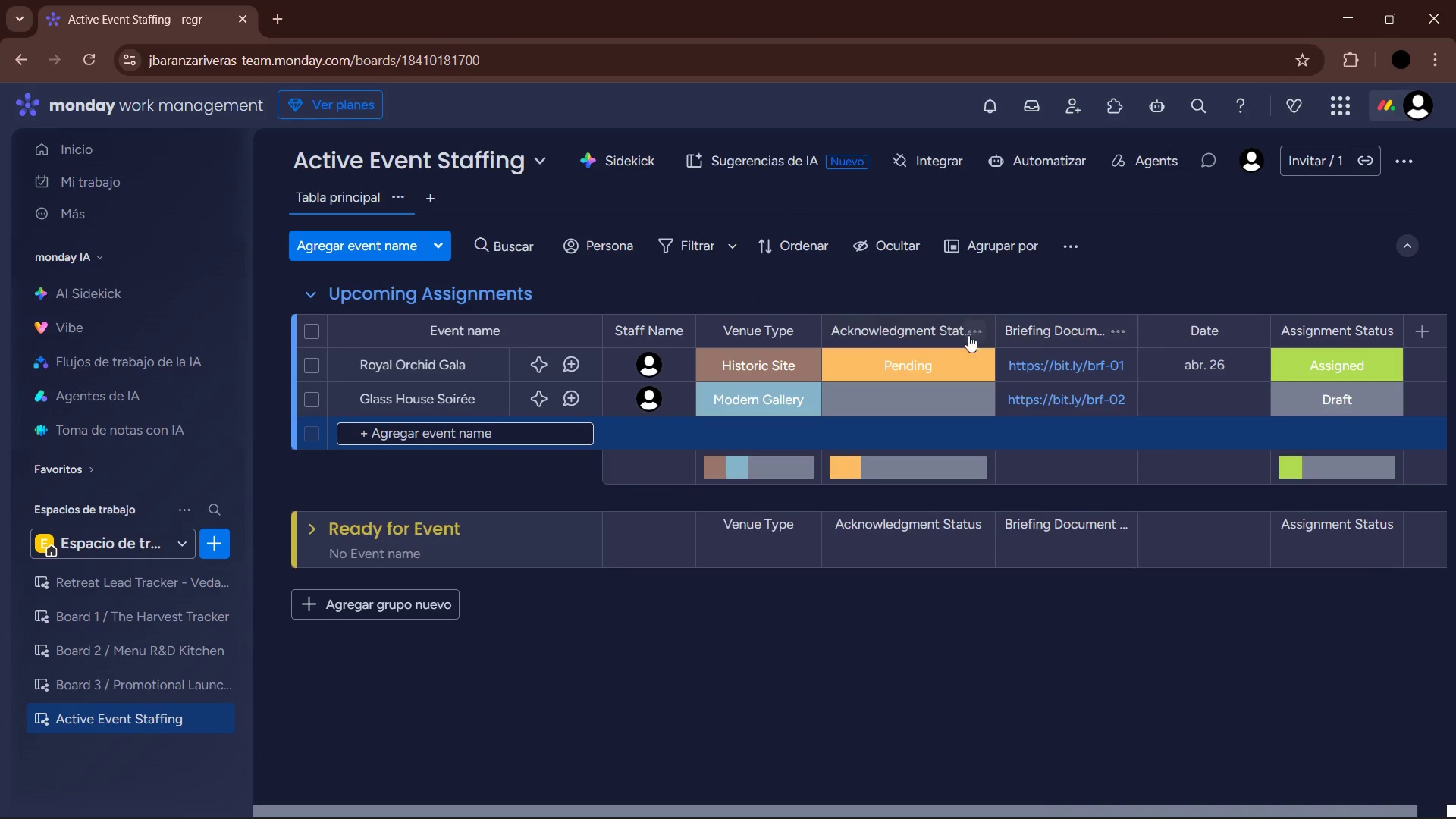 
left_click_drag(start_coordinate=[1027, 319], to_coordinate=[822, 337])
 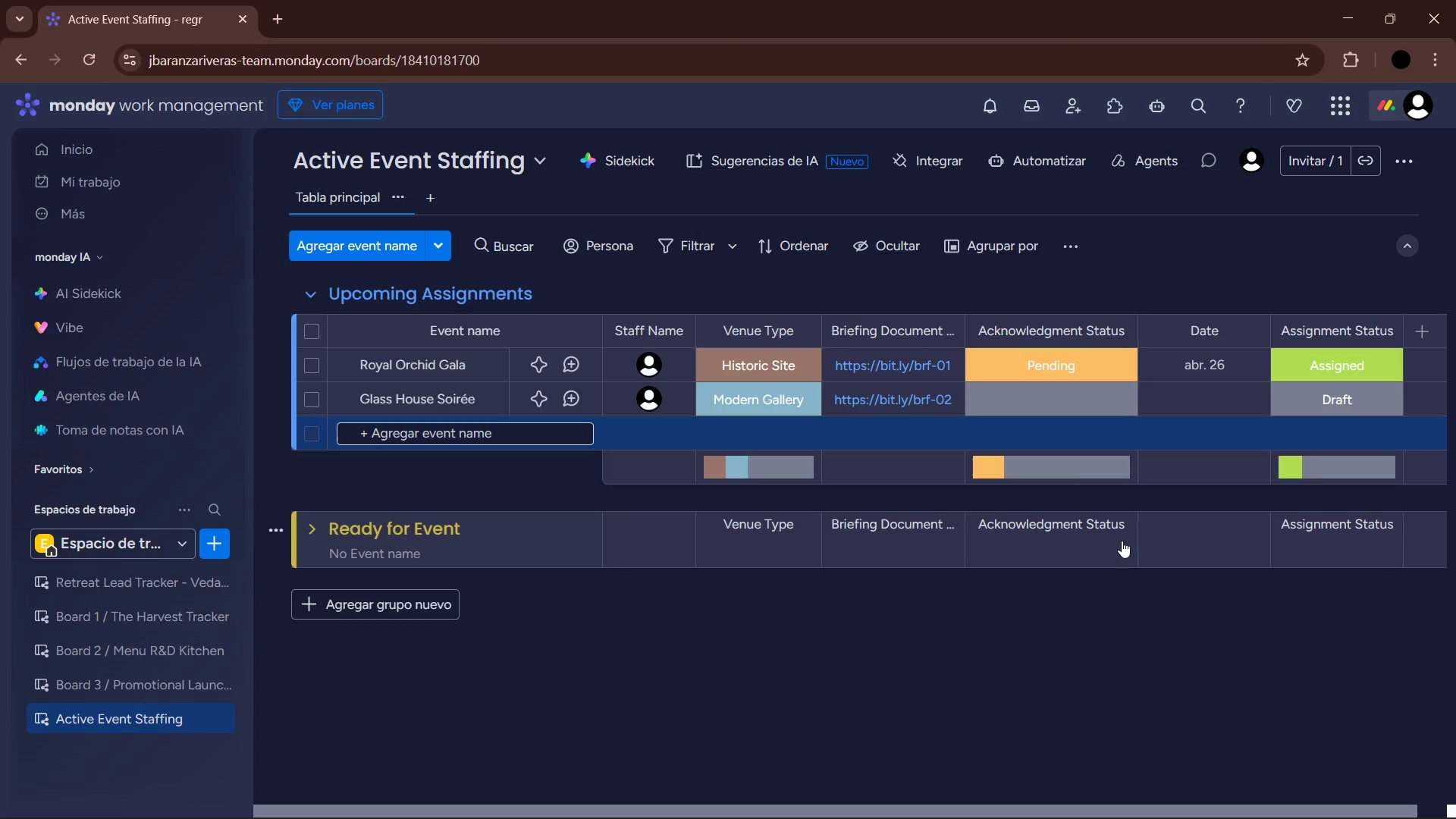 
left_click([1035, 610])
 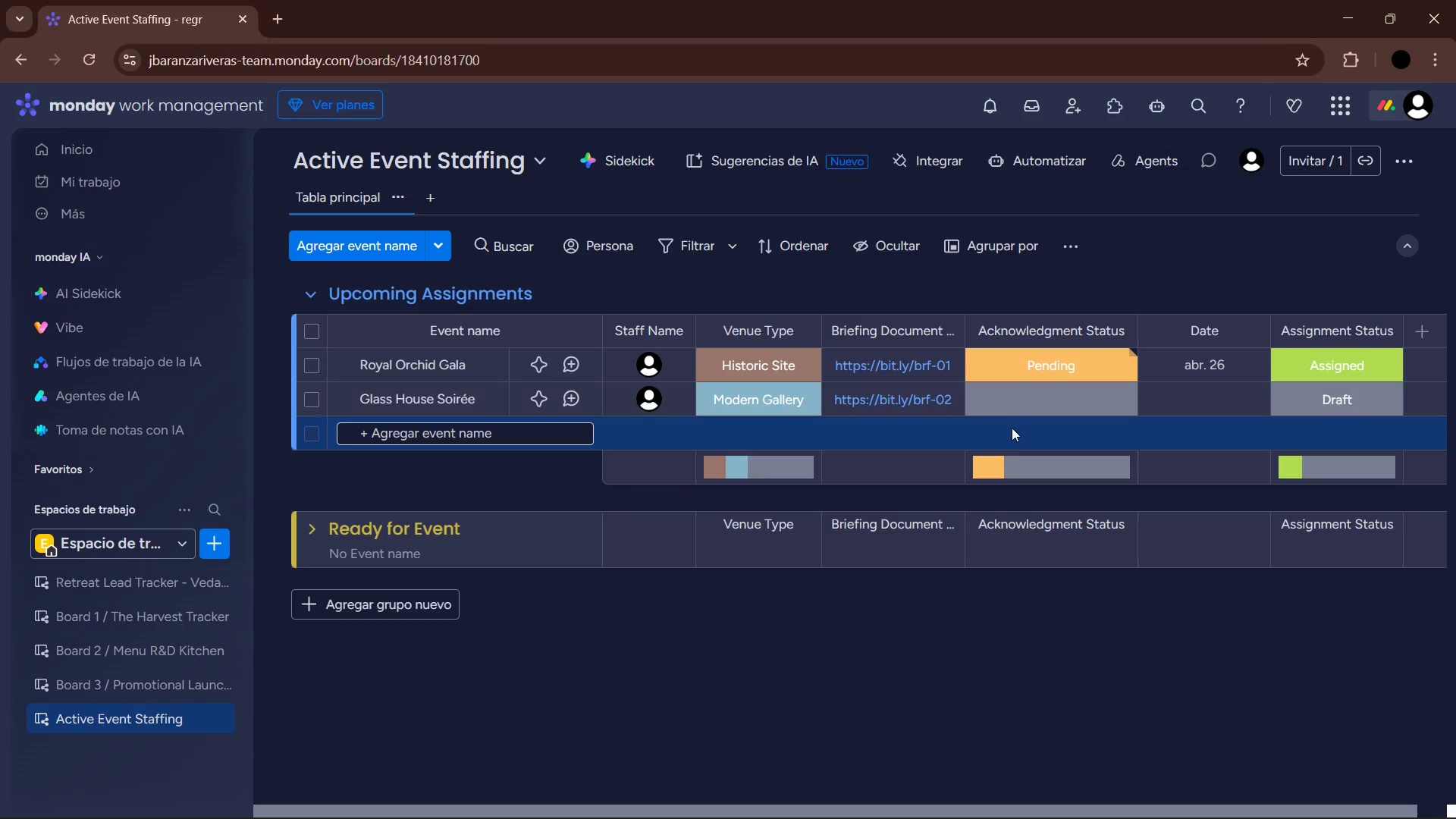 
mouse_move([1042, 406])
 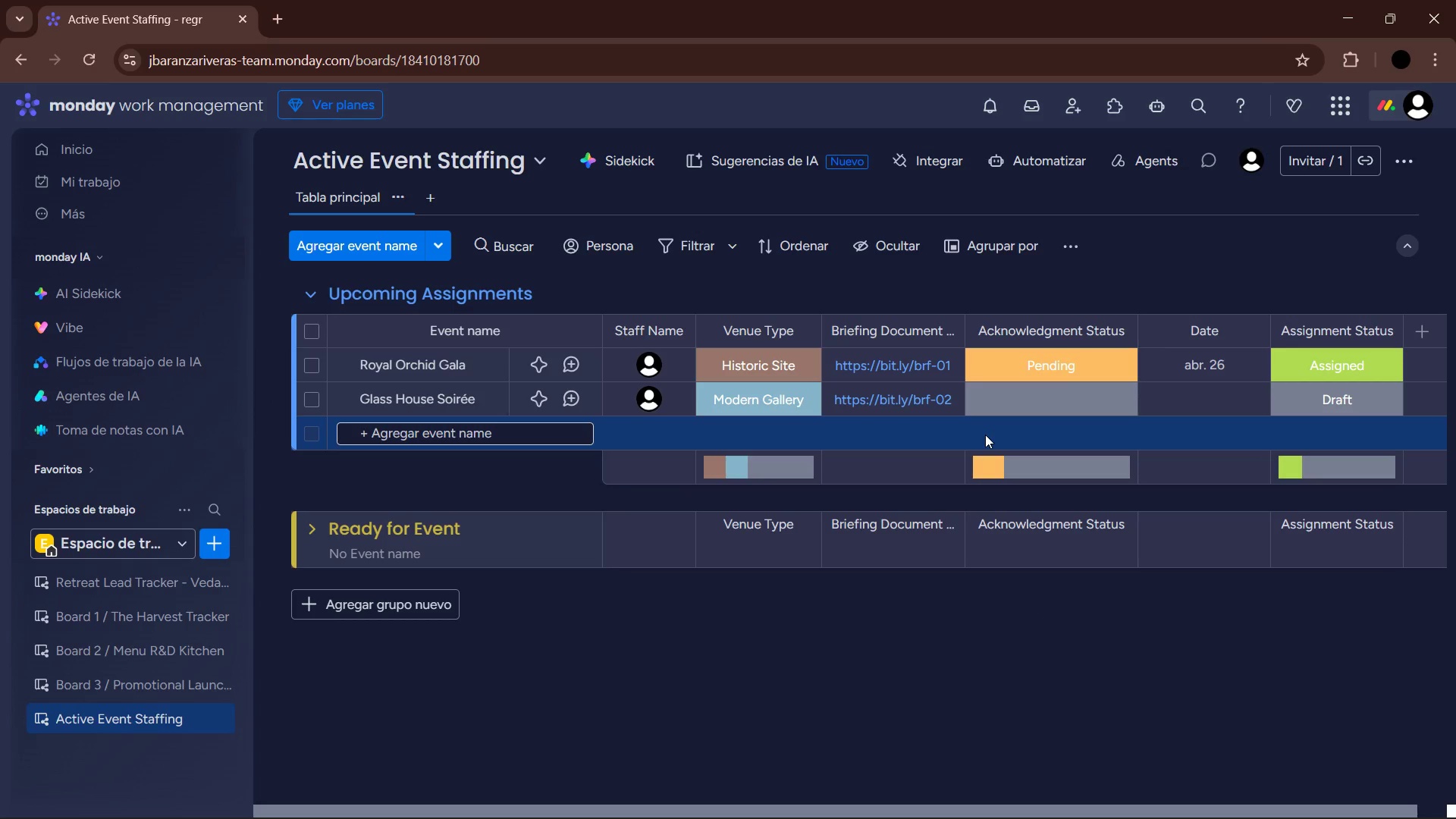 
mouse_move([1005, 406])
 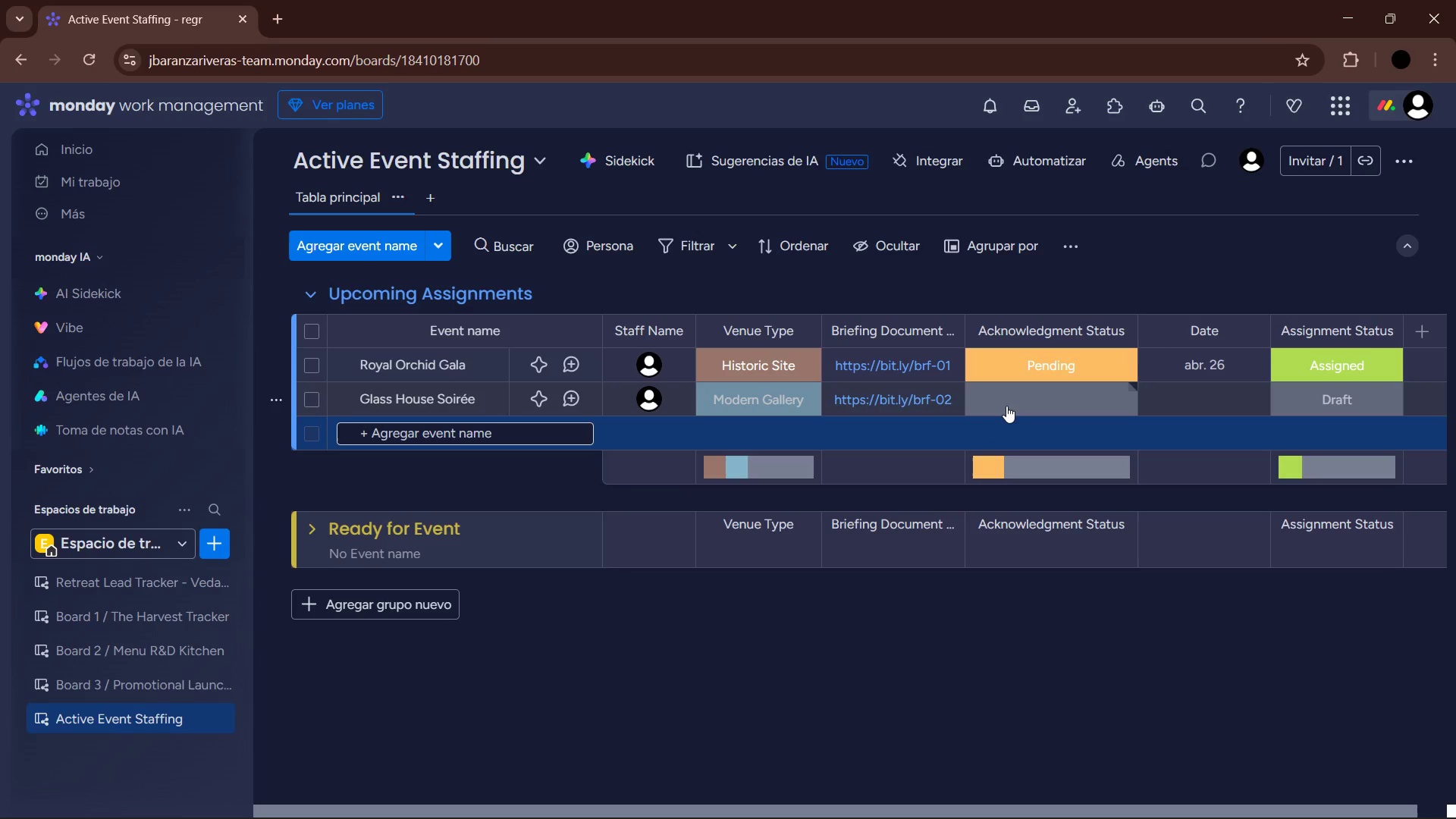 
left_click([1020, 406])
 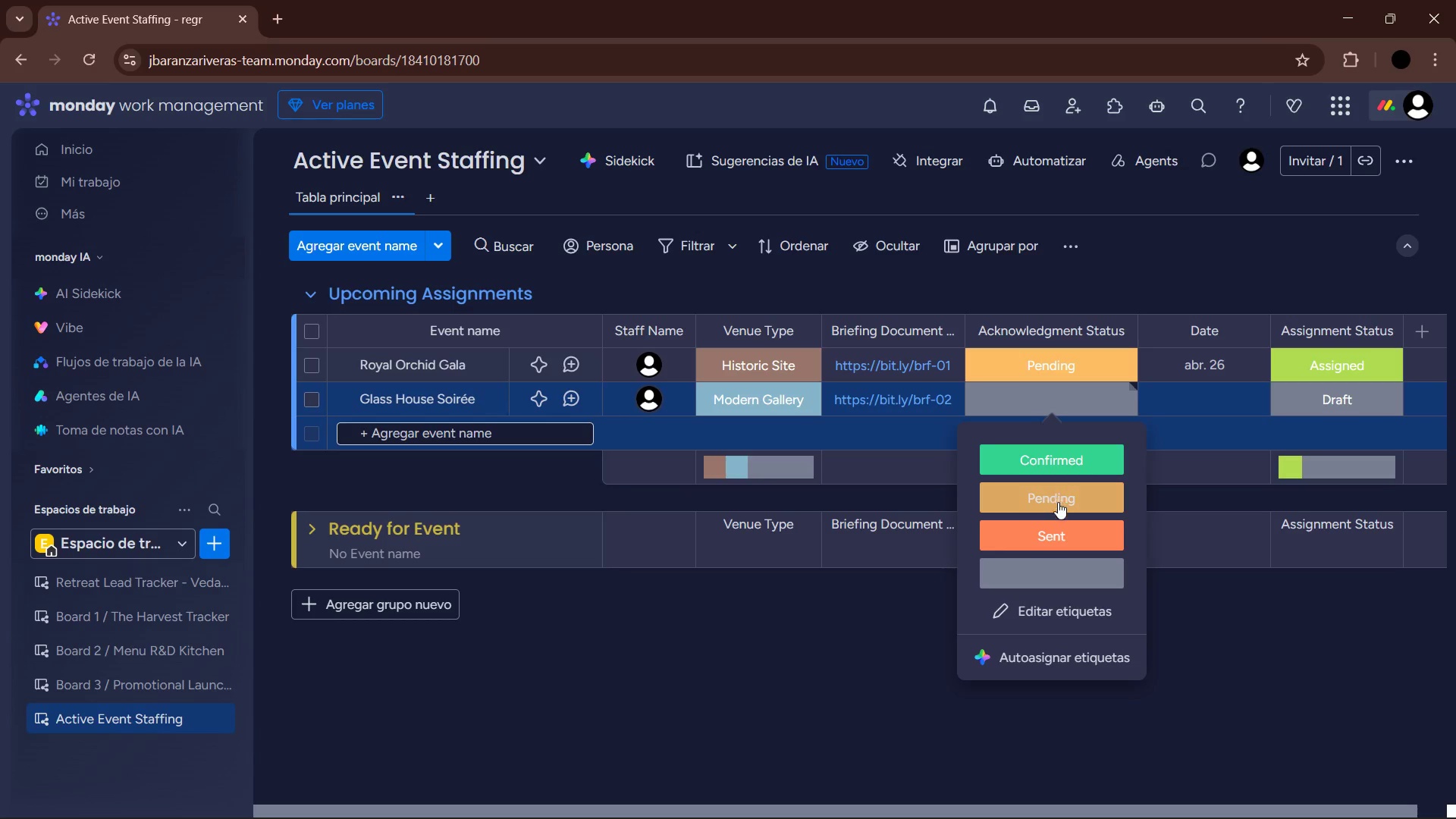 
left_click([1065, 535])
 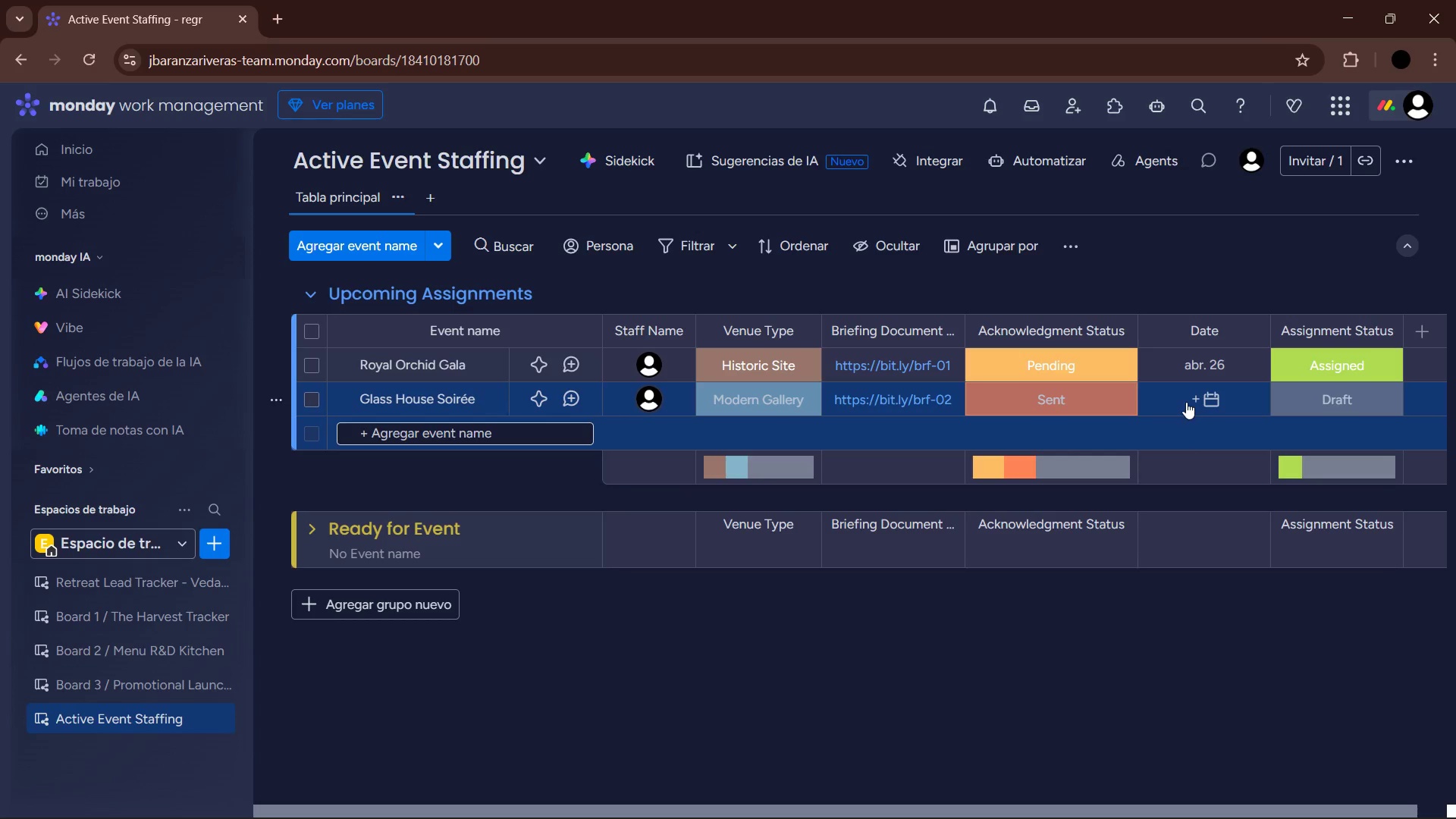 
left_click([1186, 402])
 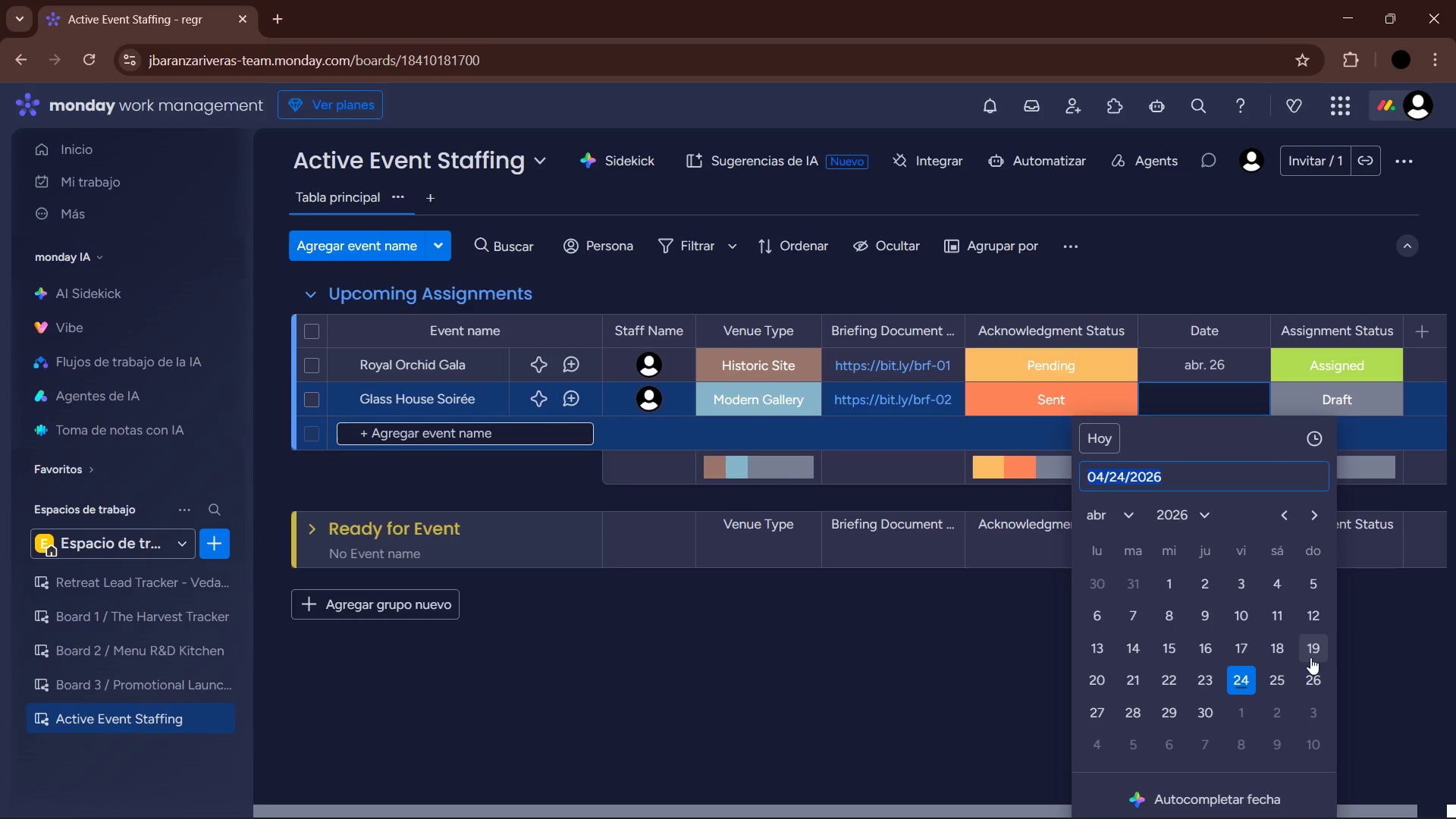 
left_click([1105, 708])
 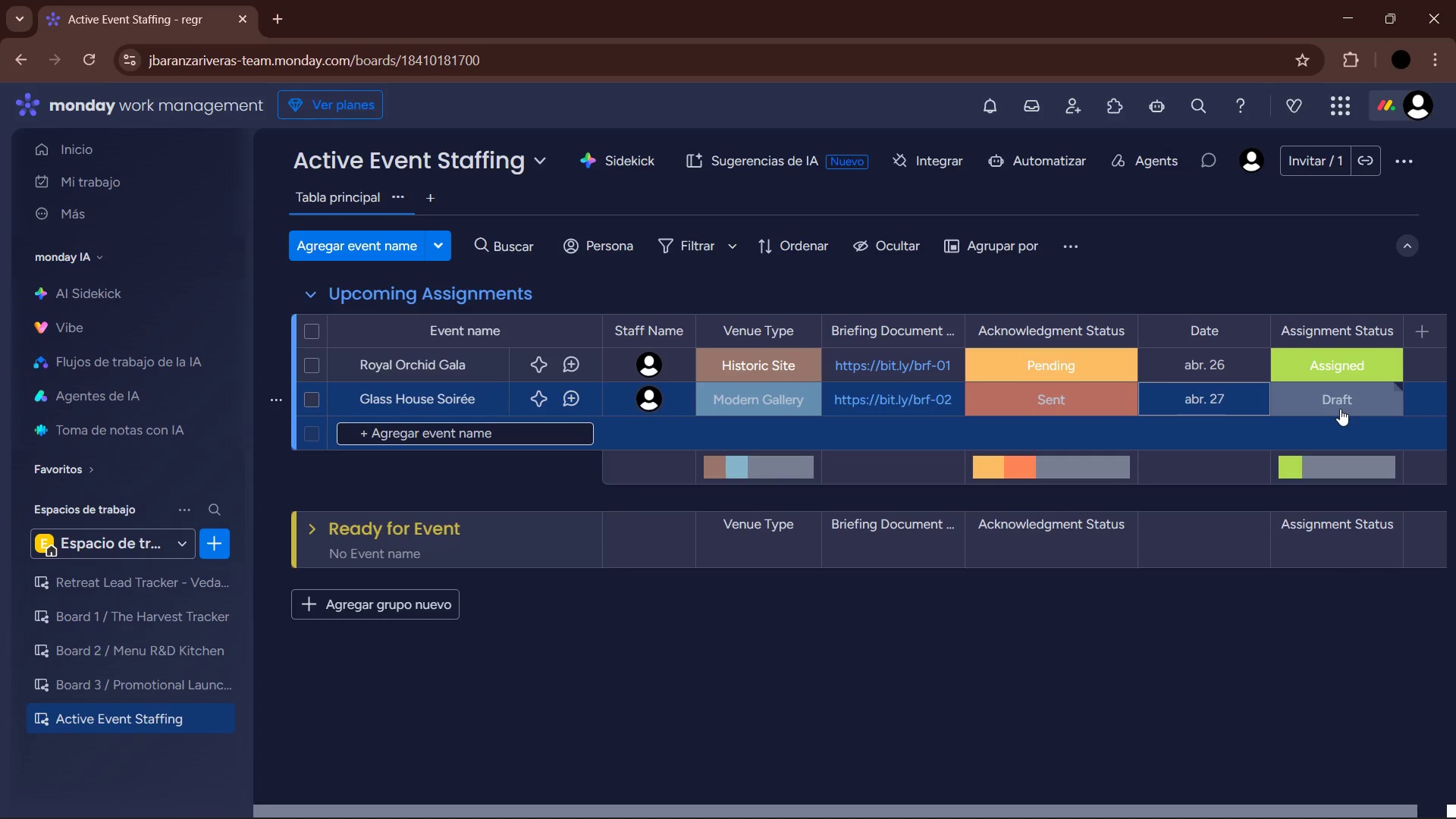 
left_click([1340, 409])
 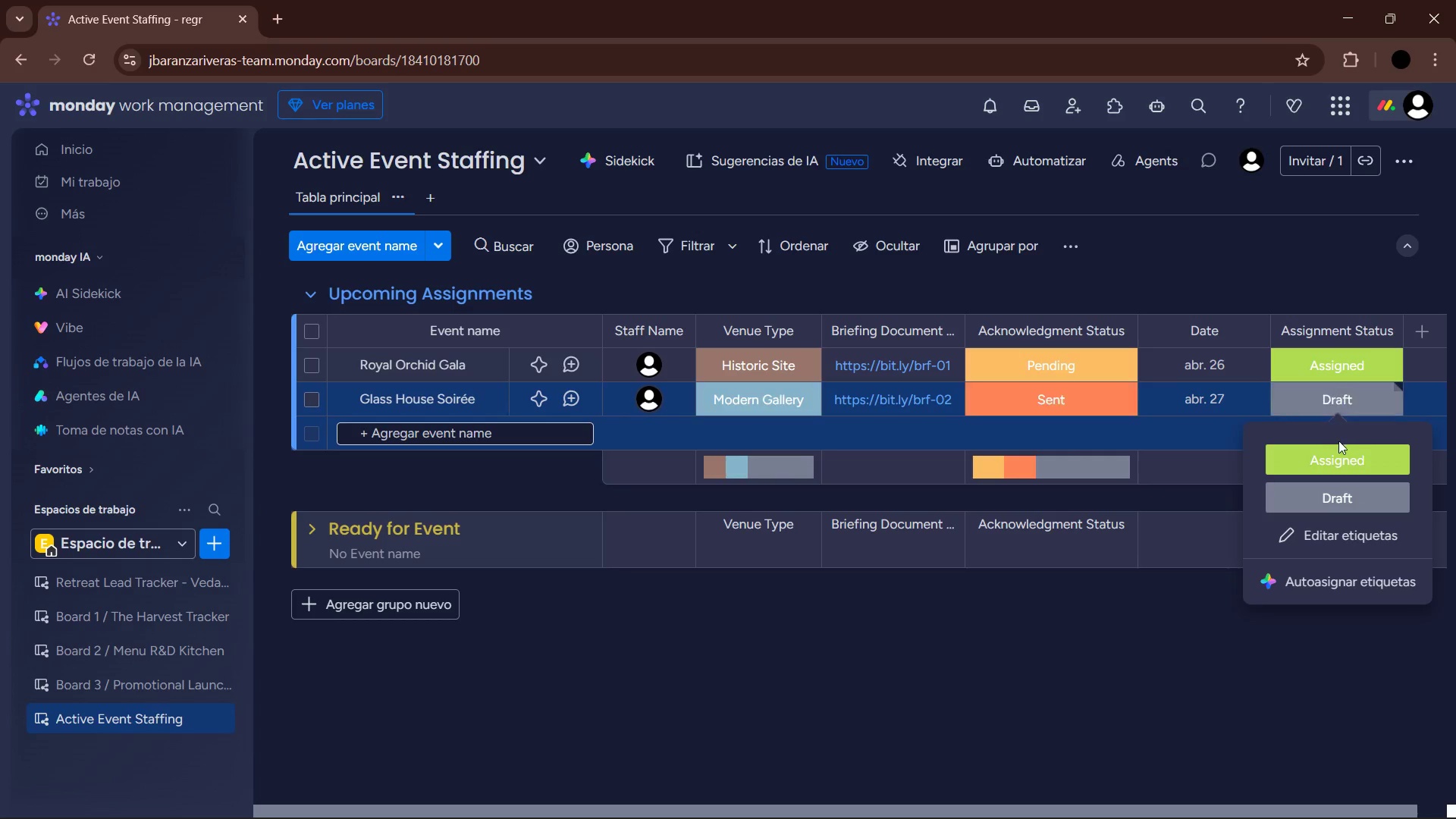 
left_click([1336, 452])
 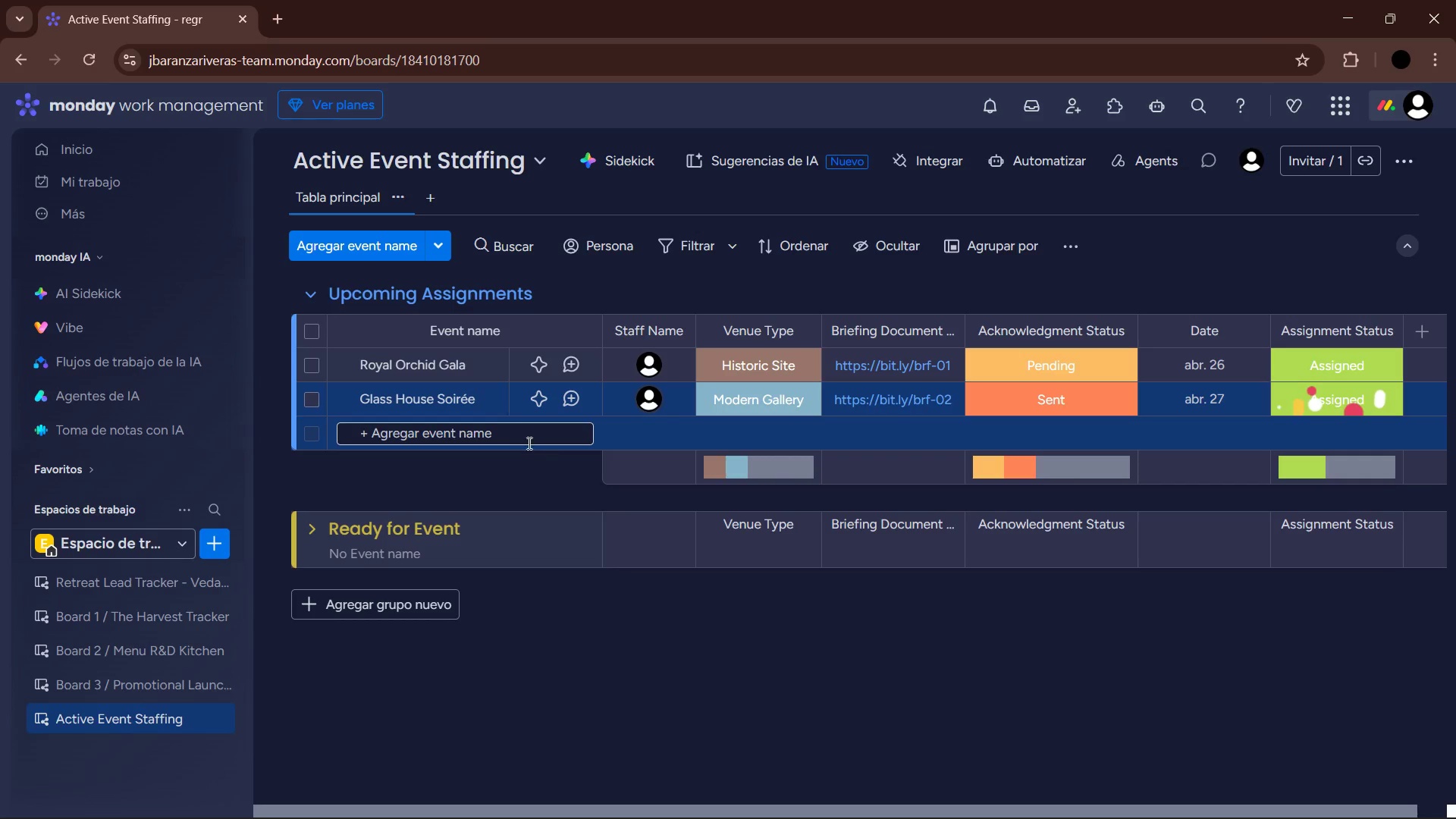 
left_click([517, 429])
 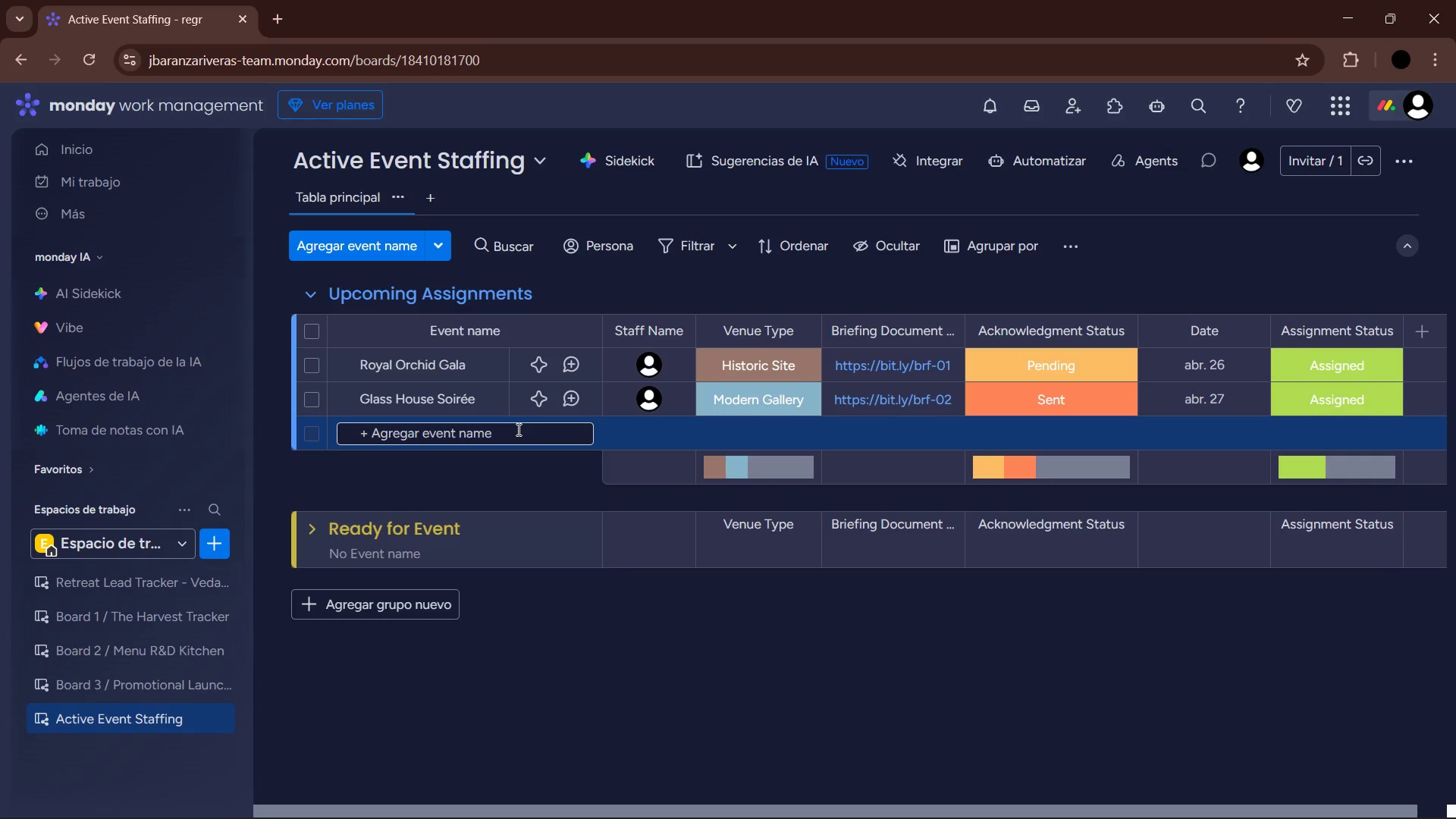 
type(Botanical )
 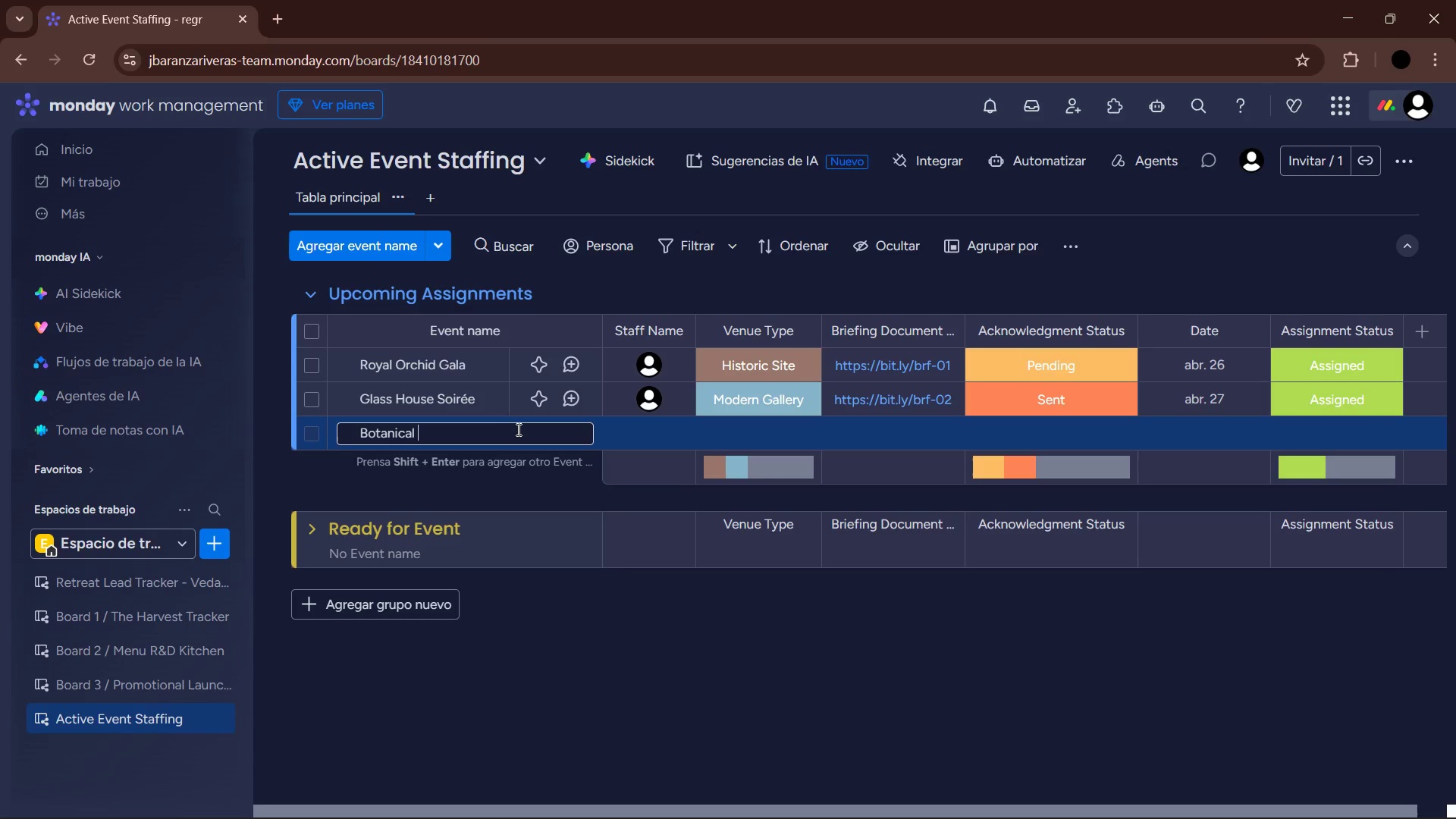 
wait(31.62)
 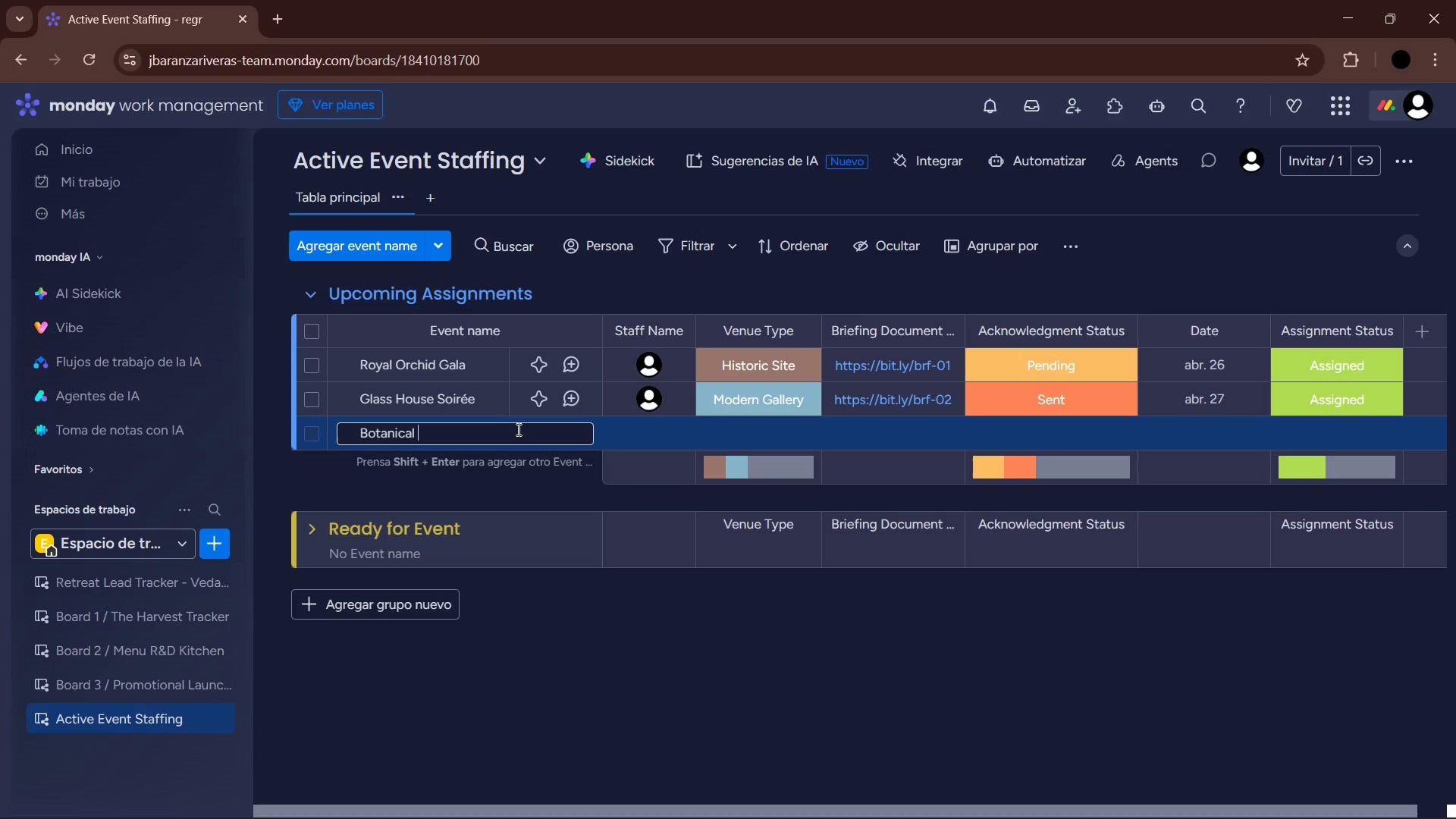 
type(Night Expo)
 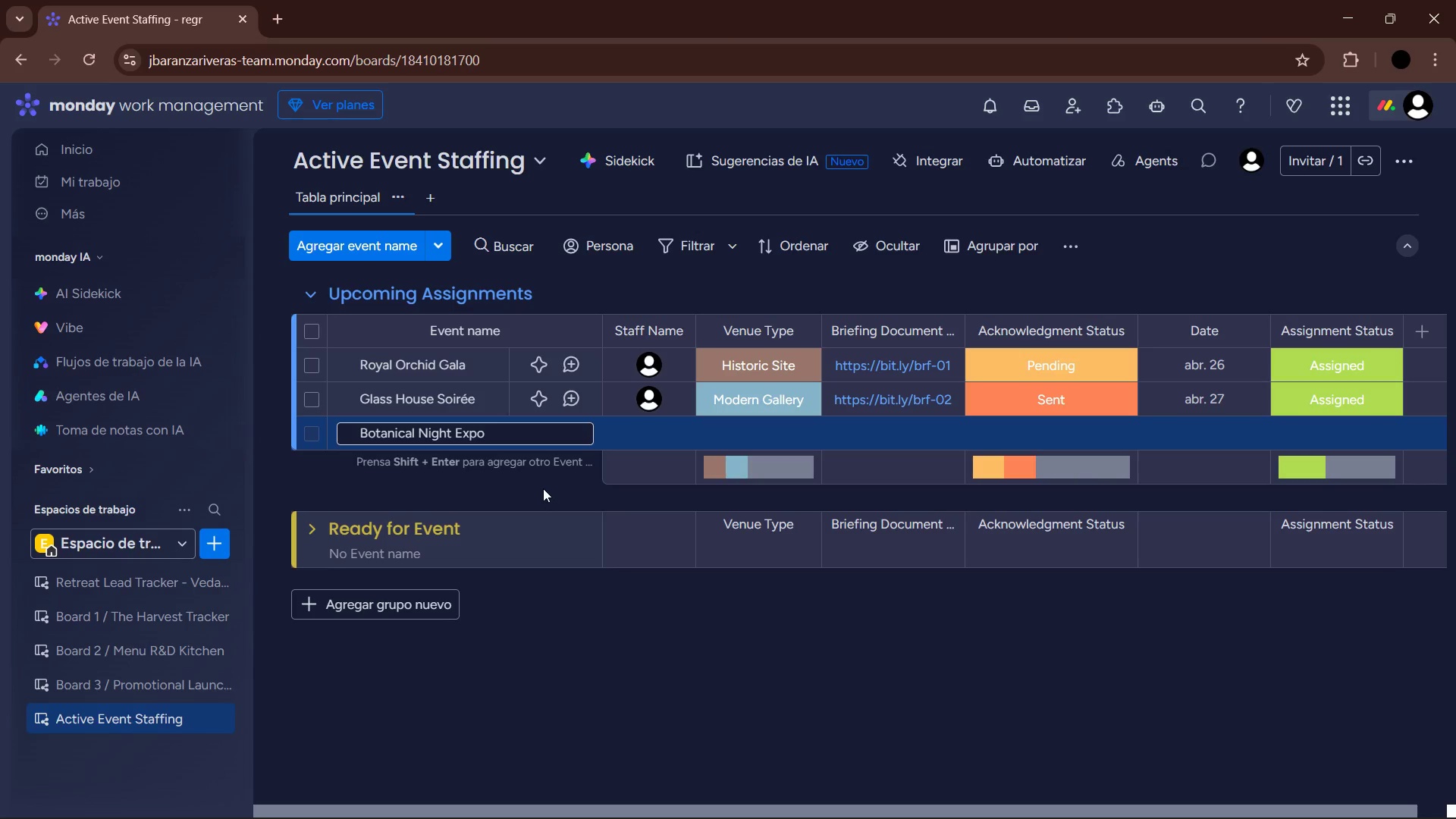 
double_click([778, 444])
 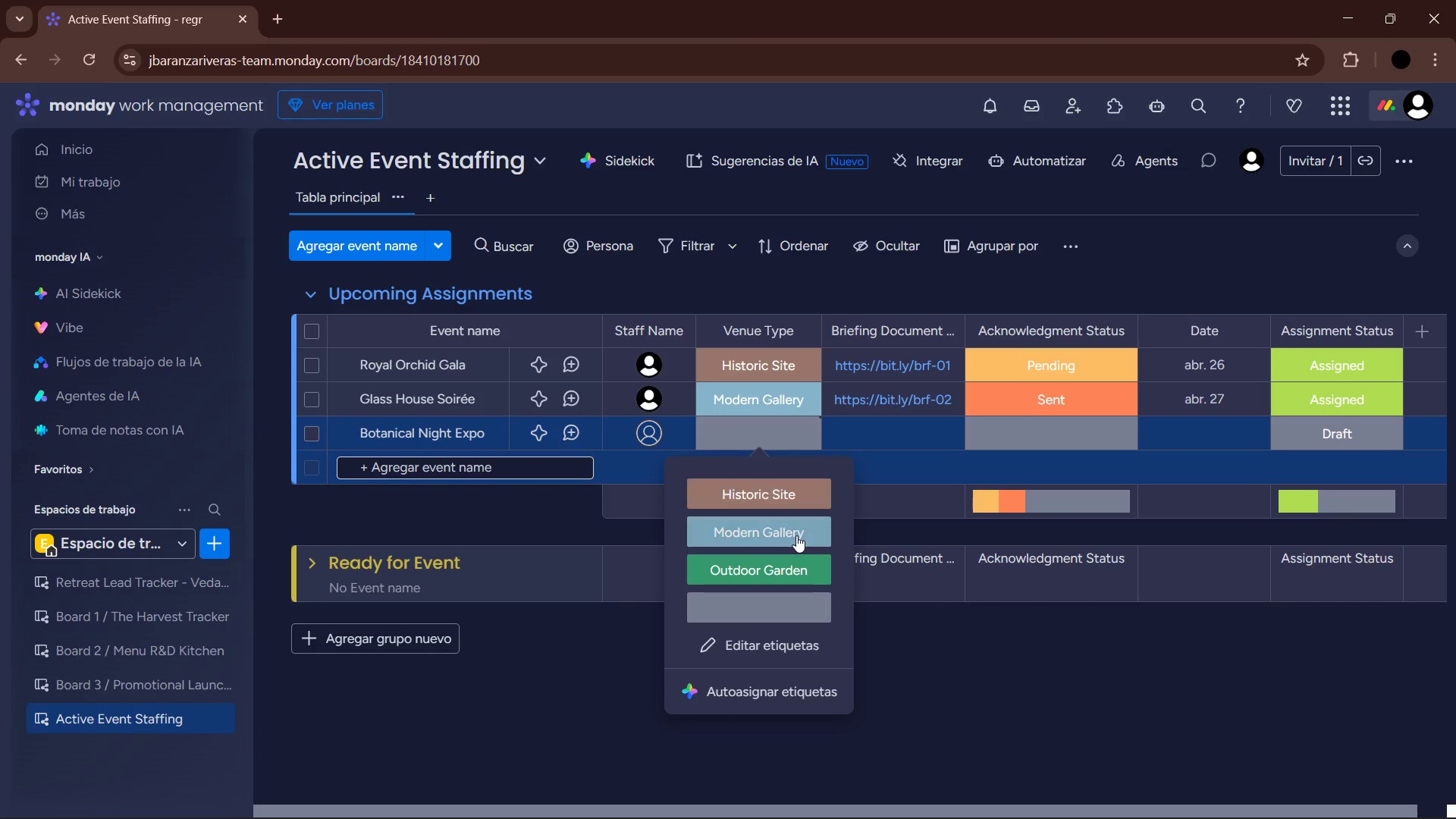 
left_click([796, 563])
 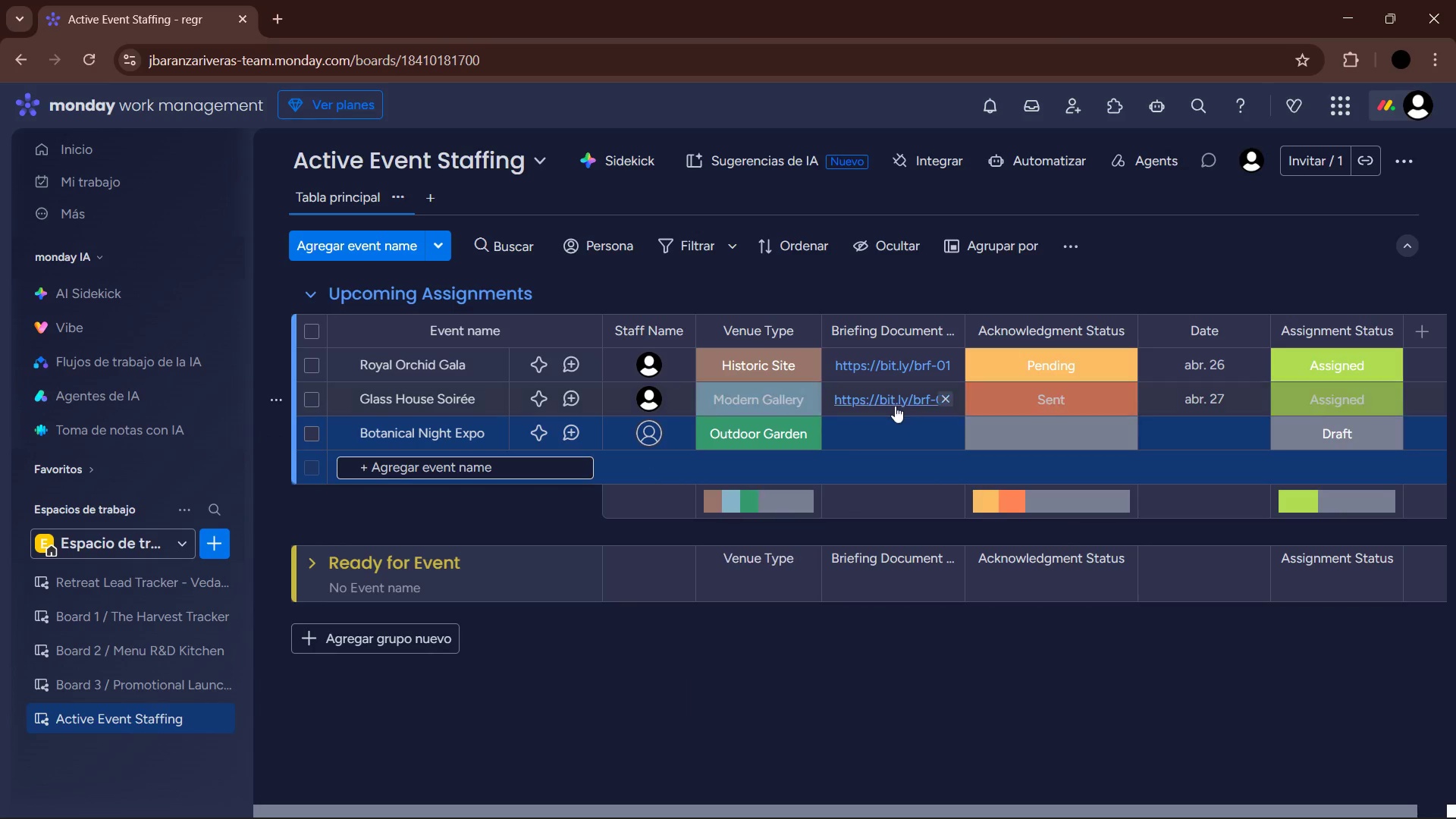 
mouse_move([906, 441])
 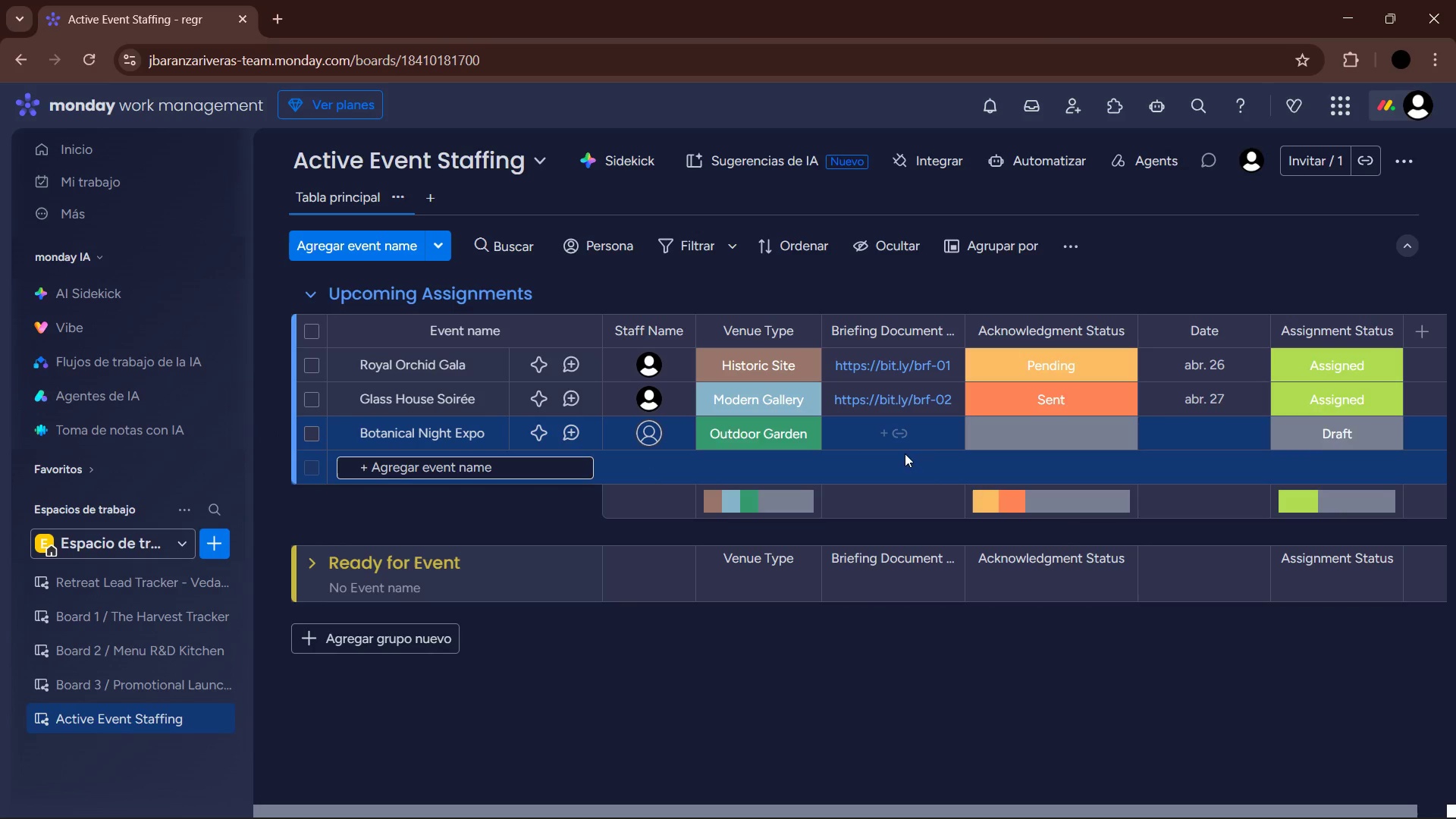 
left_click([915, 436])
 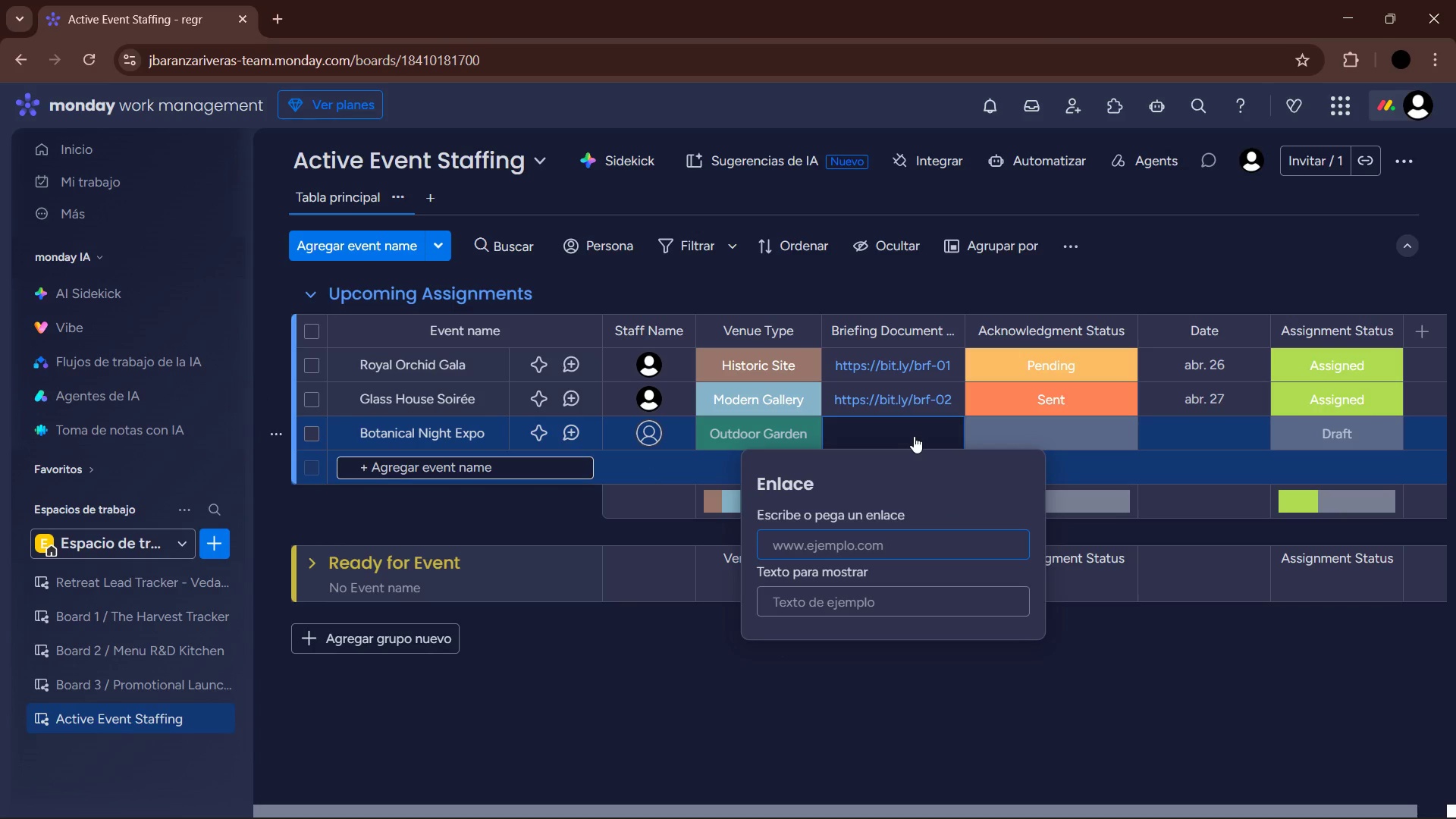 
type(bit.ly&brf-03)
 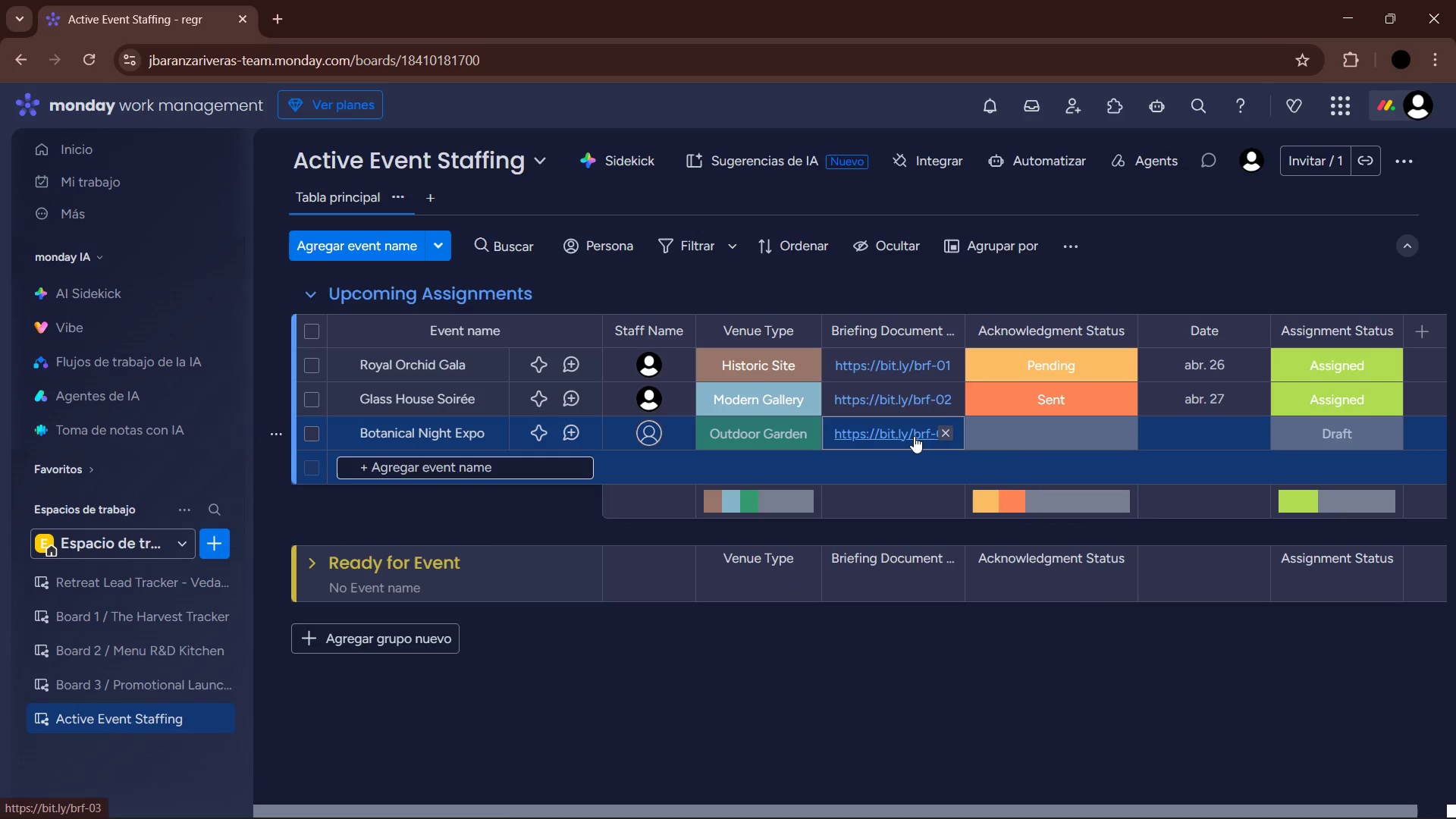 
 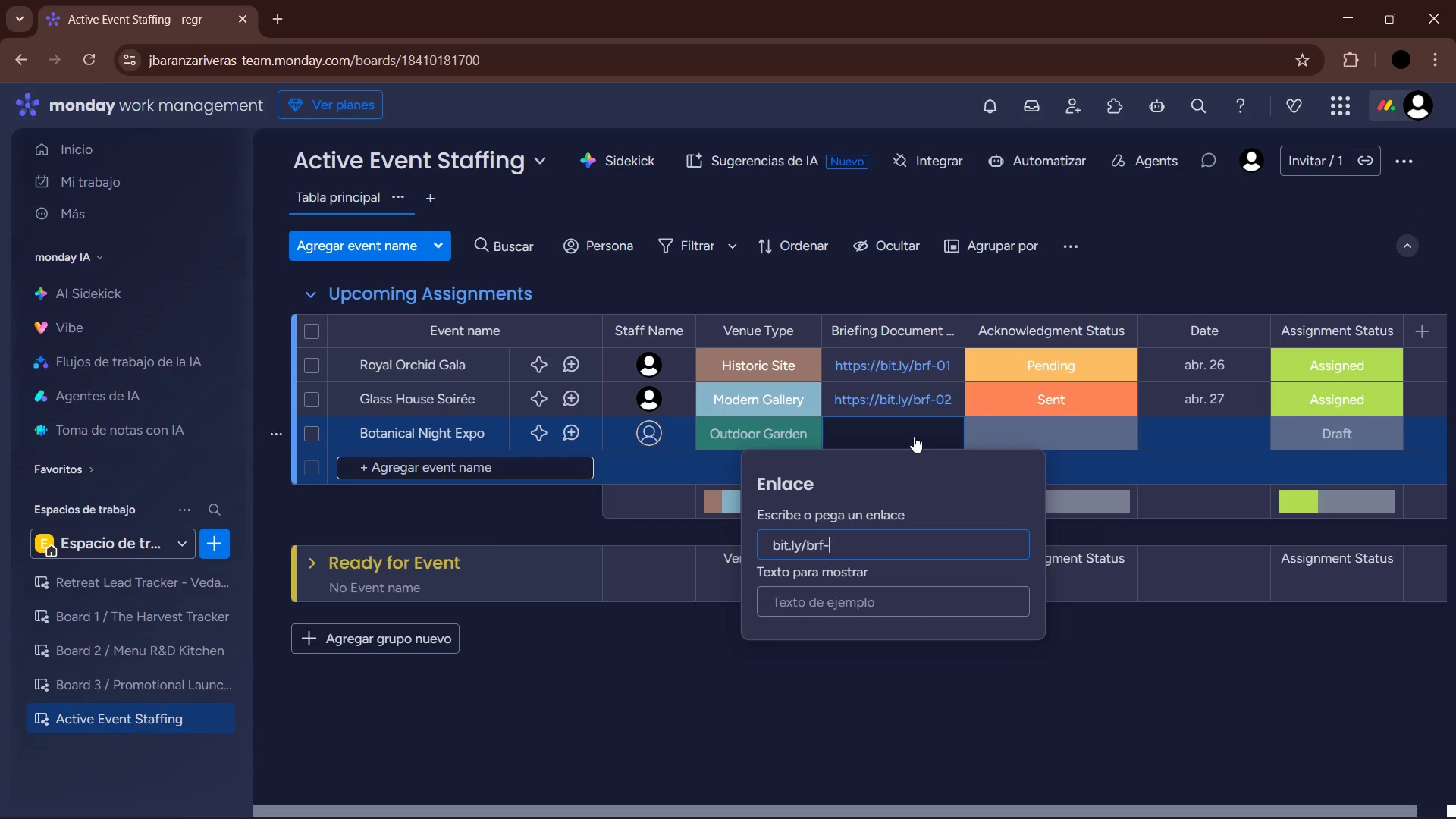 
key(Enter)
 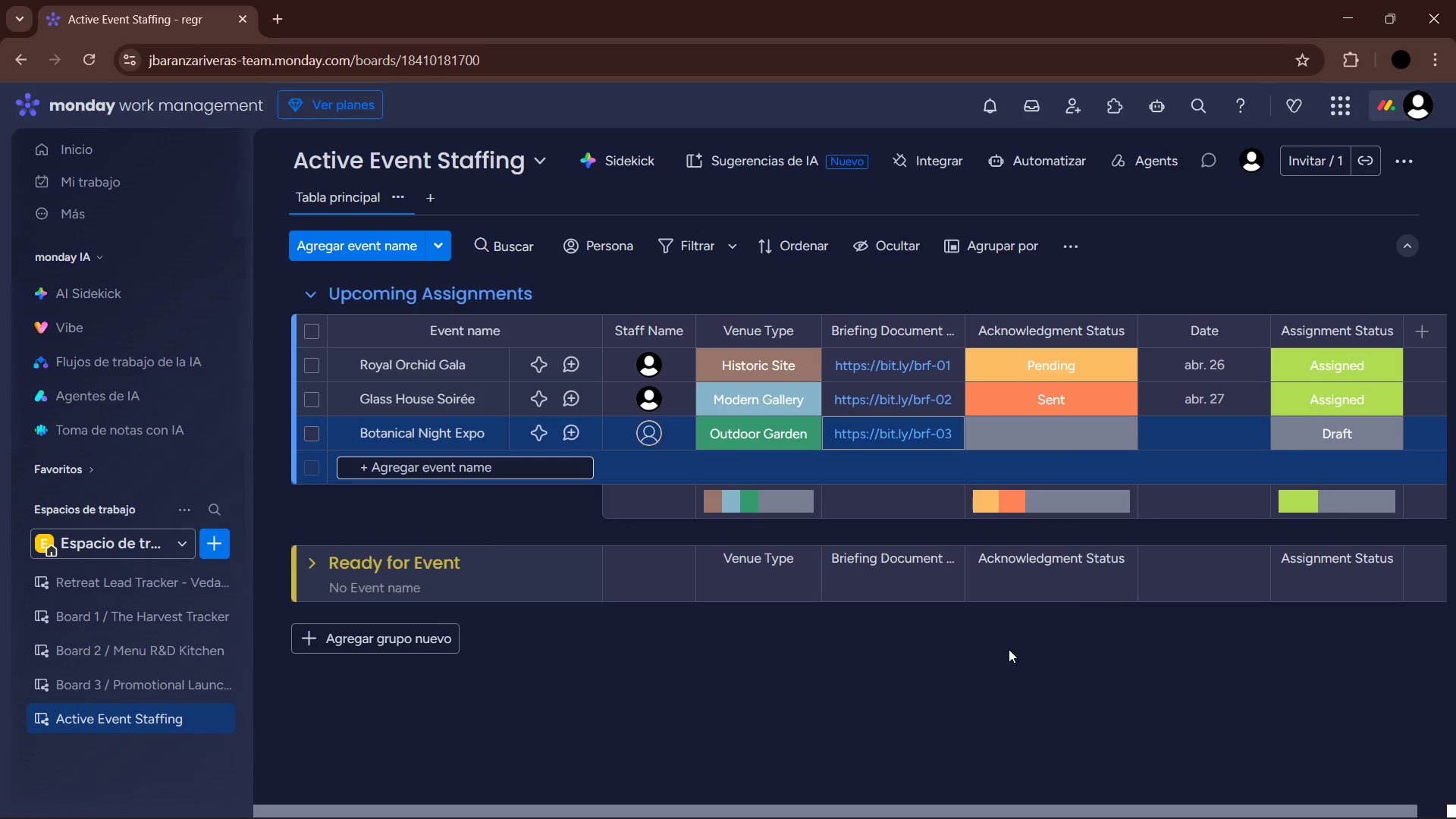 
left_click([1061, 421])
 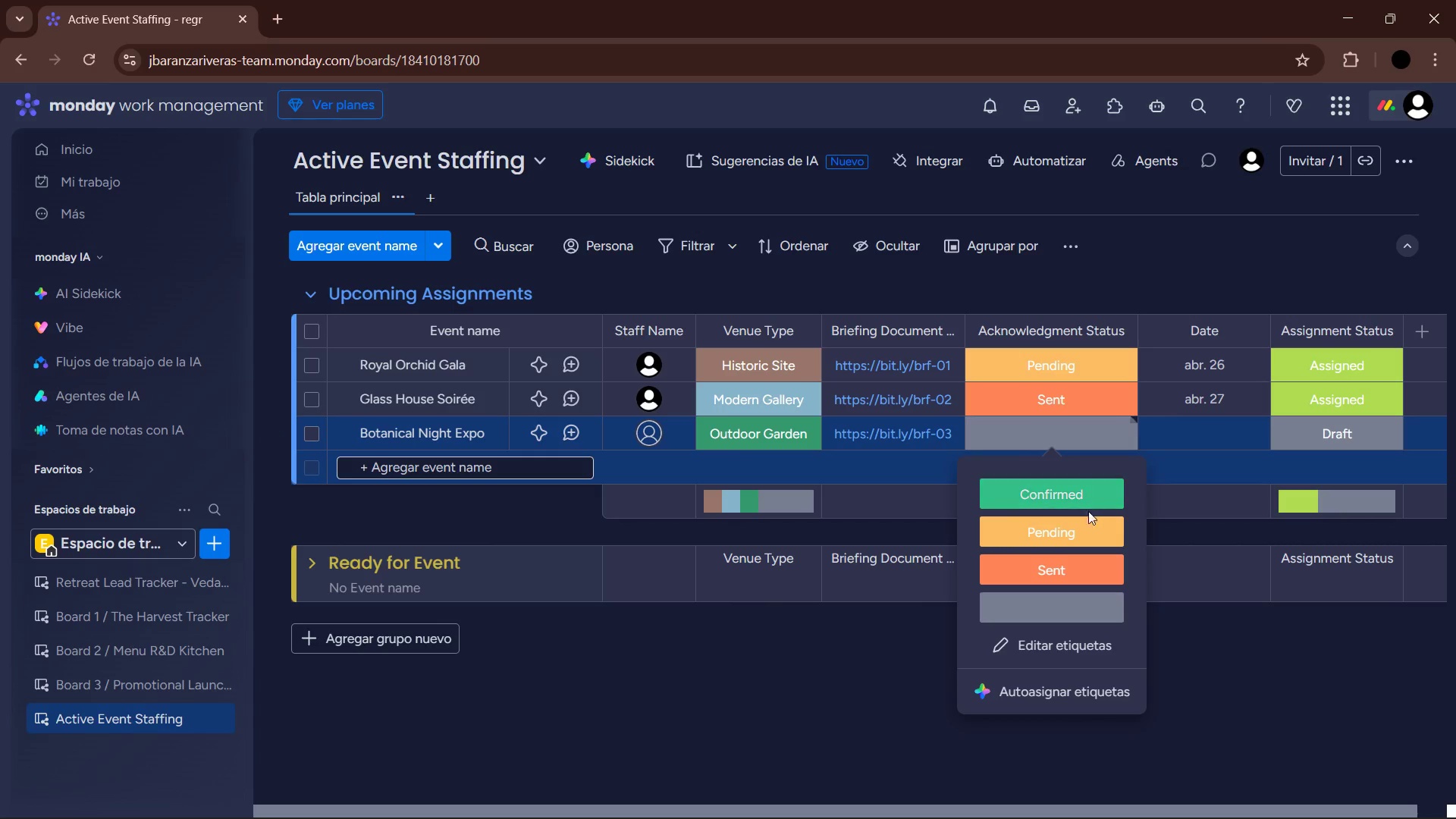 
left_click([1080, 488])
 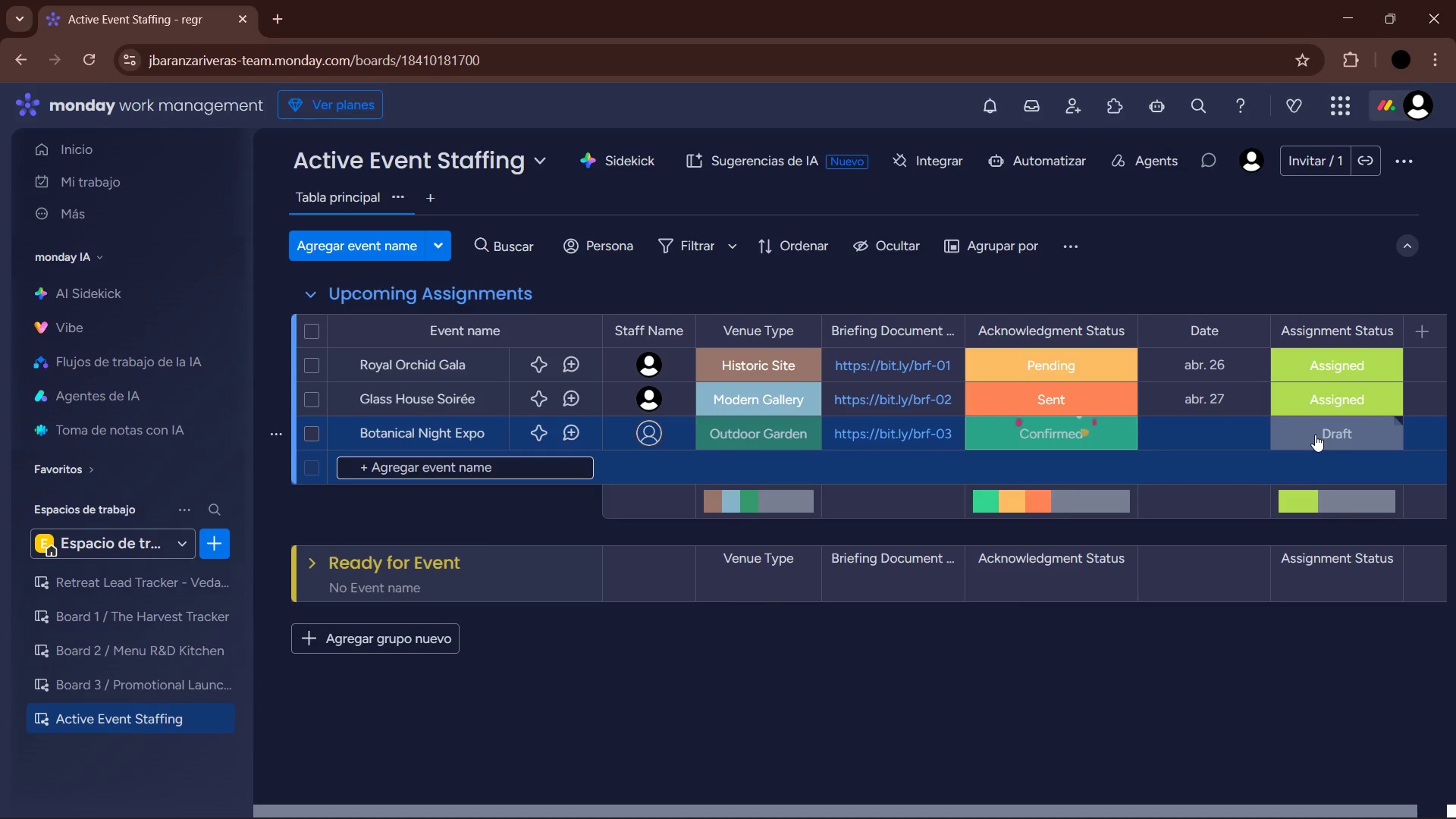 
left_click([1315, 435])
 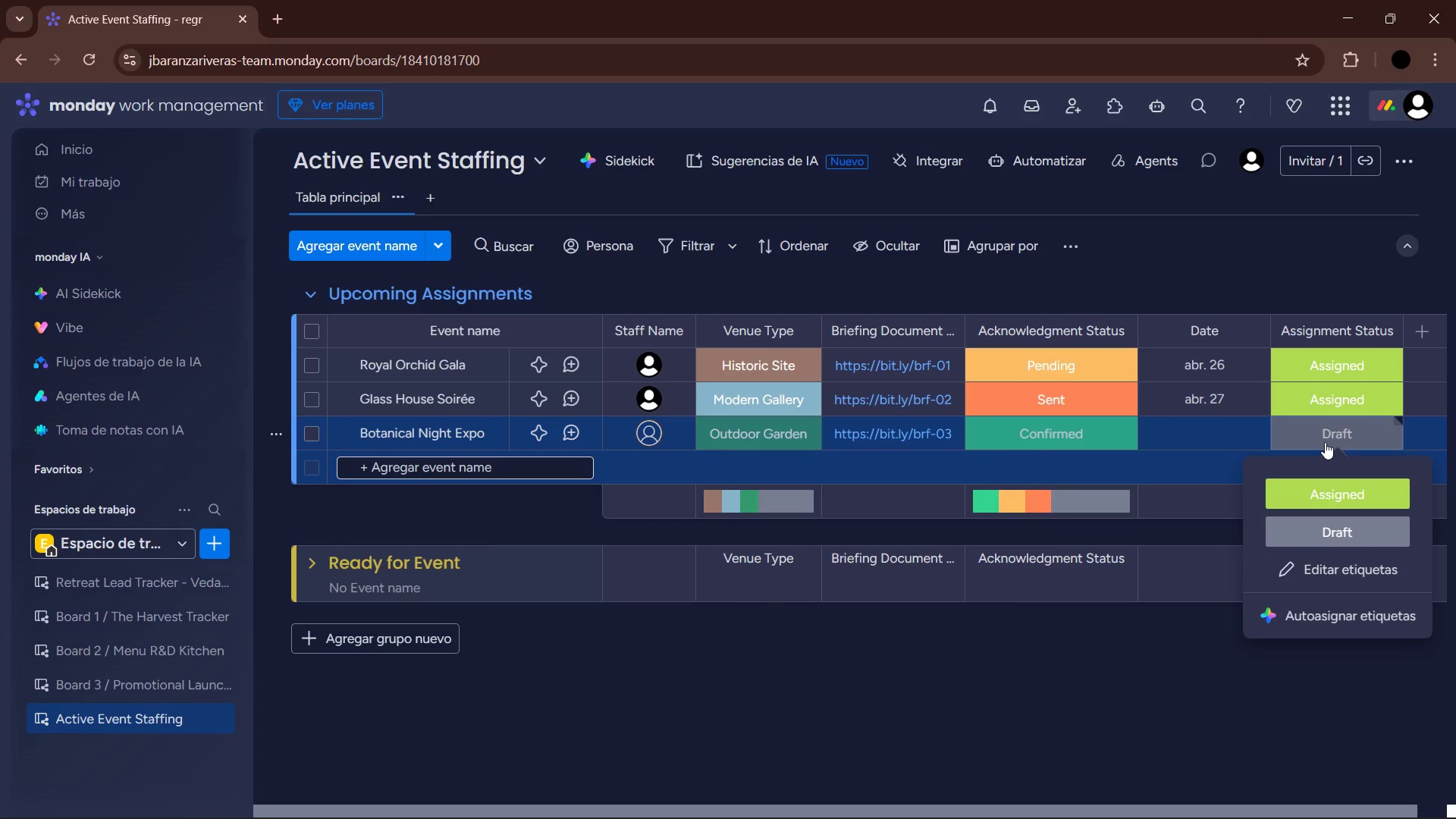 
left_click([1222, 442])
 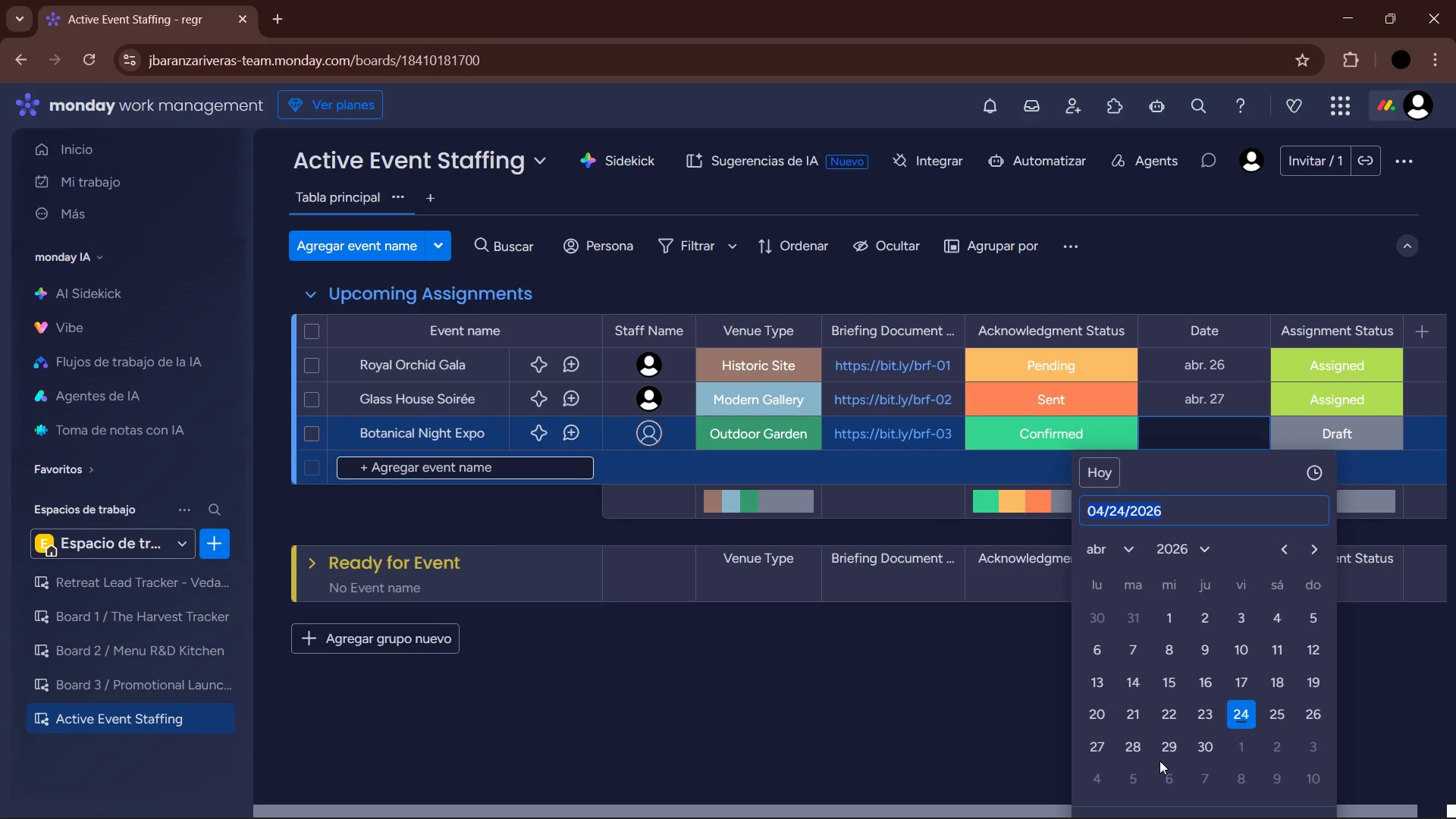 
left_click([1168, 747])
 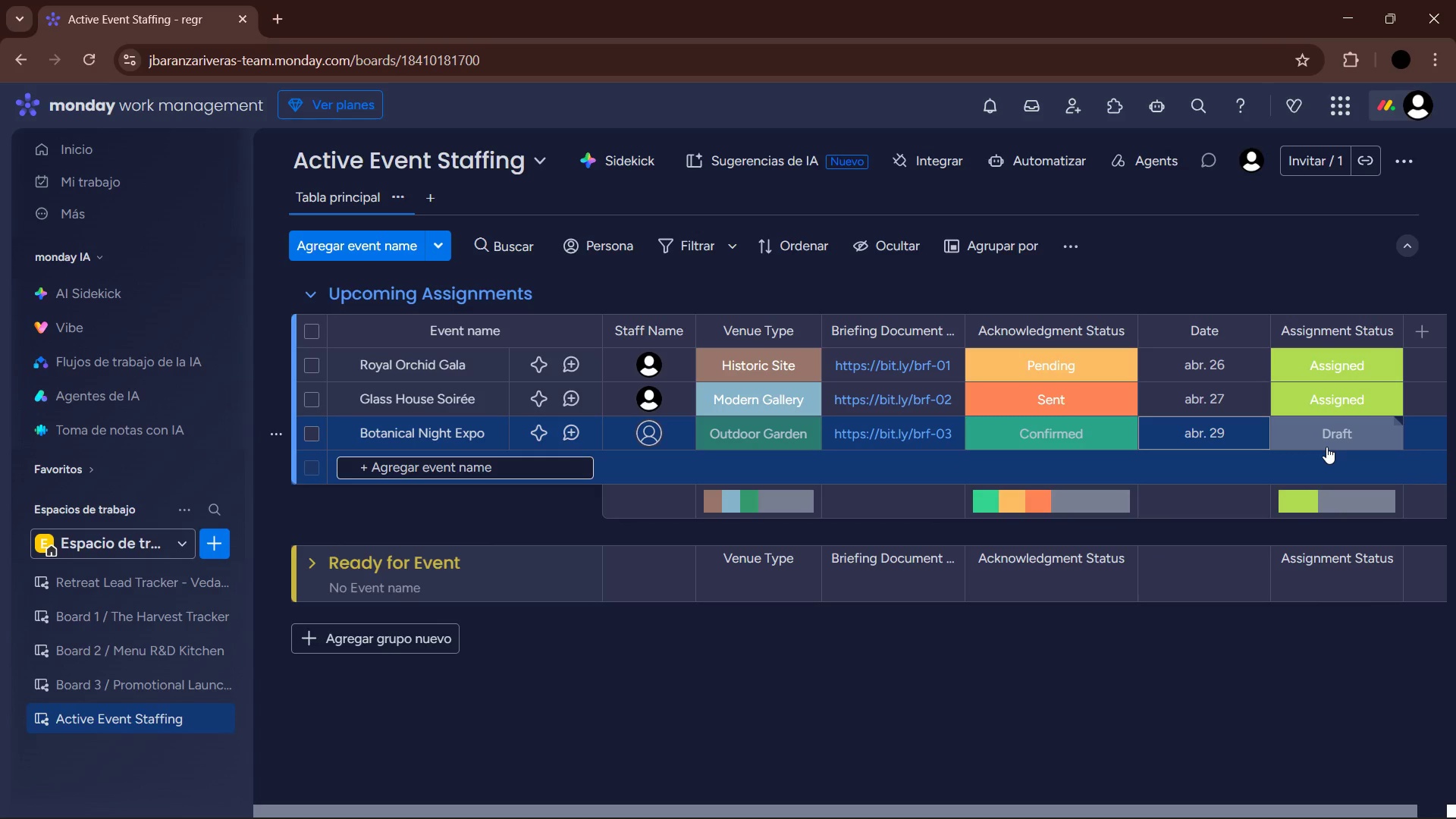 
left_click([1326, 447])
 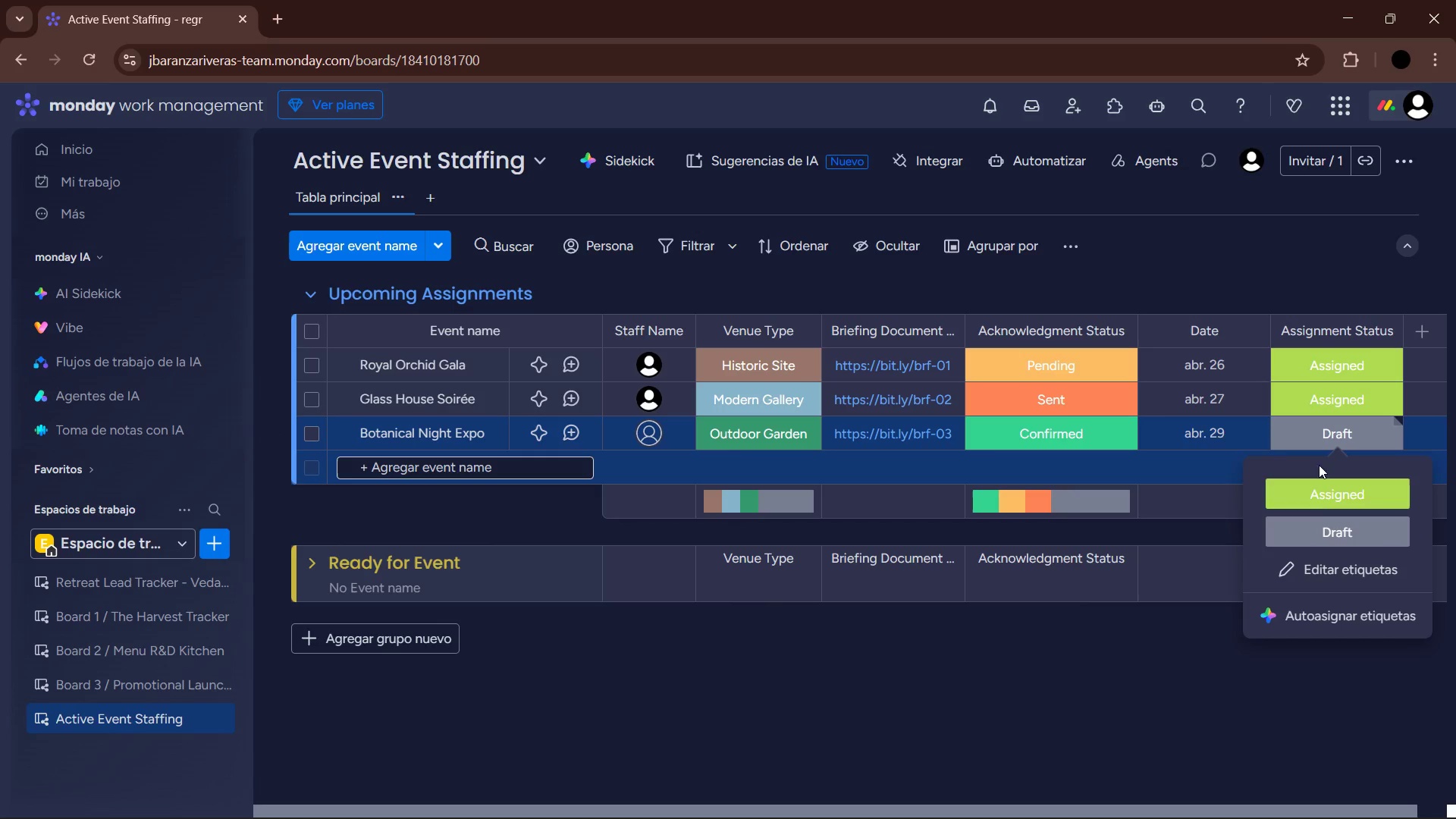 
left_click([1319, 495])
 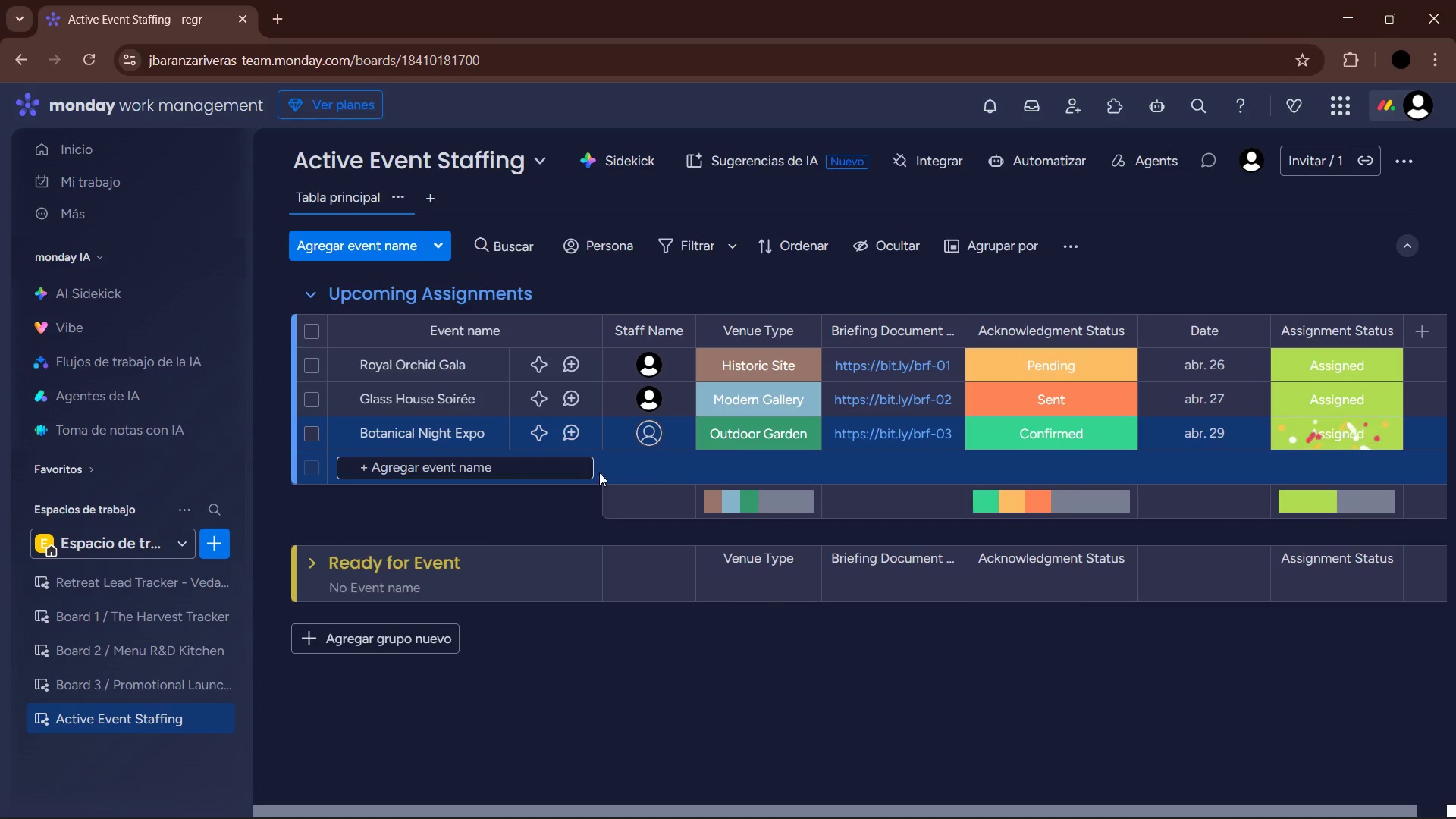 
left_click([517, 475])
 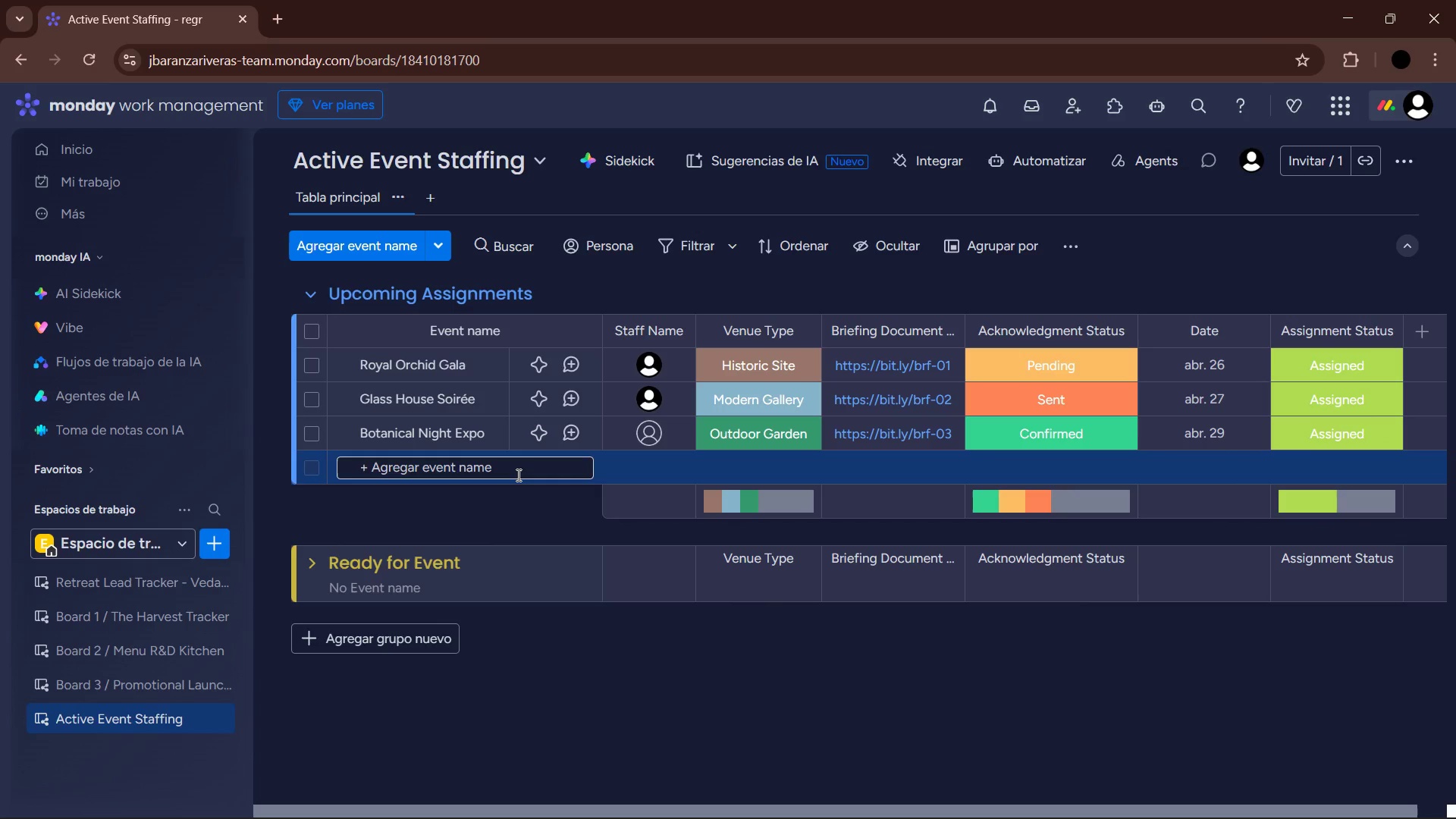 
type(Heritage Trust Dinner)
 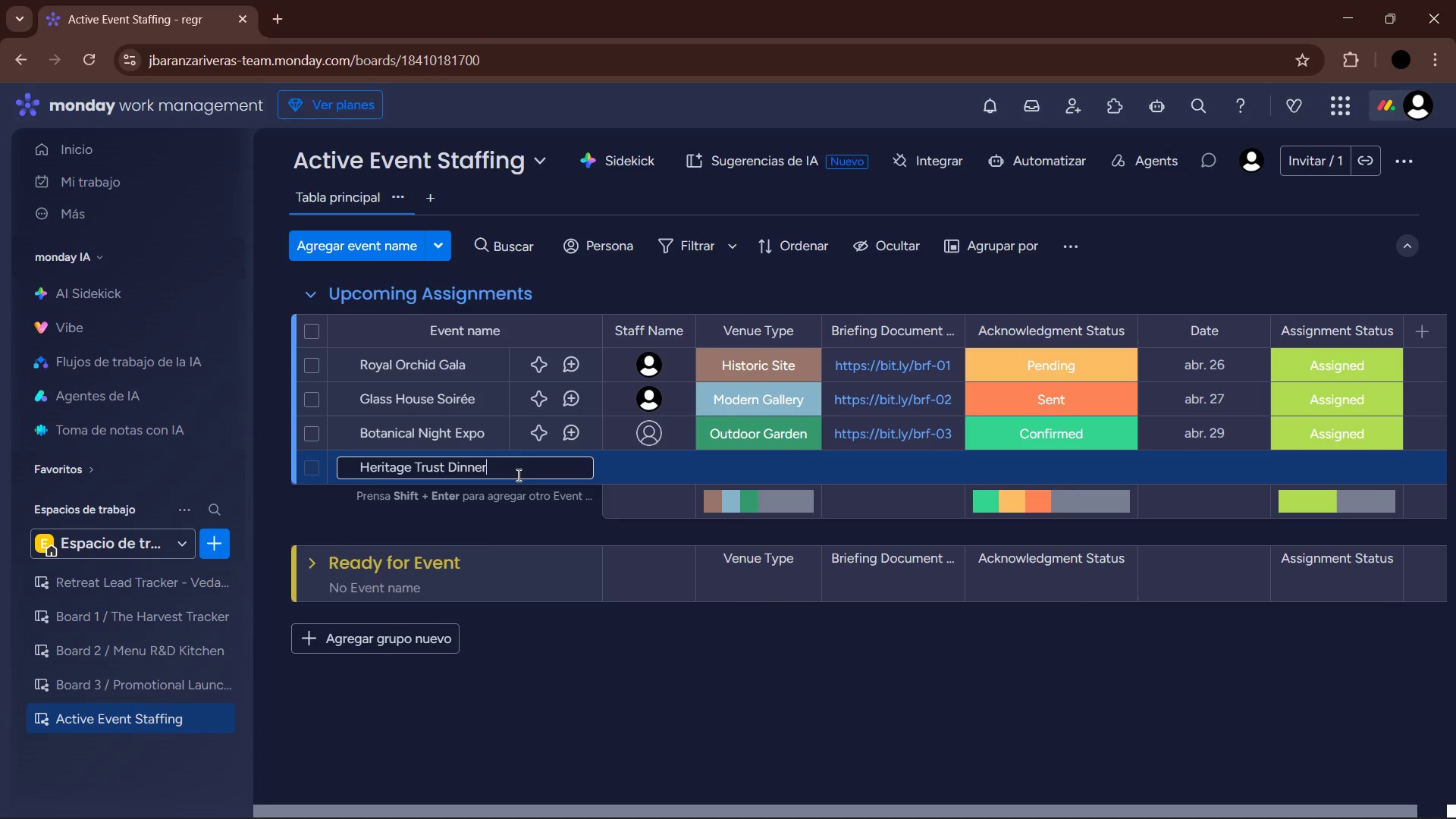 
key(Enter)
 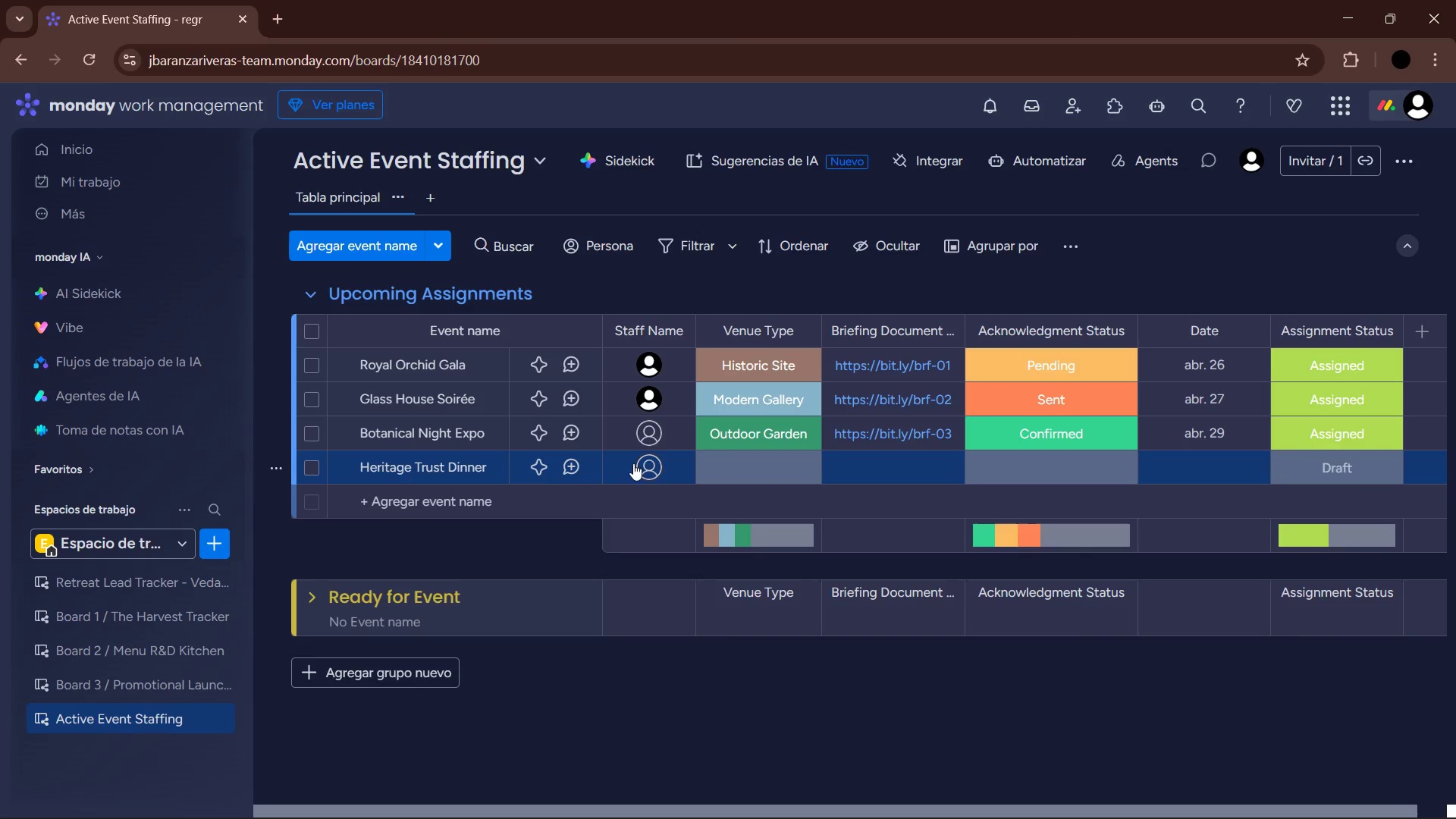 
left_click([648, 431])
 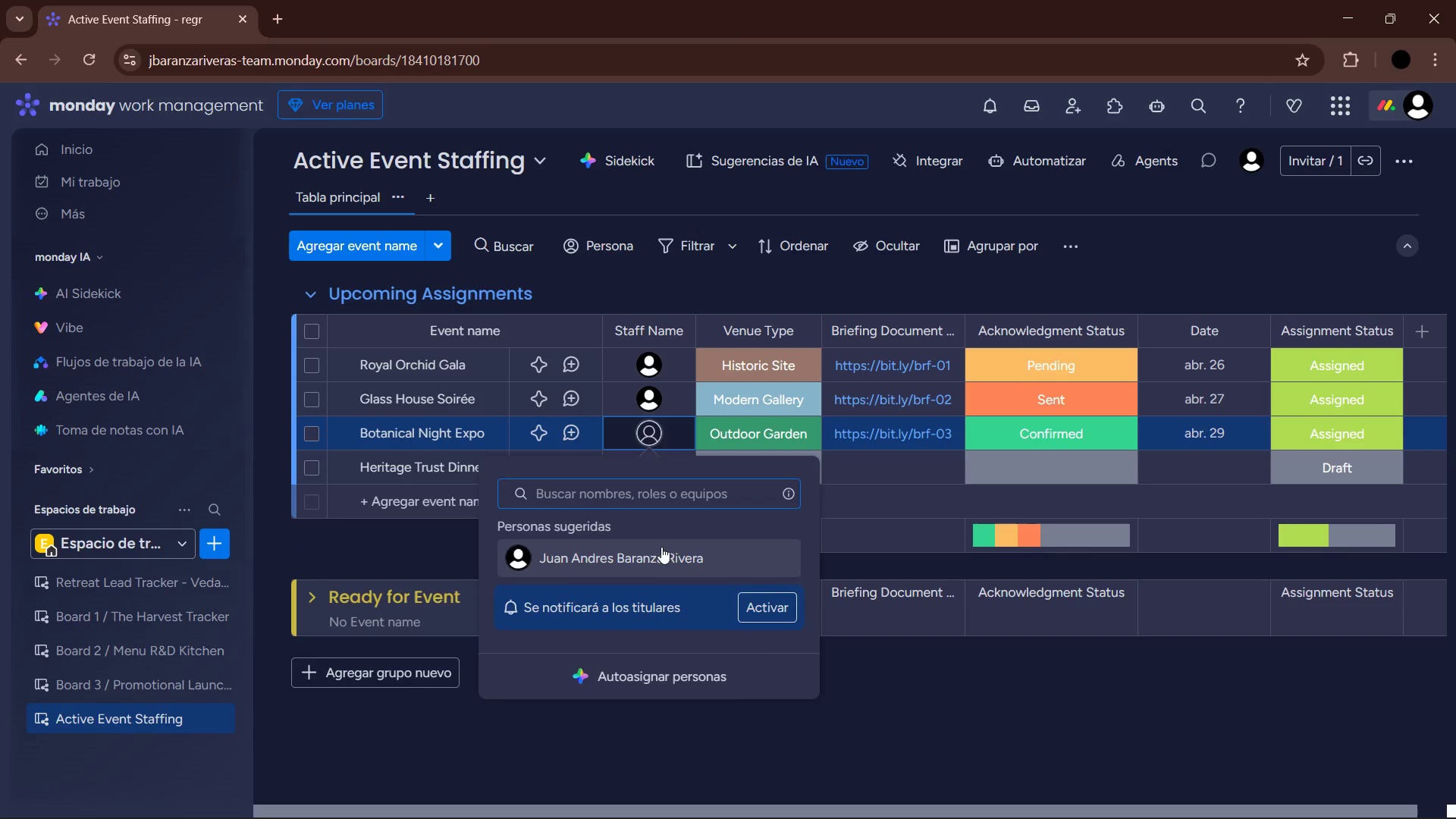 
double_click([644, 466])
 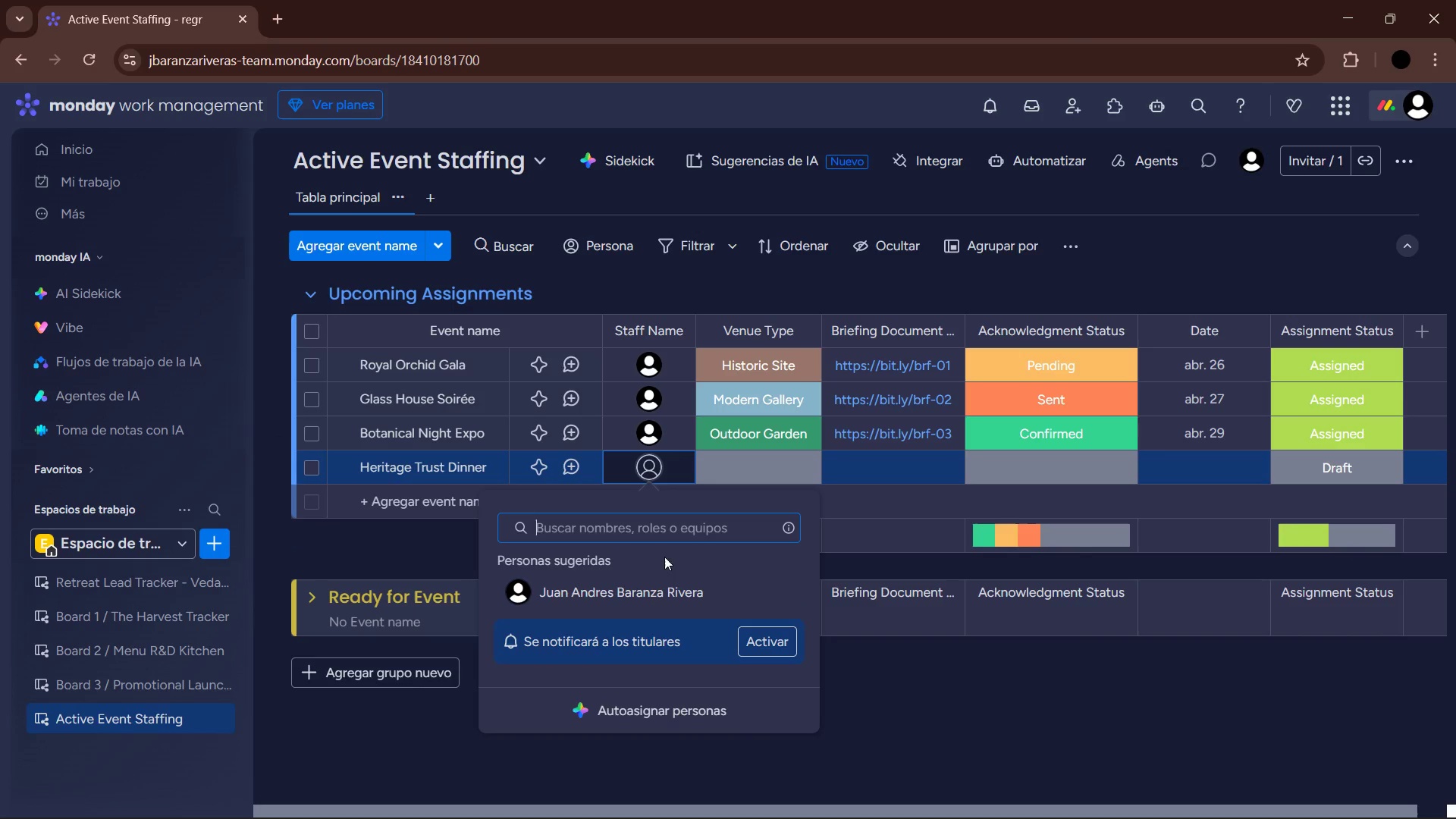 
left_click([666, 588])
 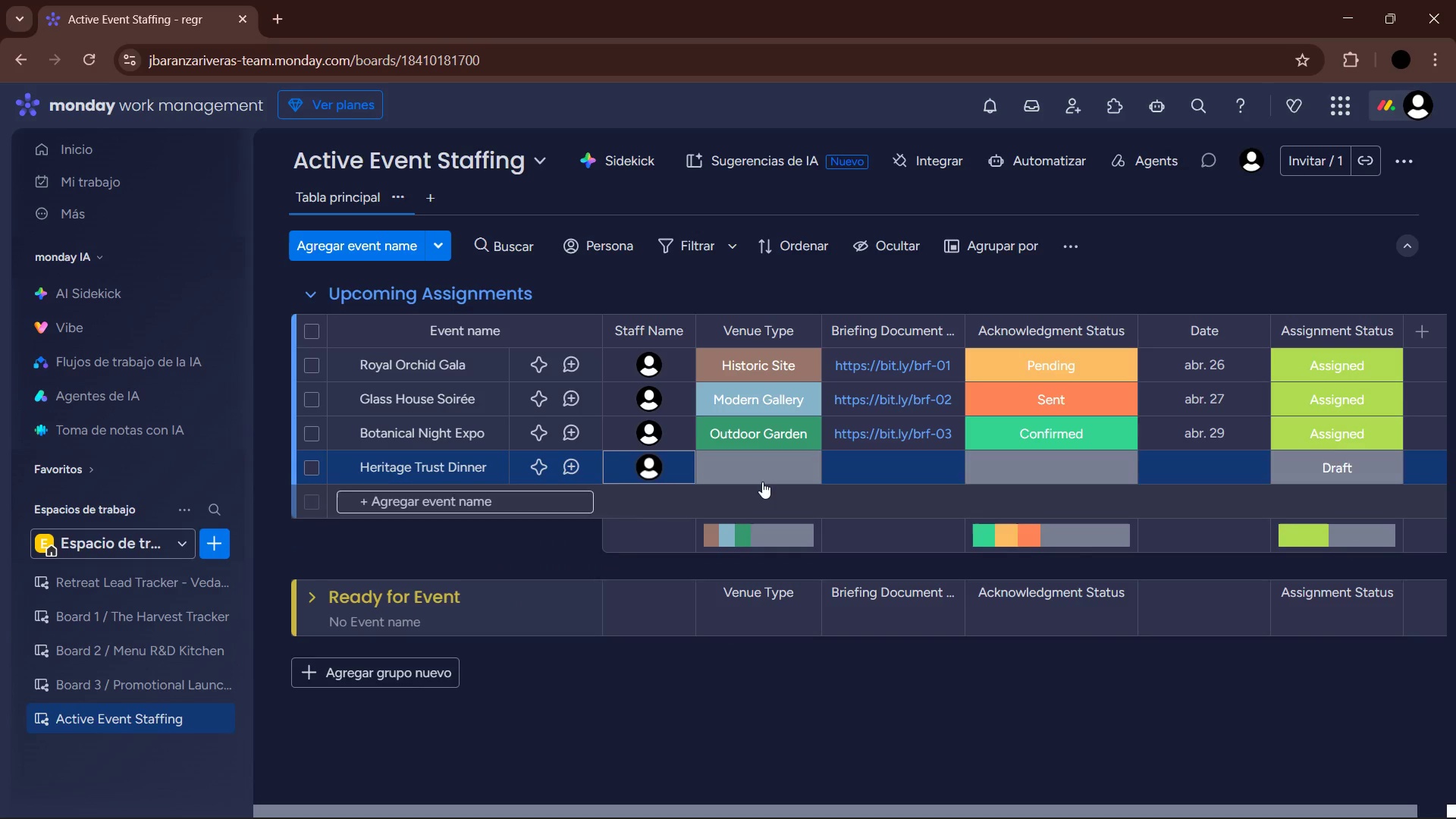 
left_click([762, 480])
 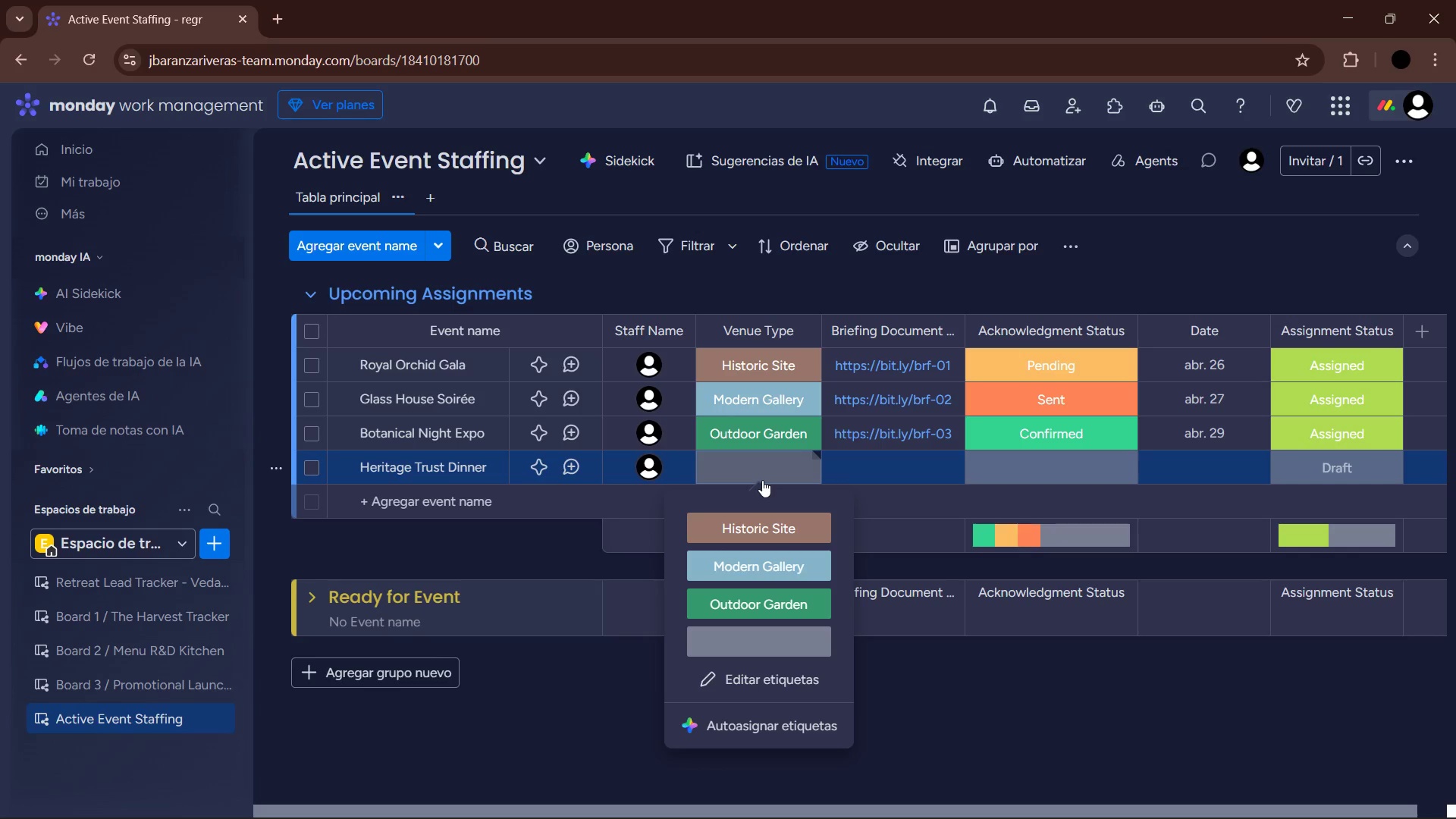 
wait(41.61)
 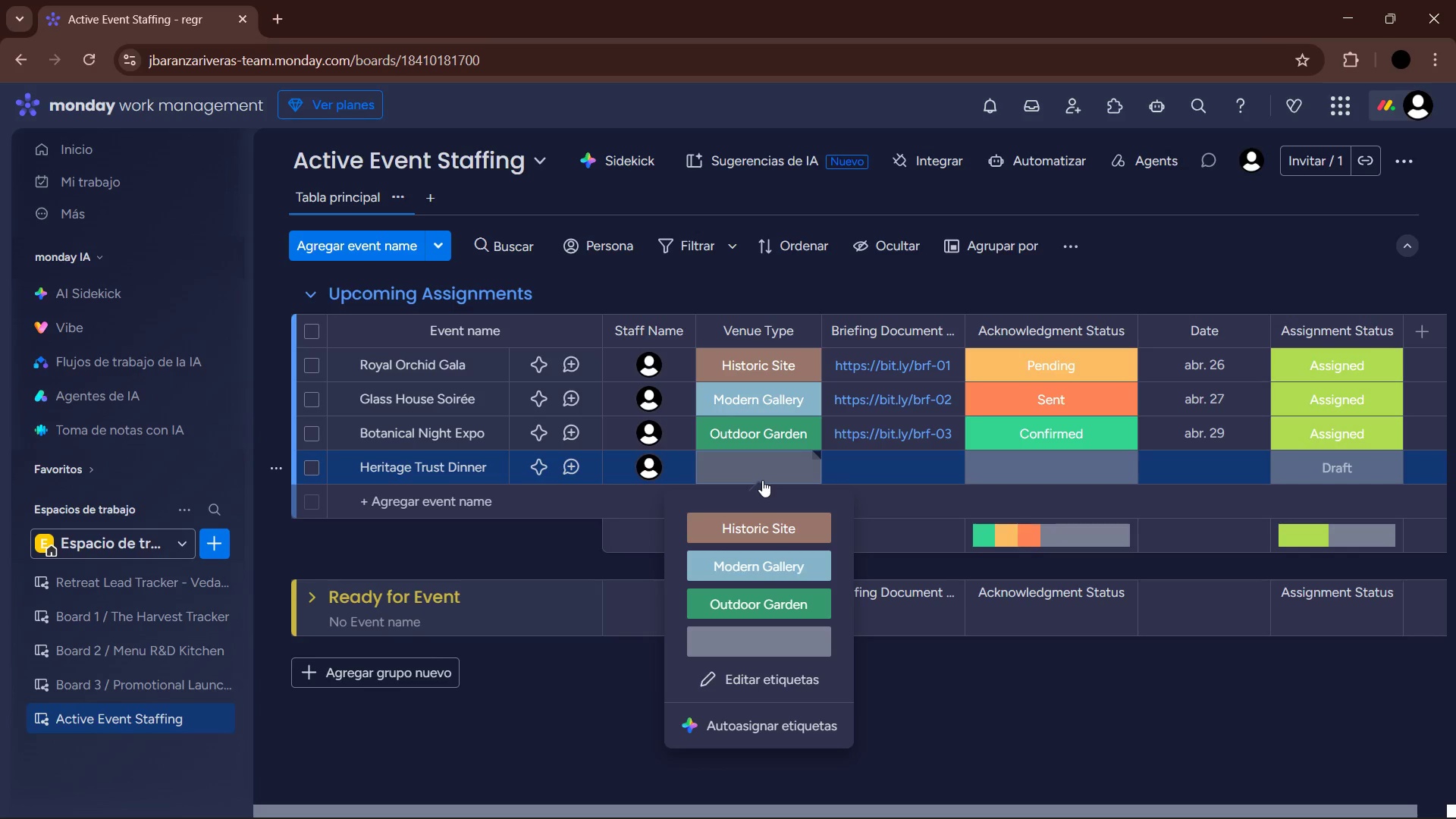 
double_click([883, 454])
 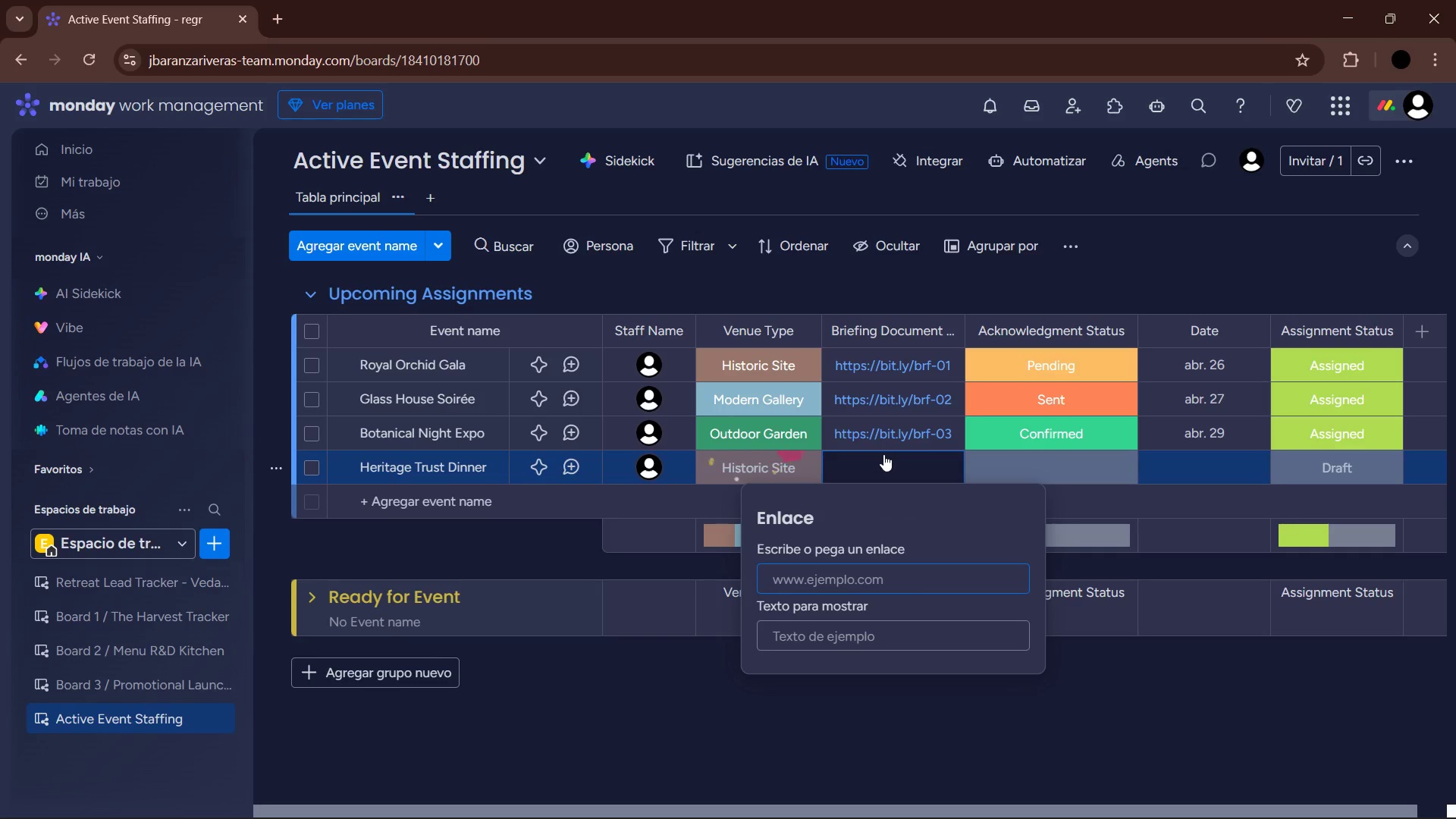 
type(bit.ly)
 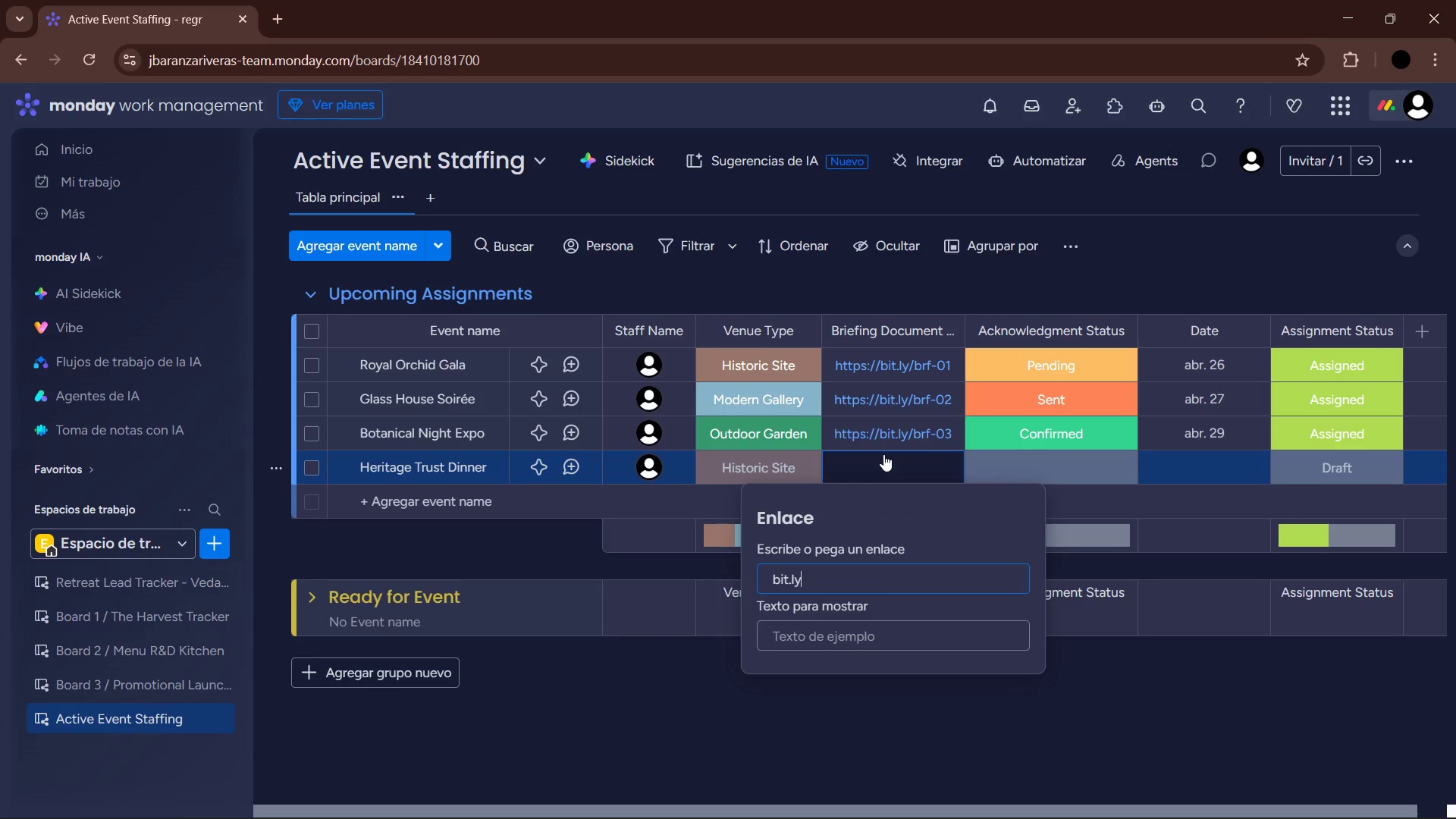 
type(&brf-04)
 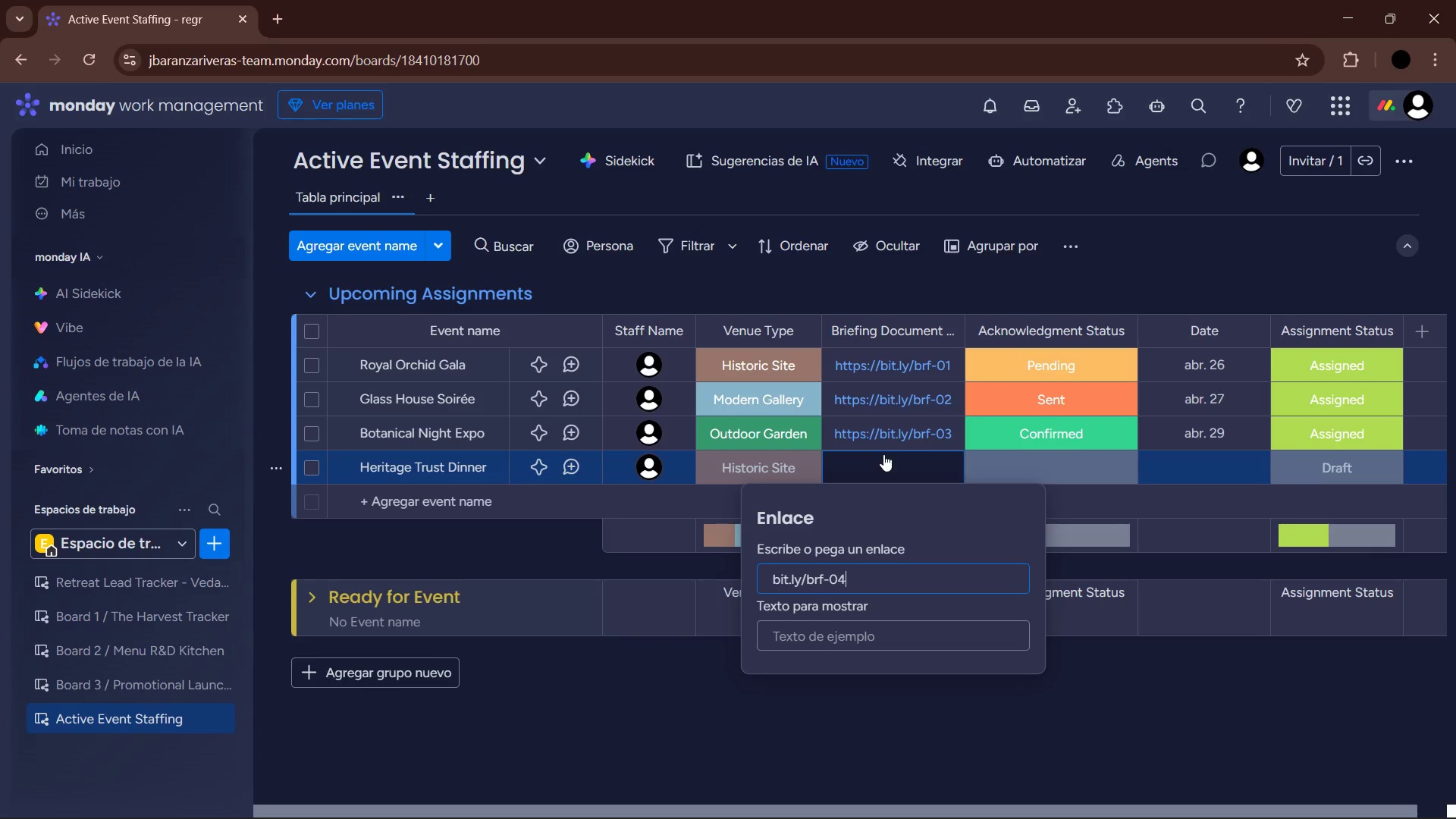 
key(Enter)
 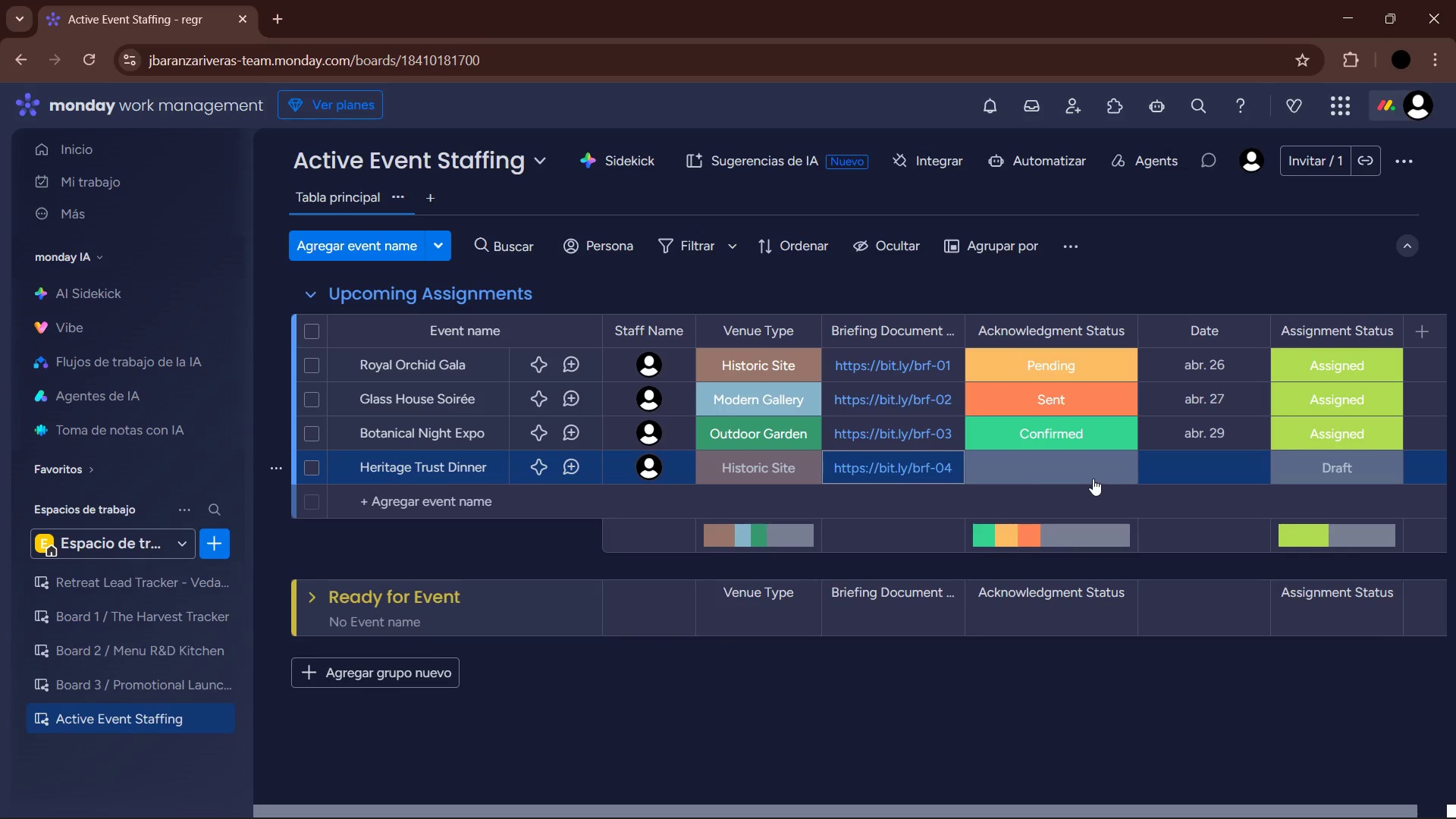 
left_click([1081, 476])
 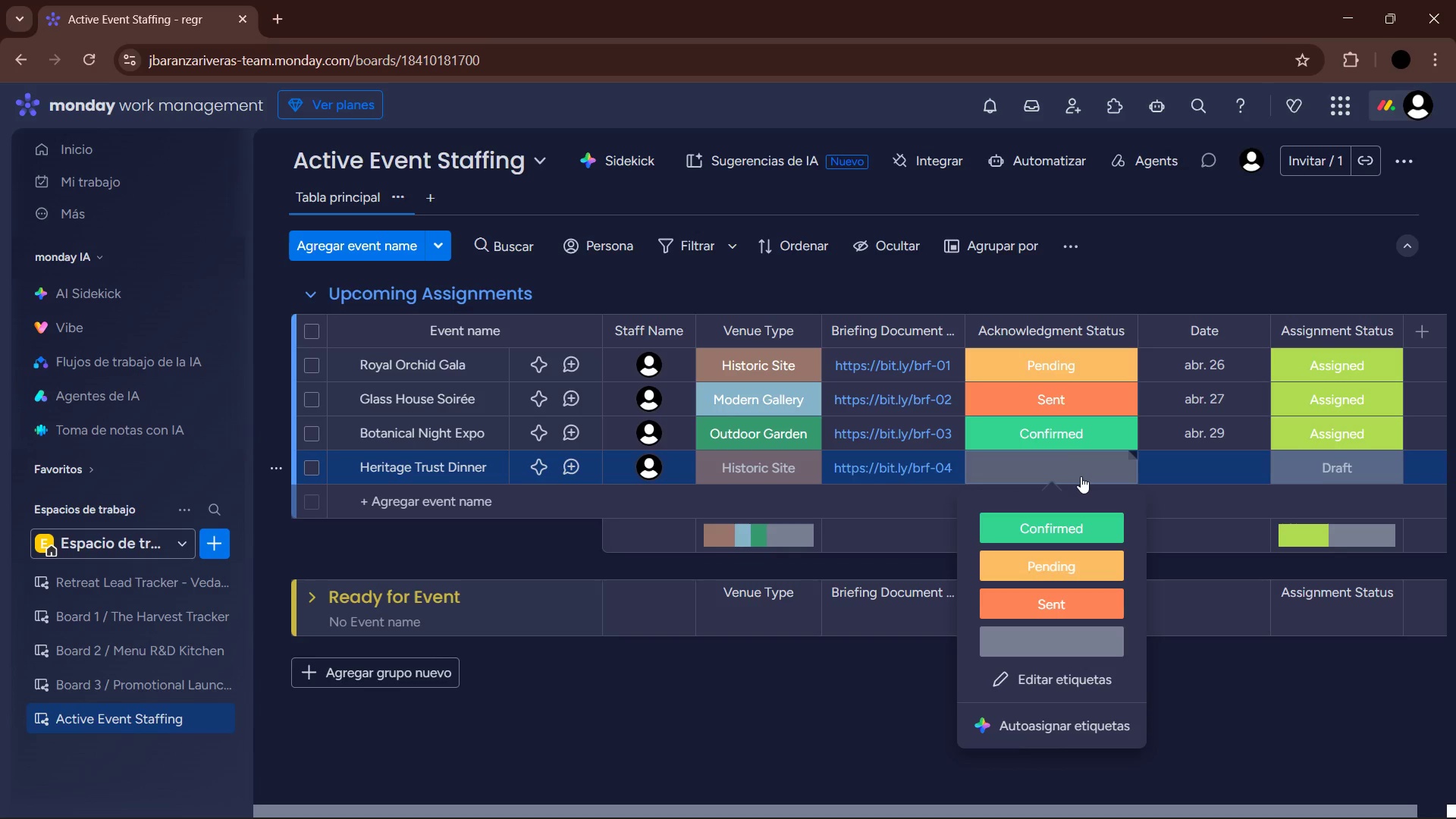 
wait(7.09)
 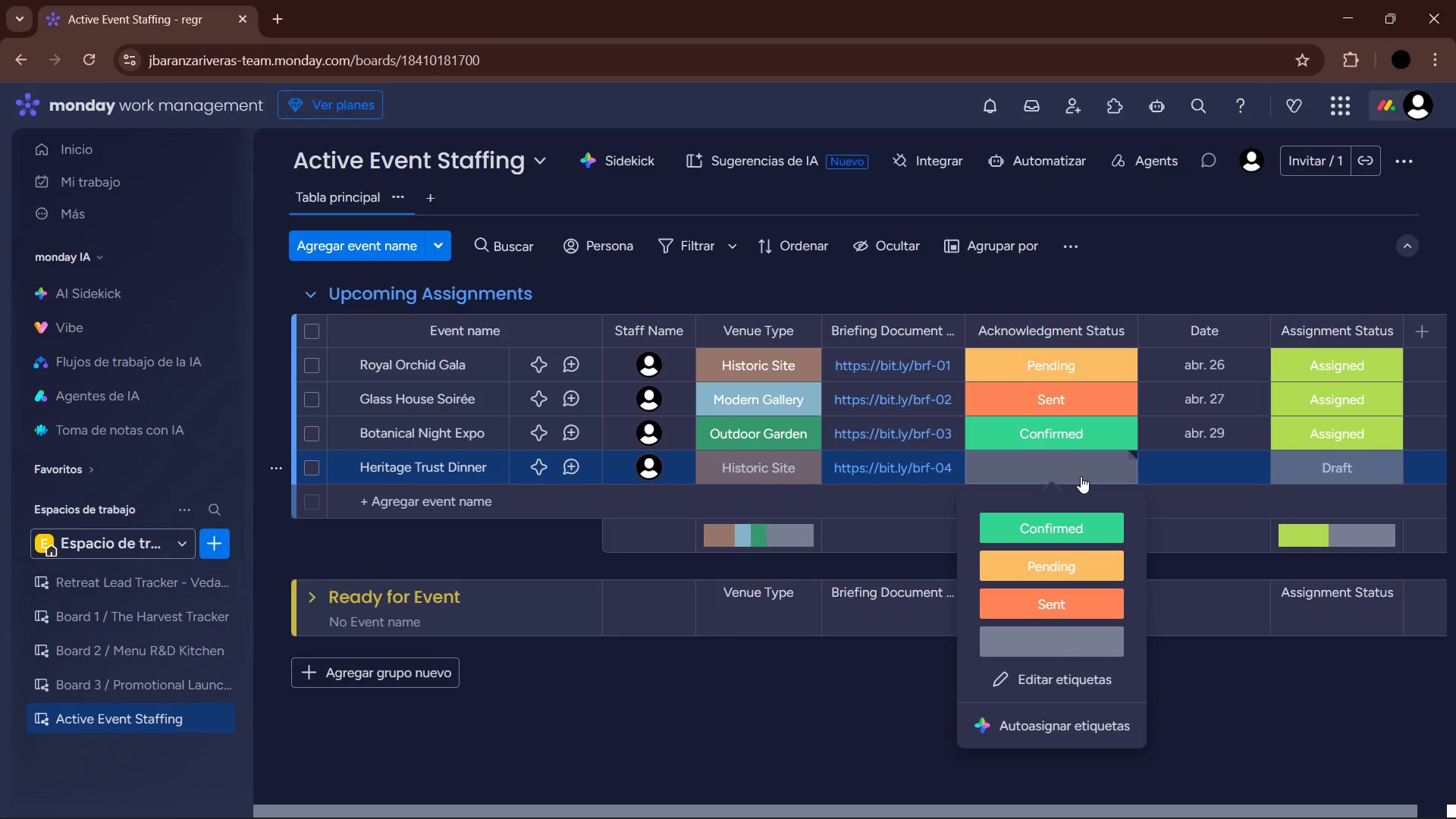 
left_click([1084, 577])
 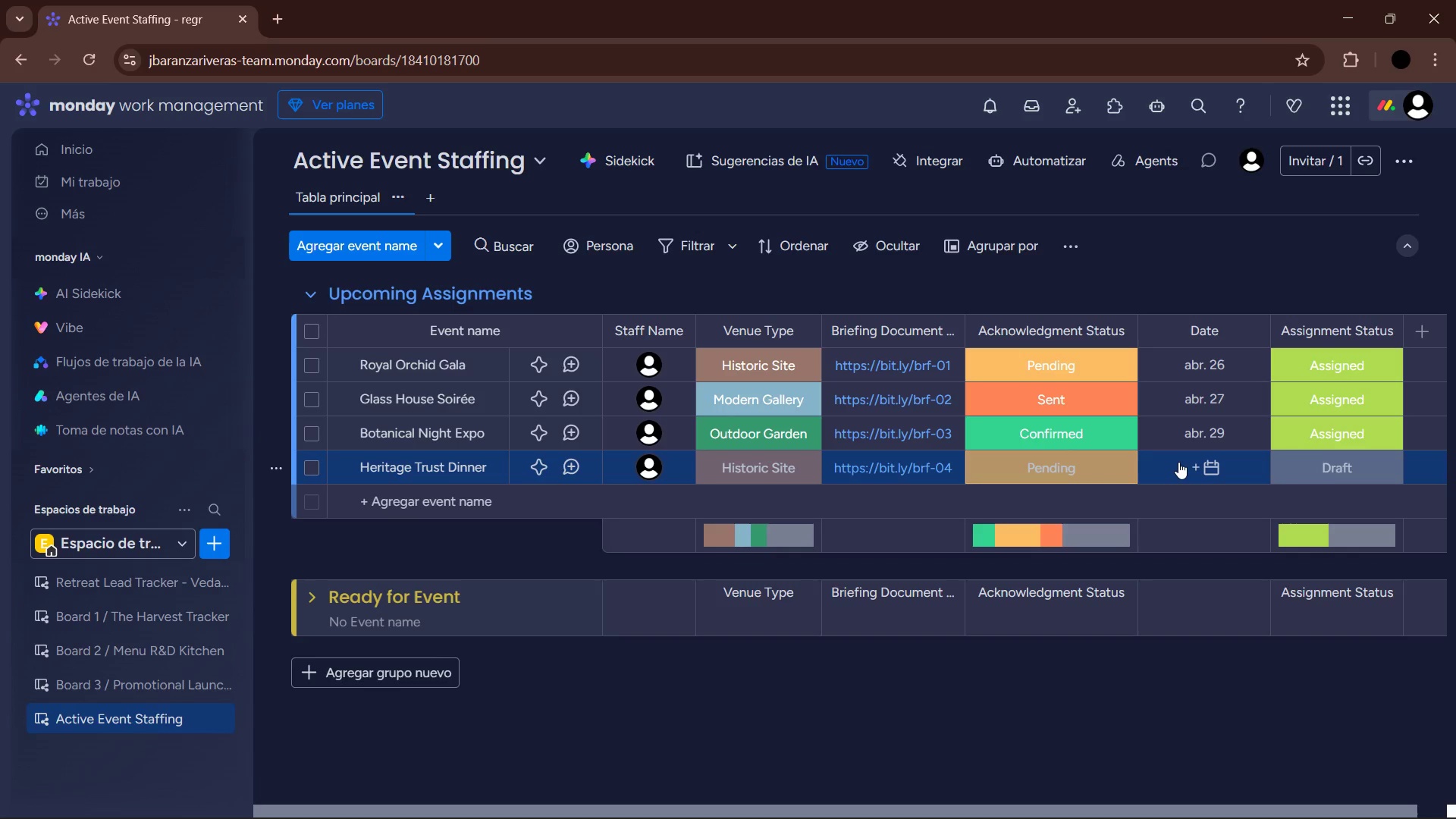 
left_click([1178, 462])
 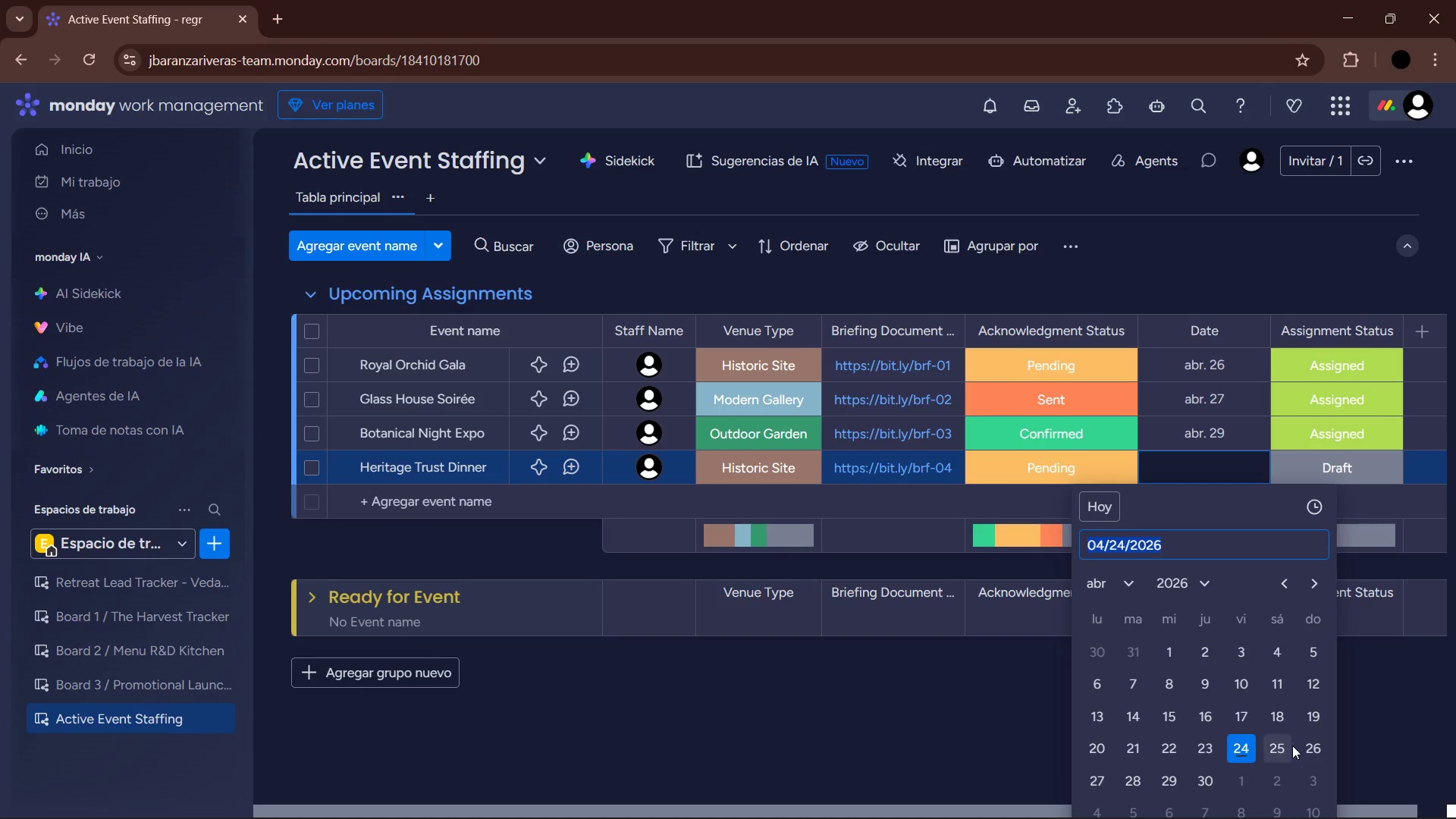 
left_click([1286, 745])
 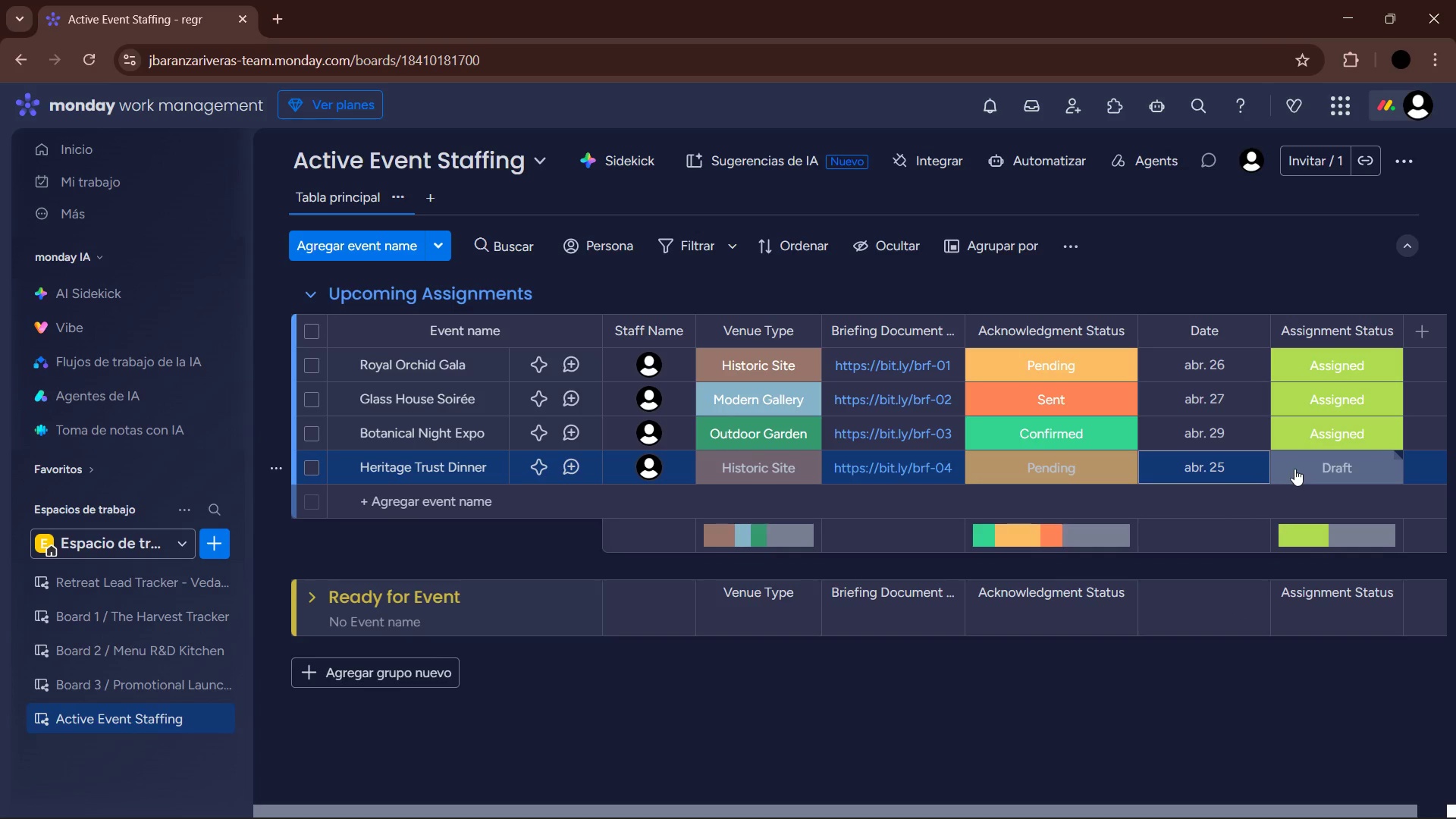 
left_click([1294, 469])
 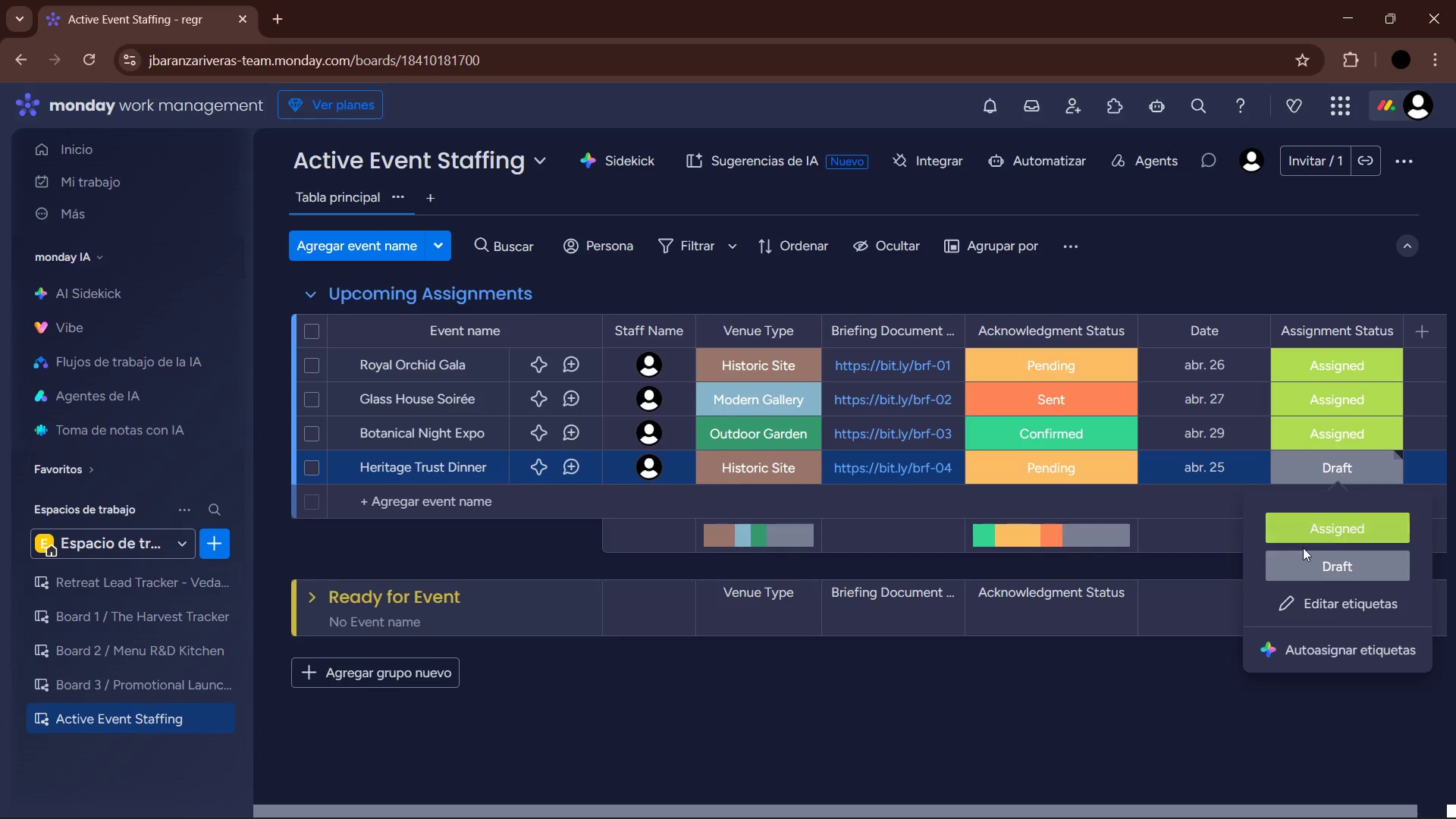 
left_click([1316, 530])
 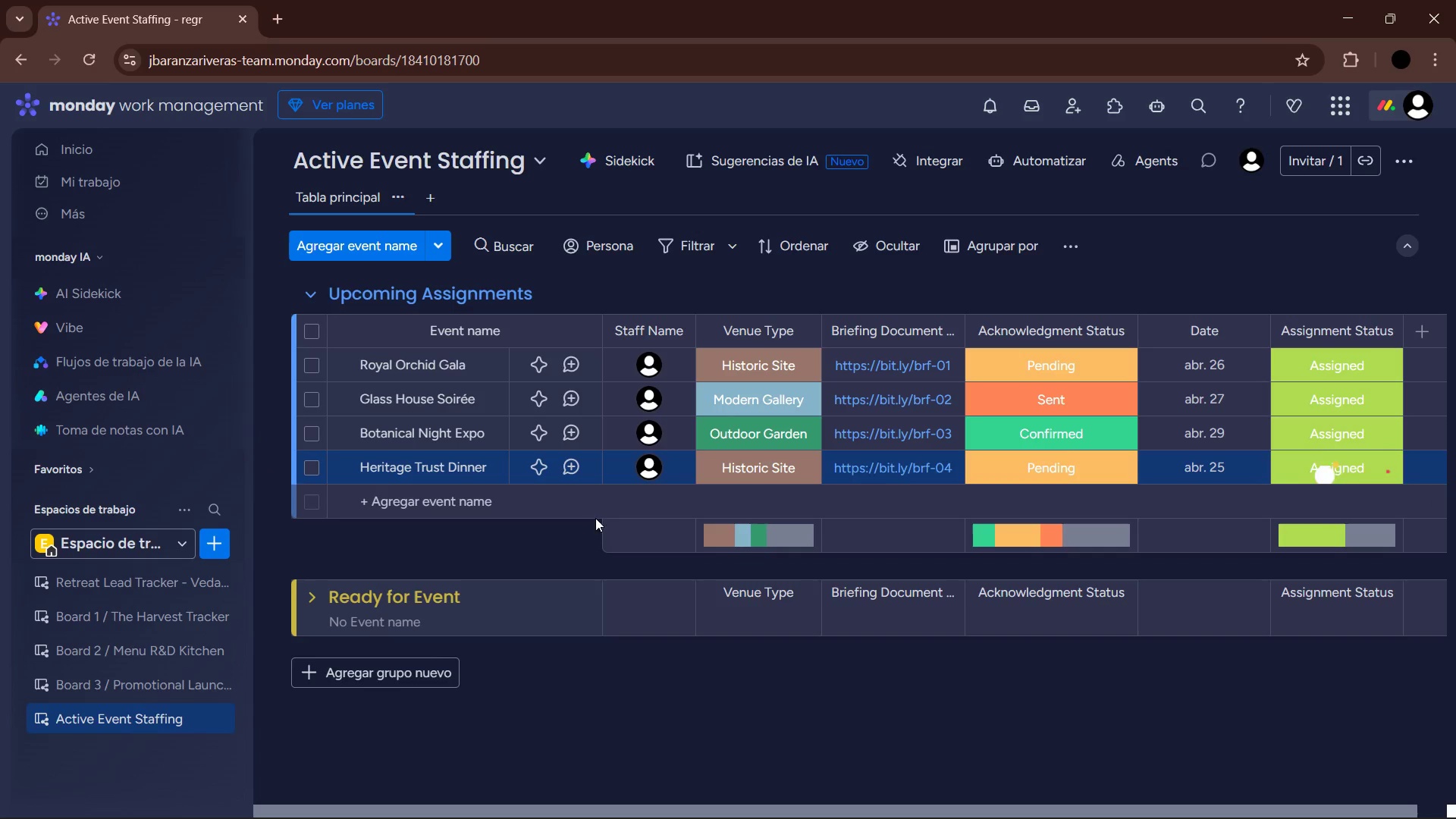 
left_click([534, 504])
 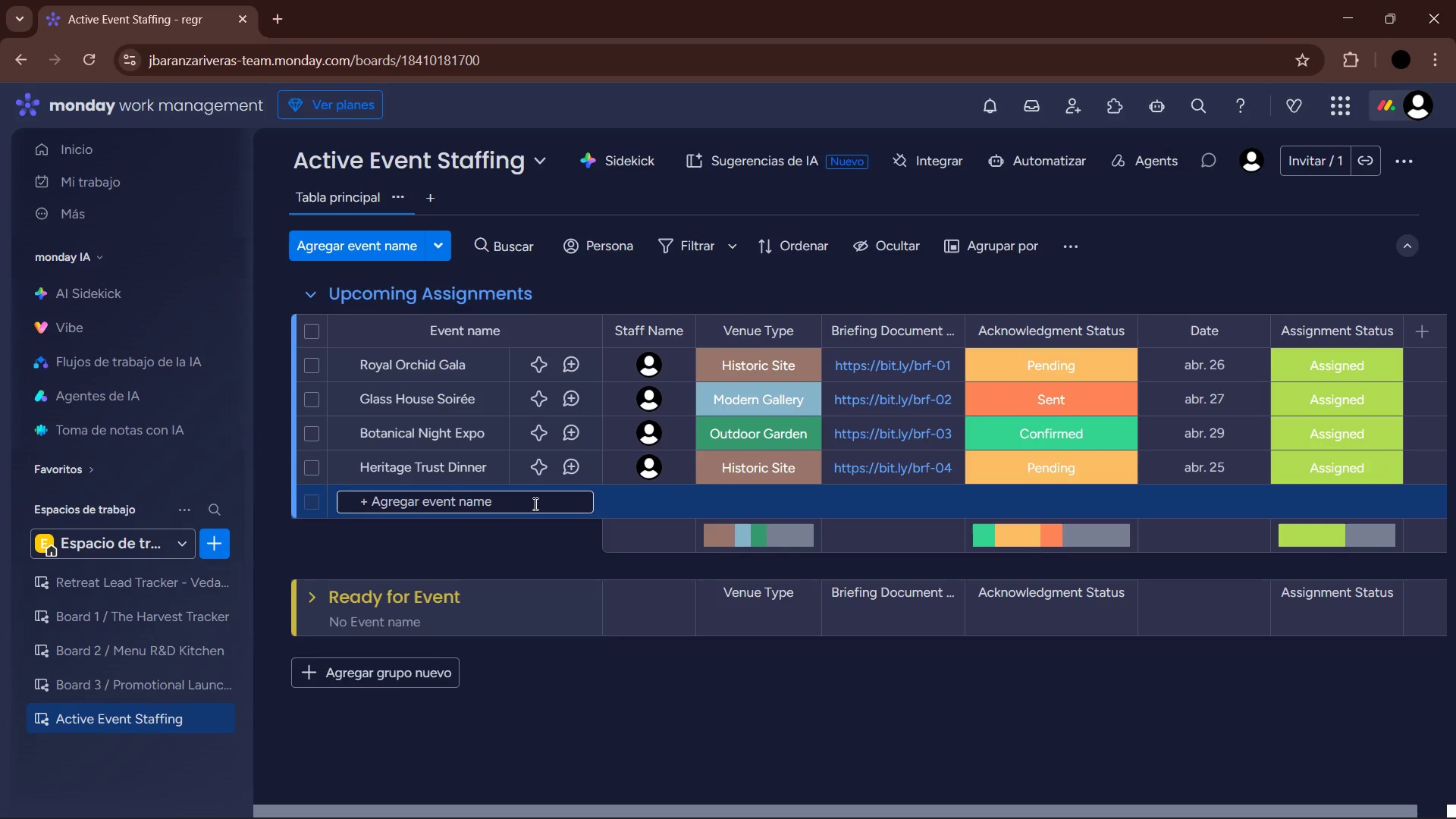 
type(Neon Artf )
key(Backspace)
key(Backspace)
type( Vernissage)
 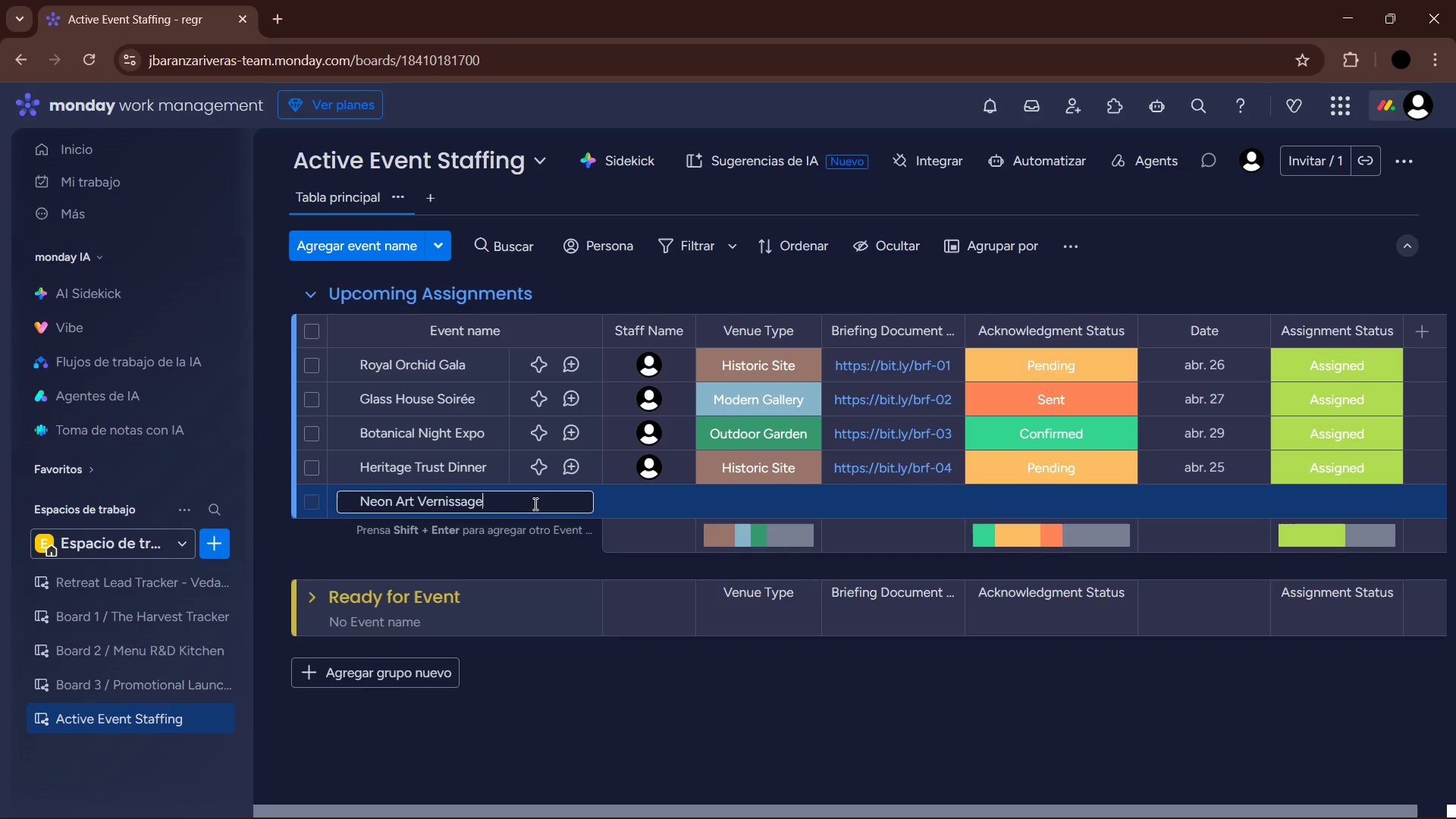 
key(Enter)
 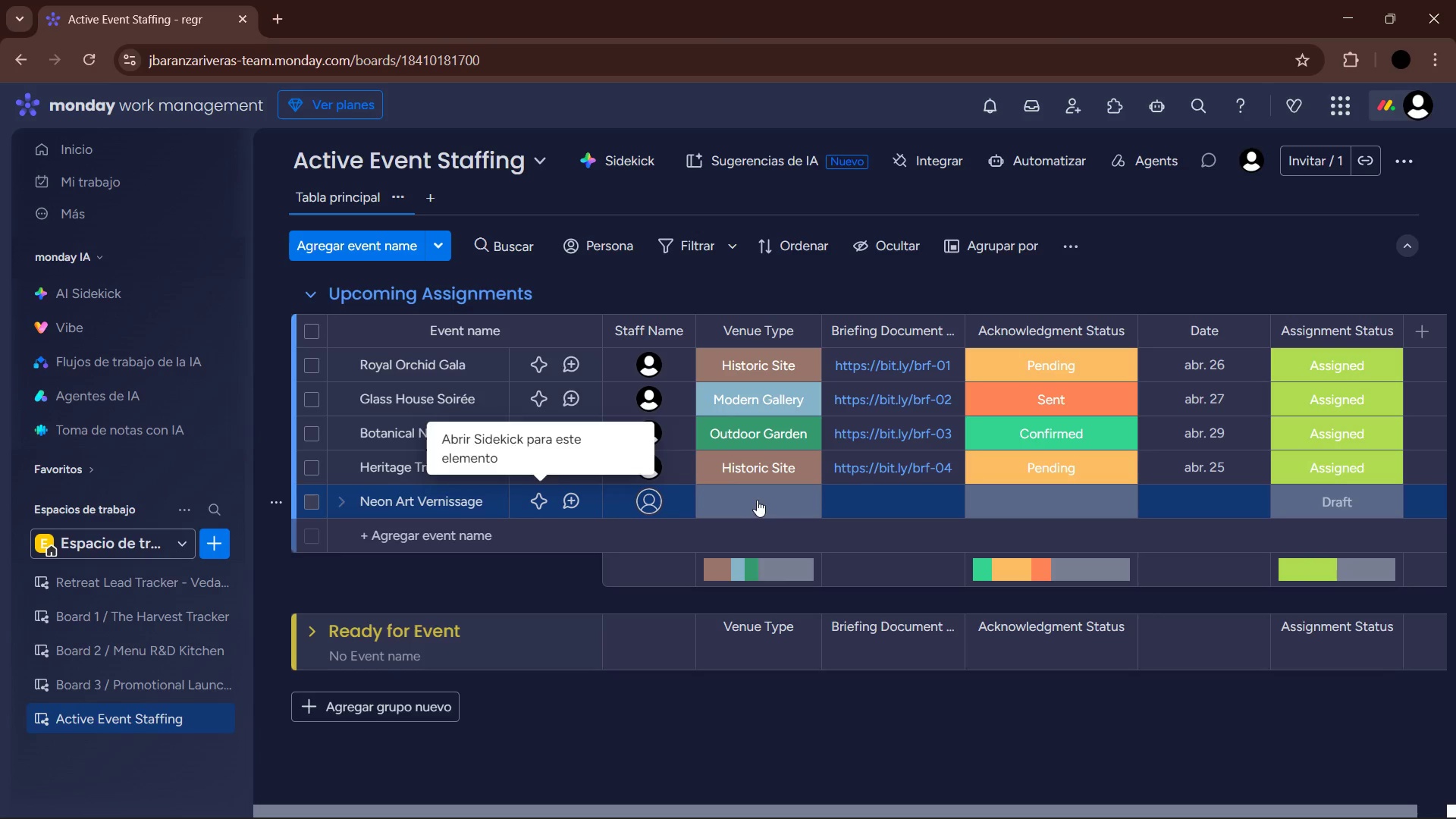 
left_click([773, 497])
 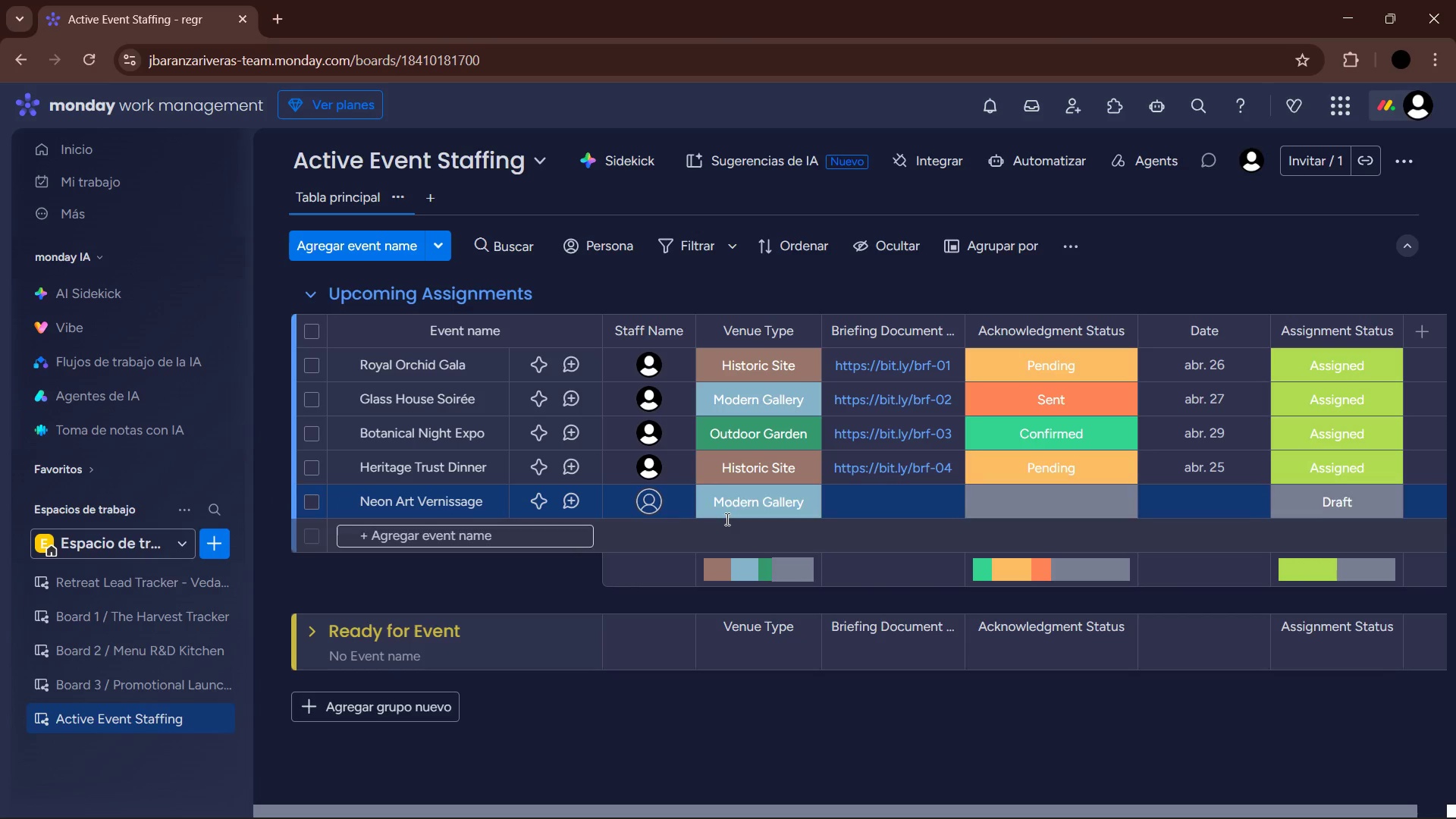 
left_click([661, 505])
 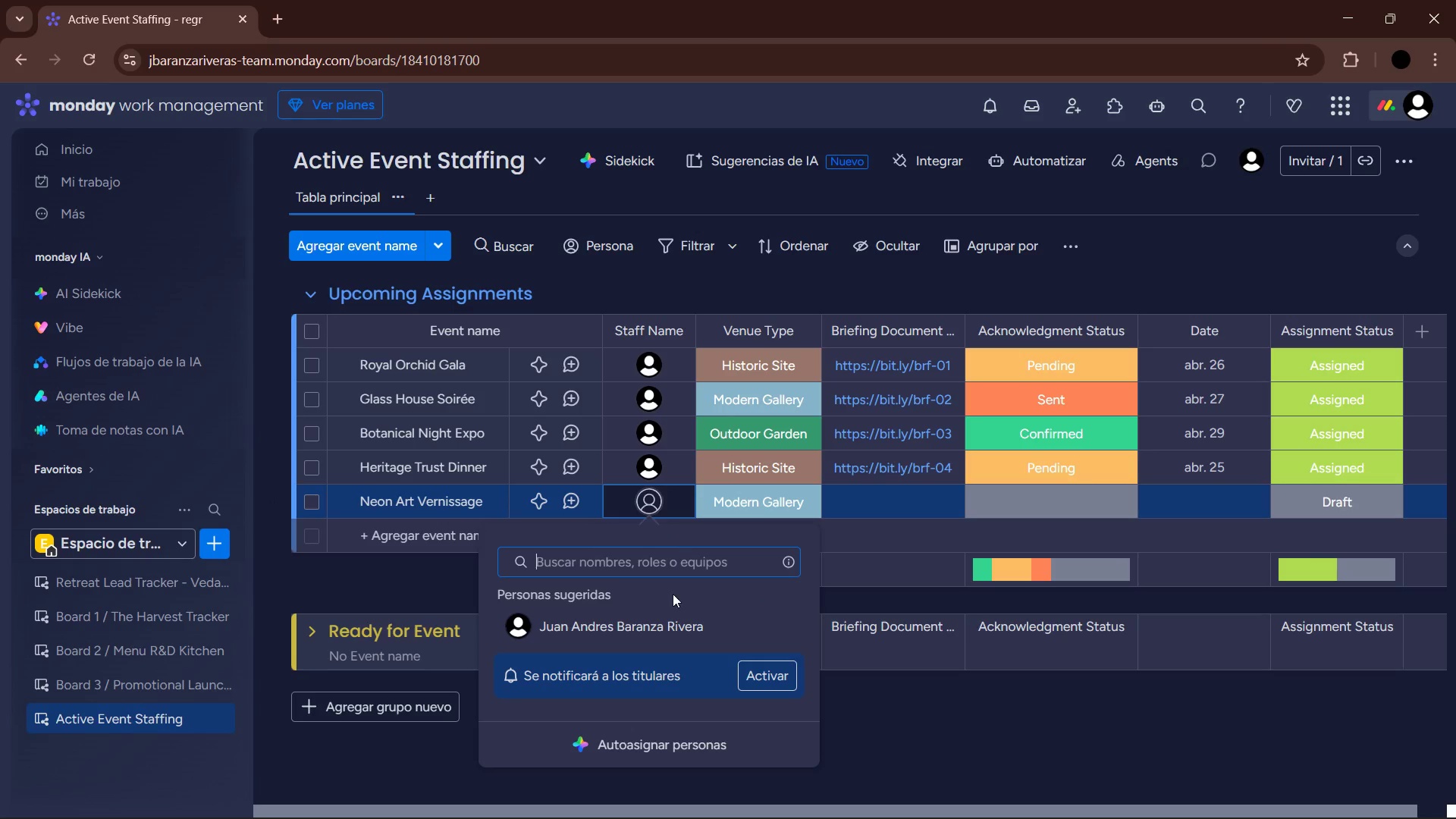 
left_click([664, 620])
 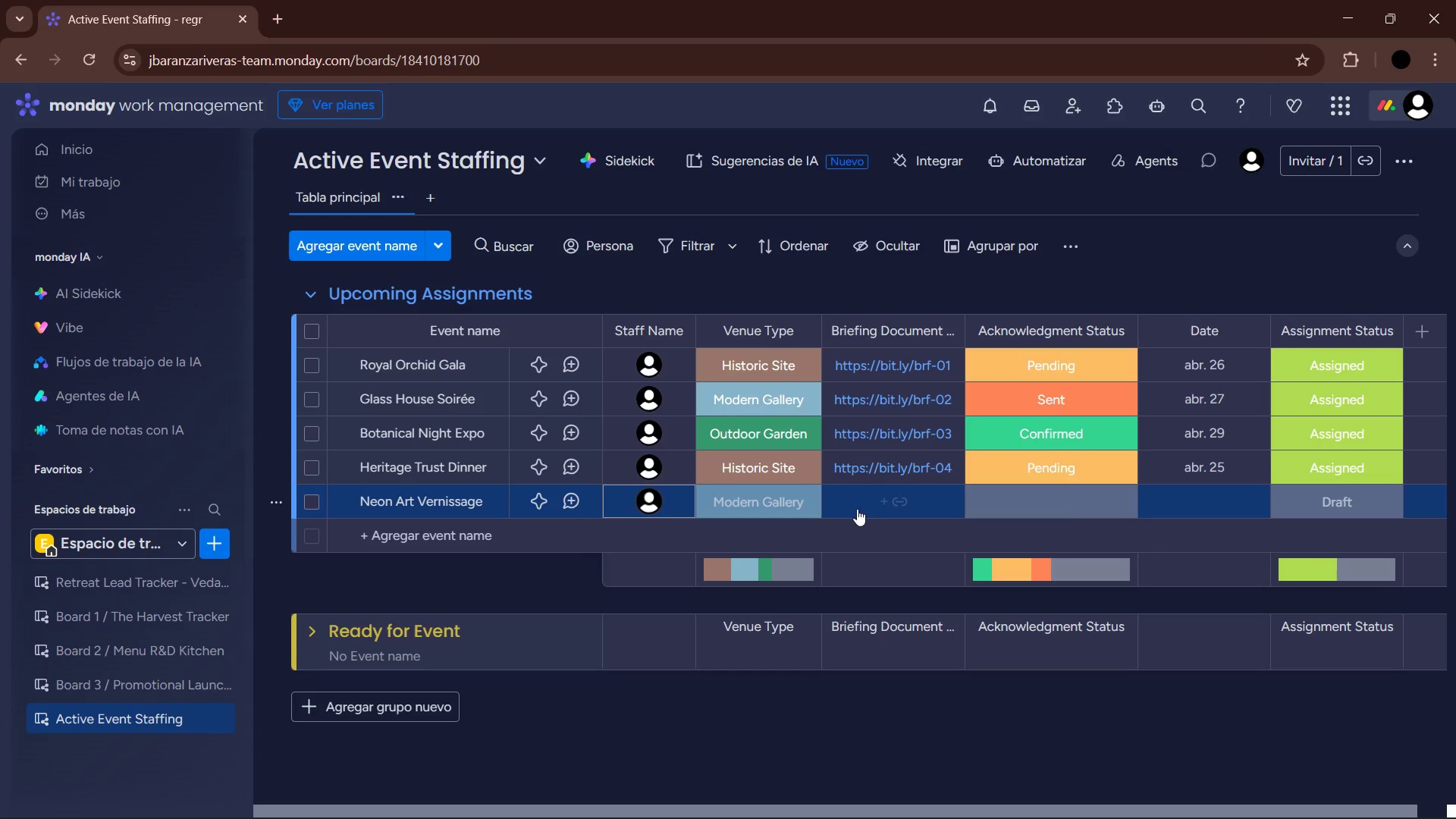 
left_click([858, 509])
 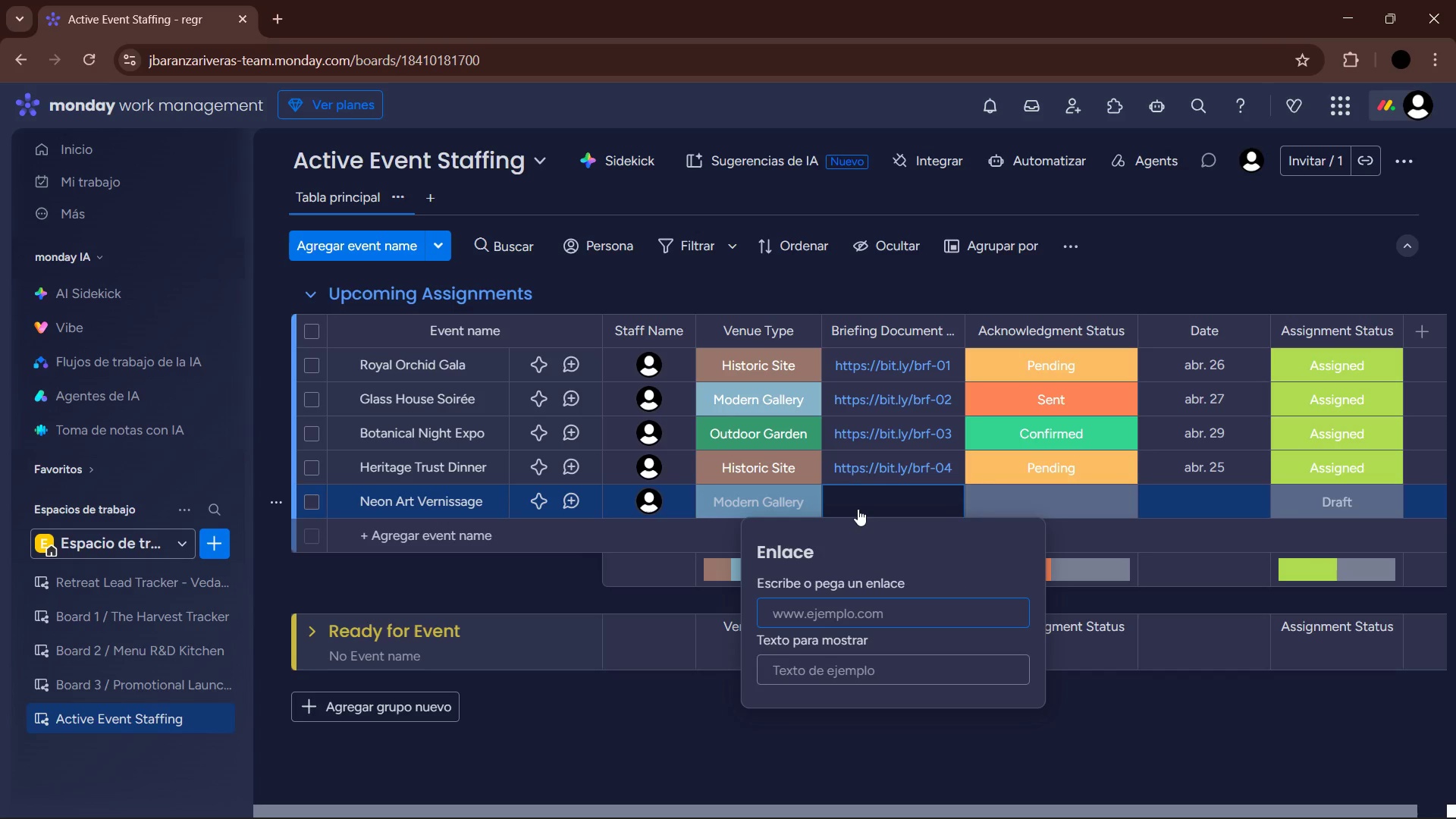 
type(bit.ly&brf-05)
 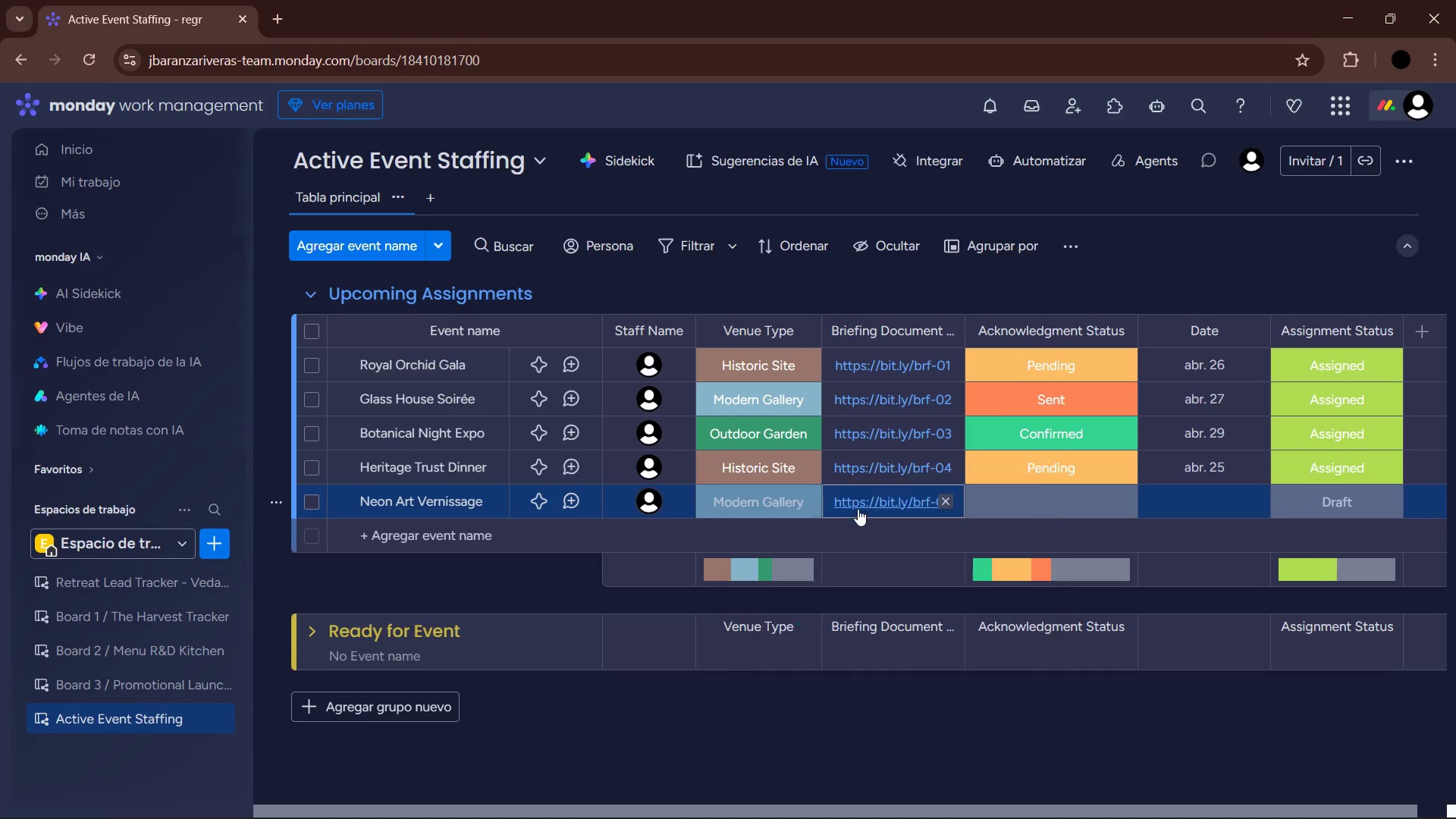 
 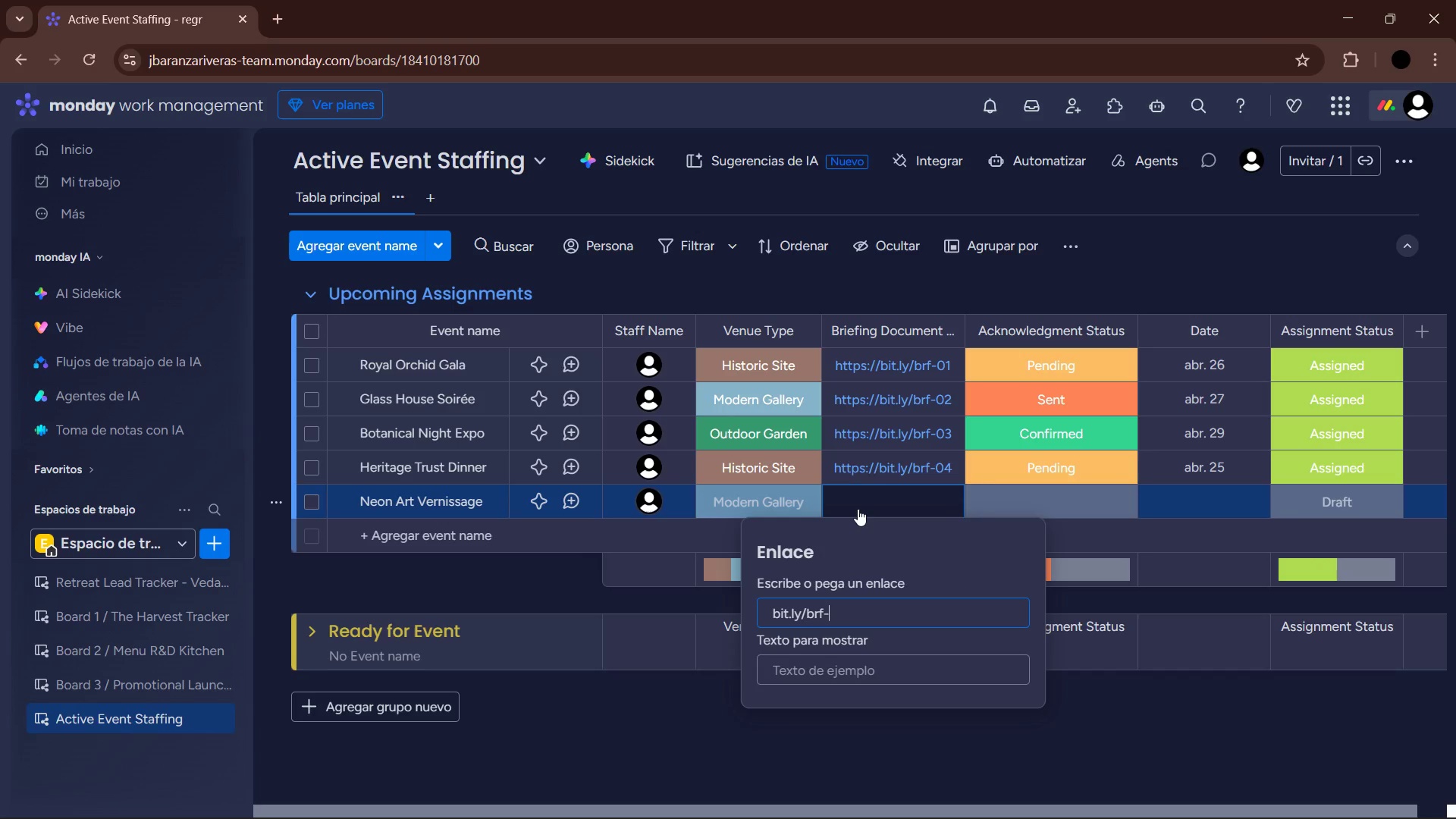 
key(Enter)
 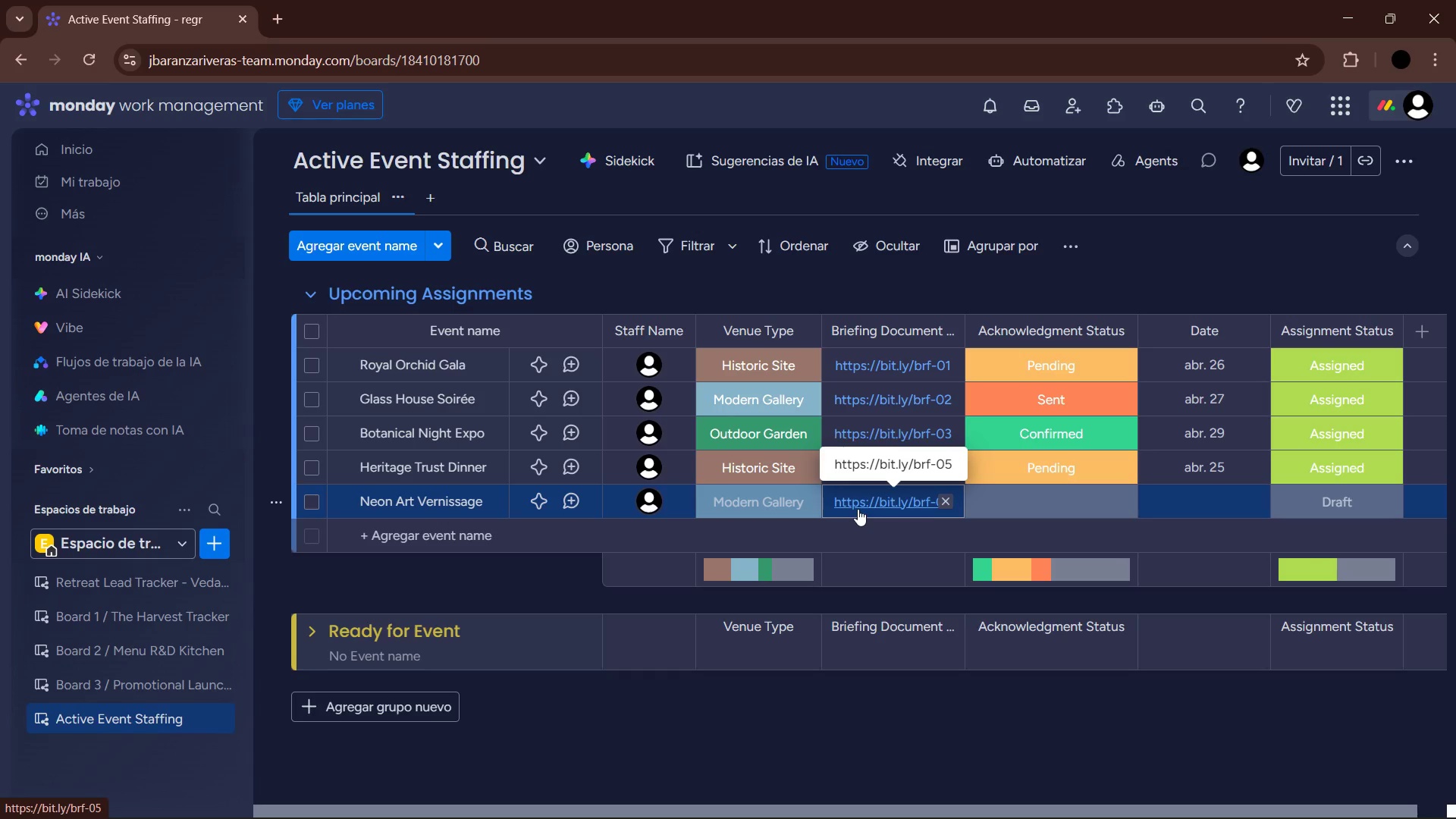 
left_click([1055, 512])
 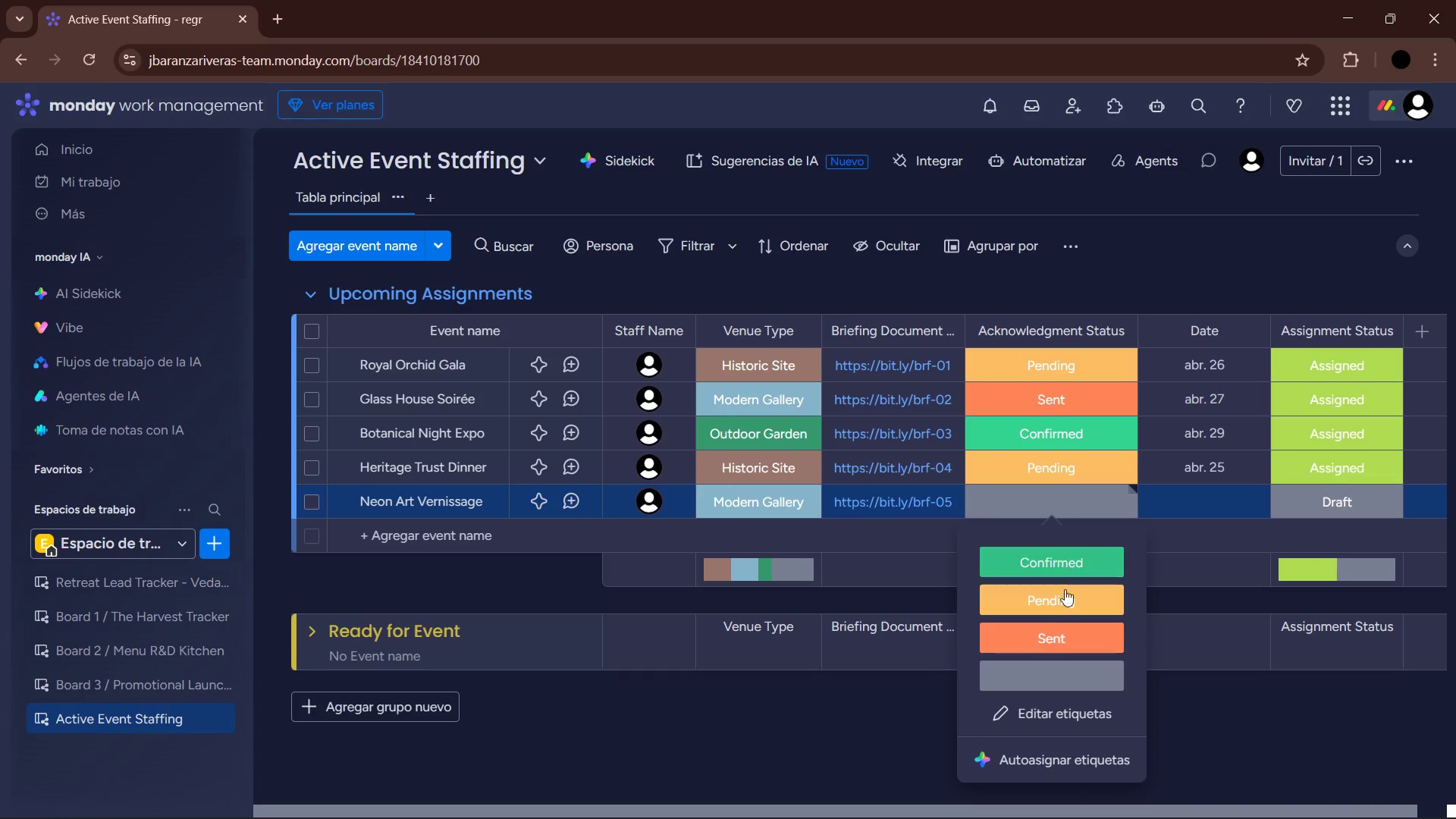 
left_click([1072, 640])
 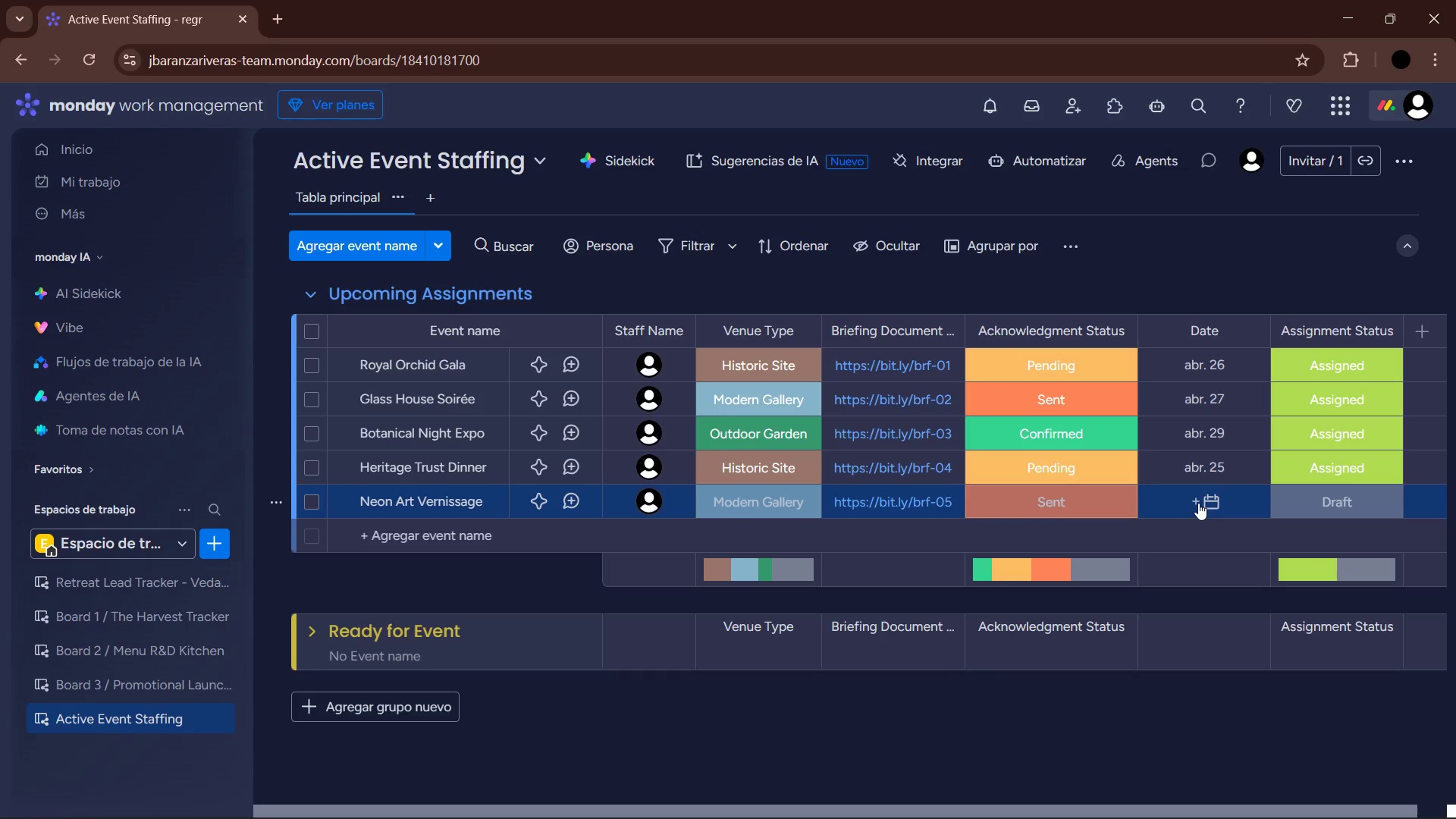 
left_click([1198, 503])
 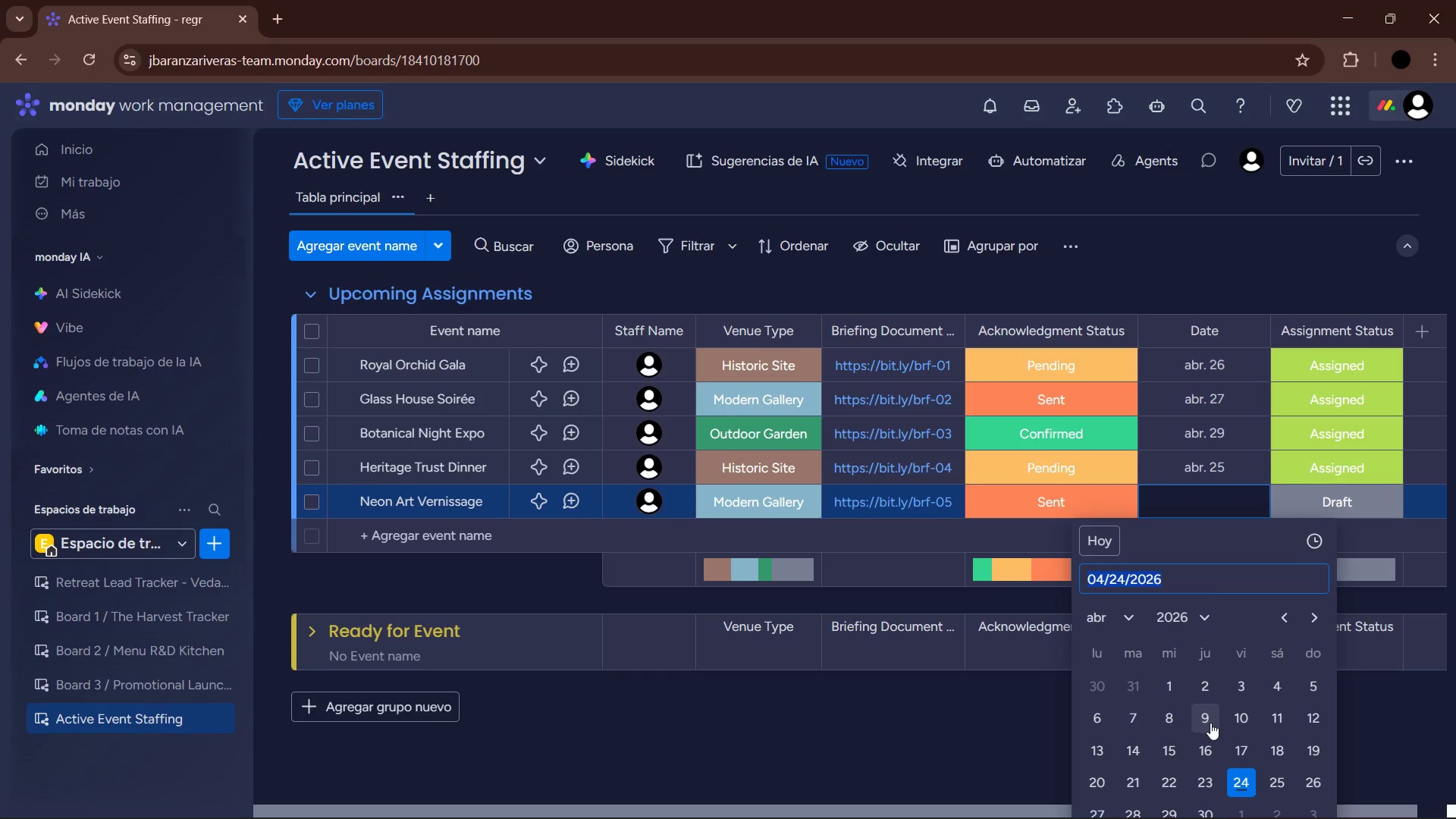 
left_click([1124, 617])
 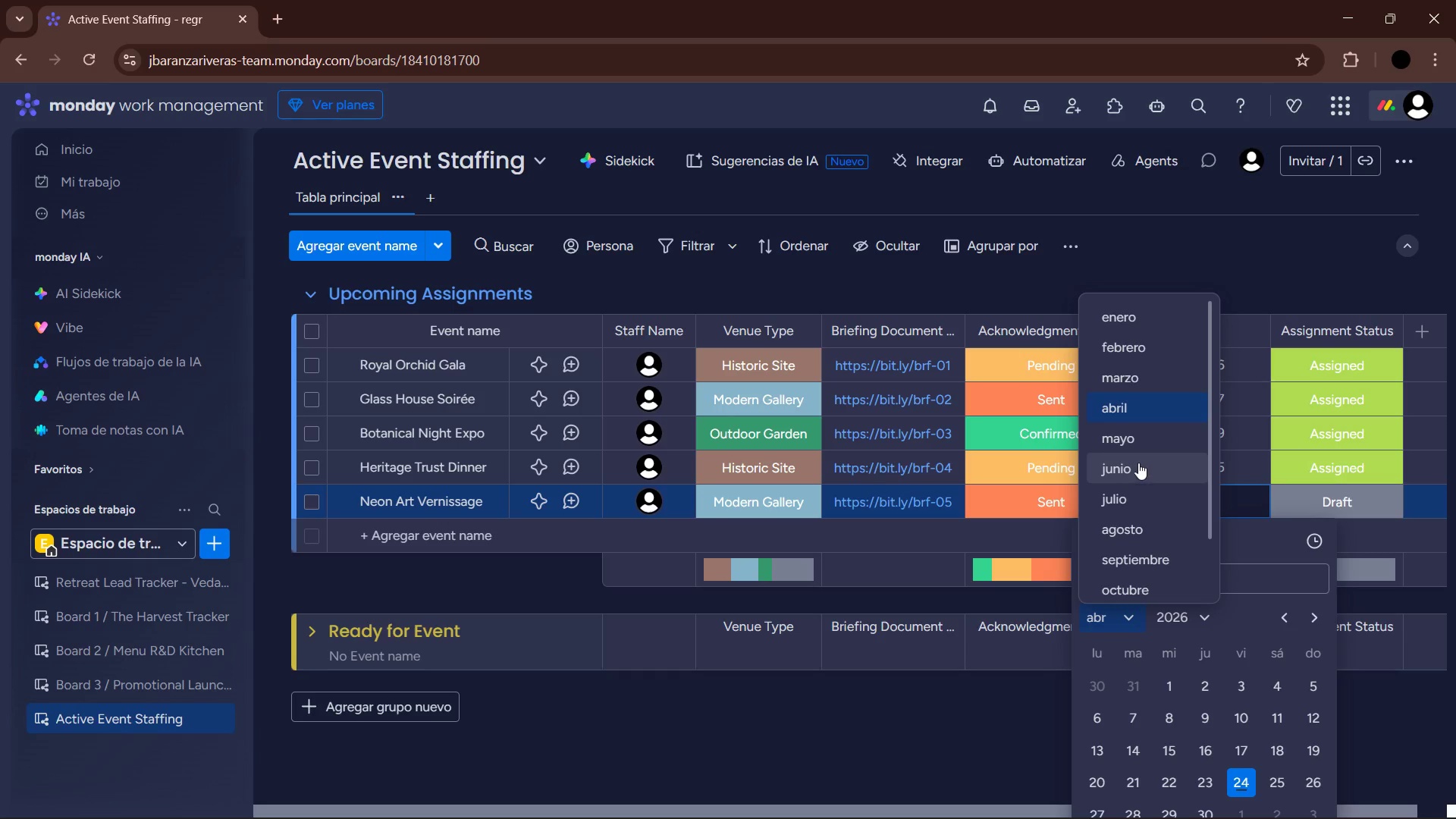 
left_click([1138, 447])
 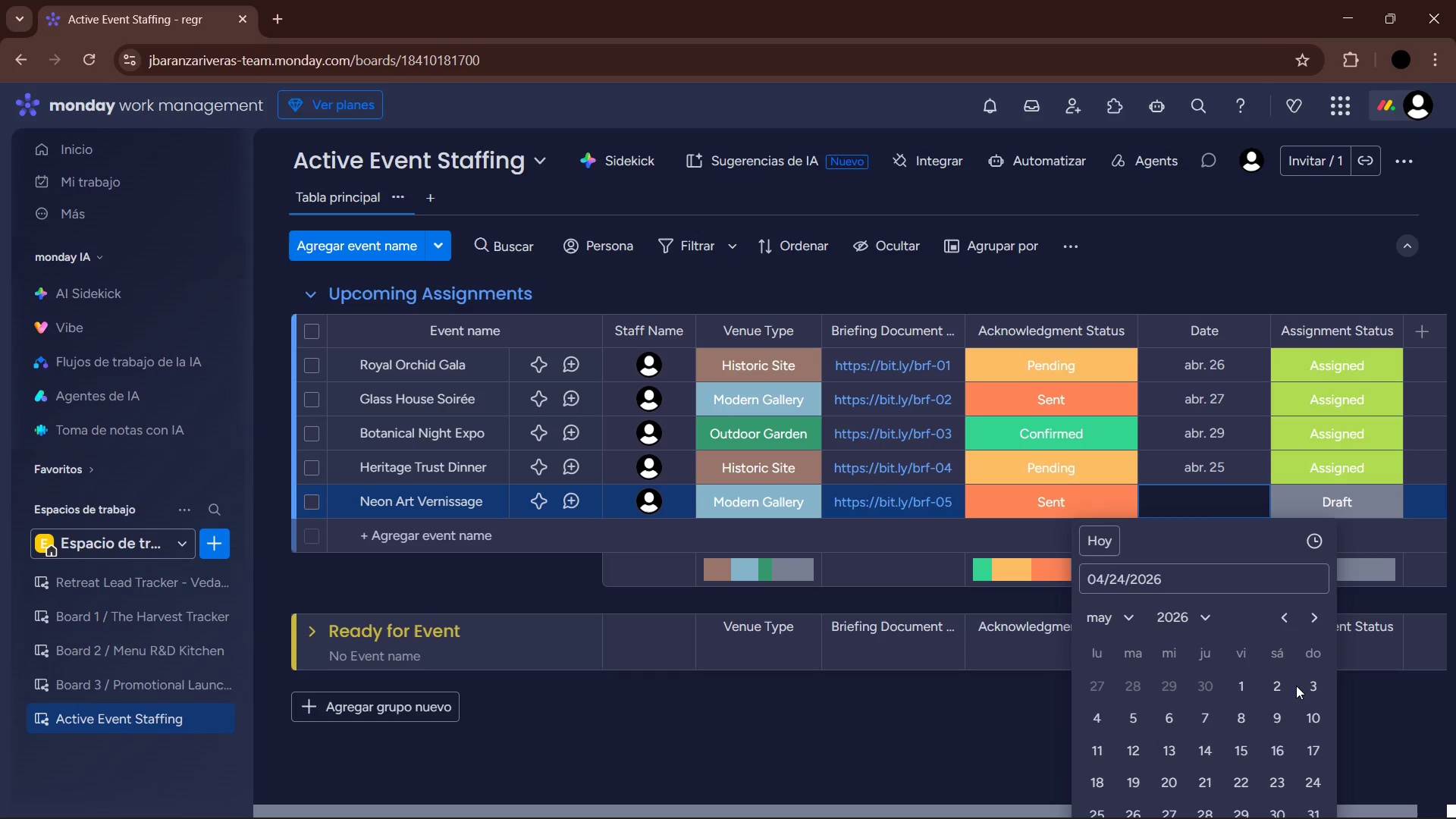 
left_click([1277, 688])
 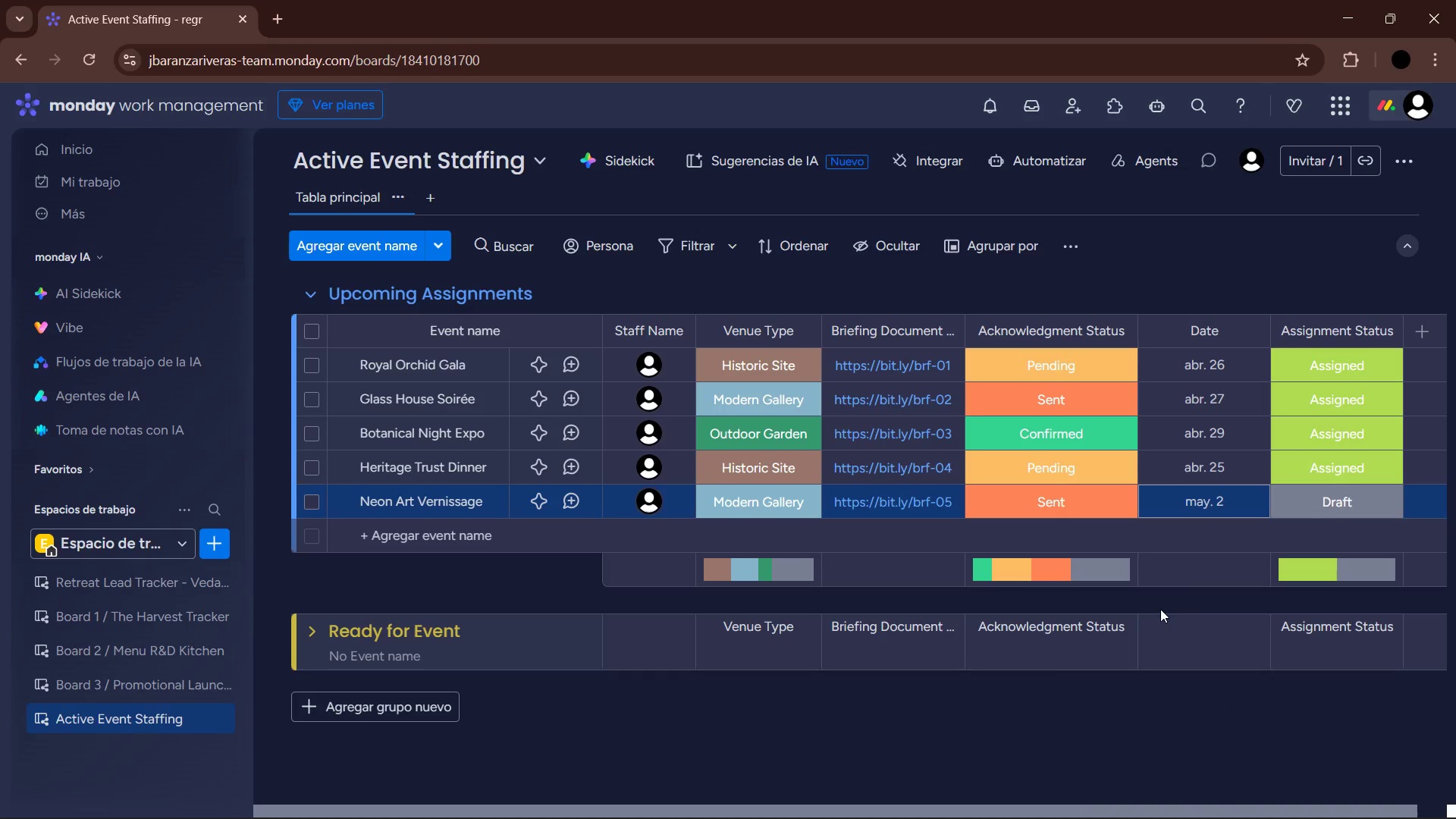 
left_click([1226, 717])
 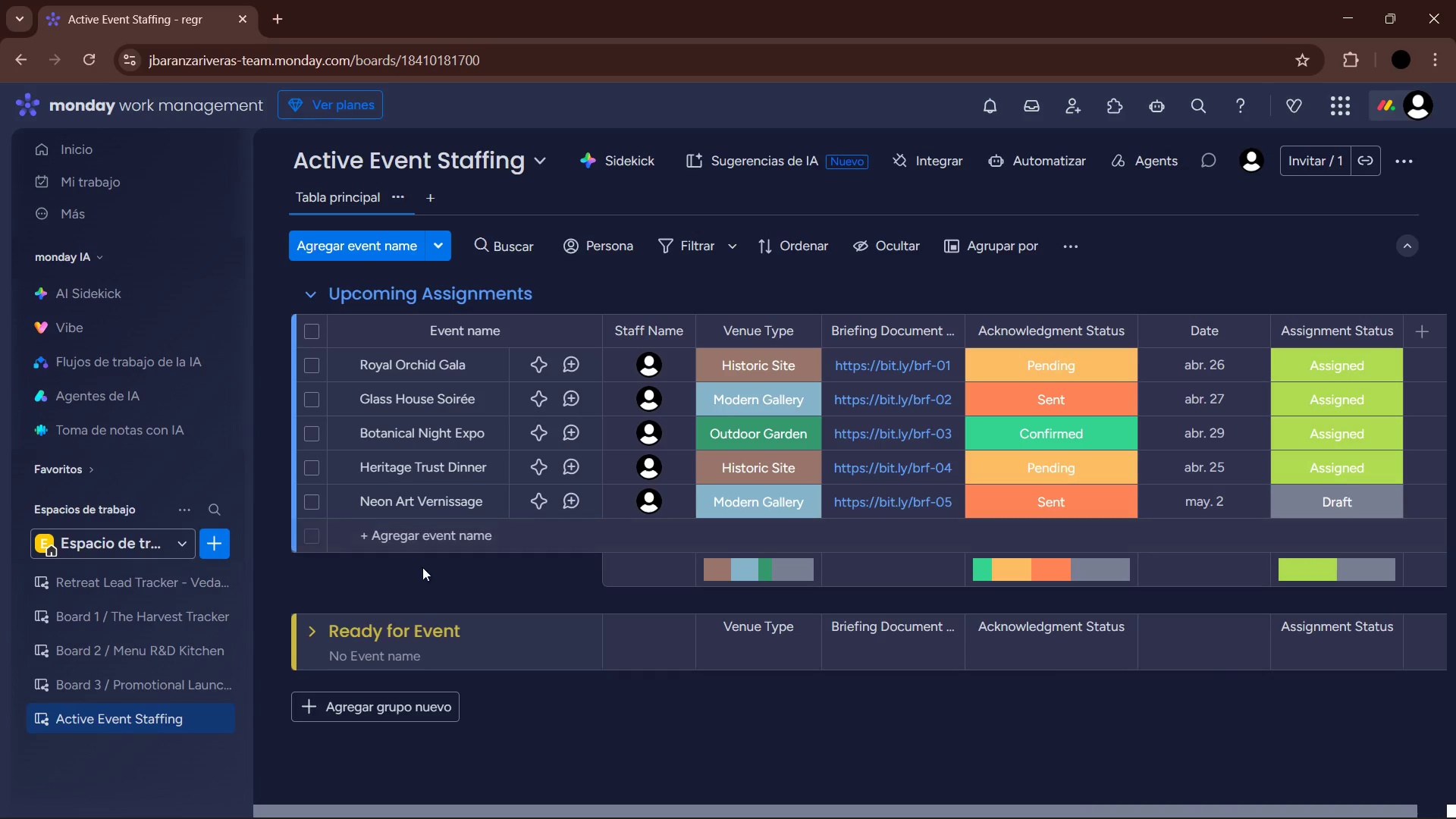 
left_click([434, 539])
 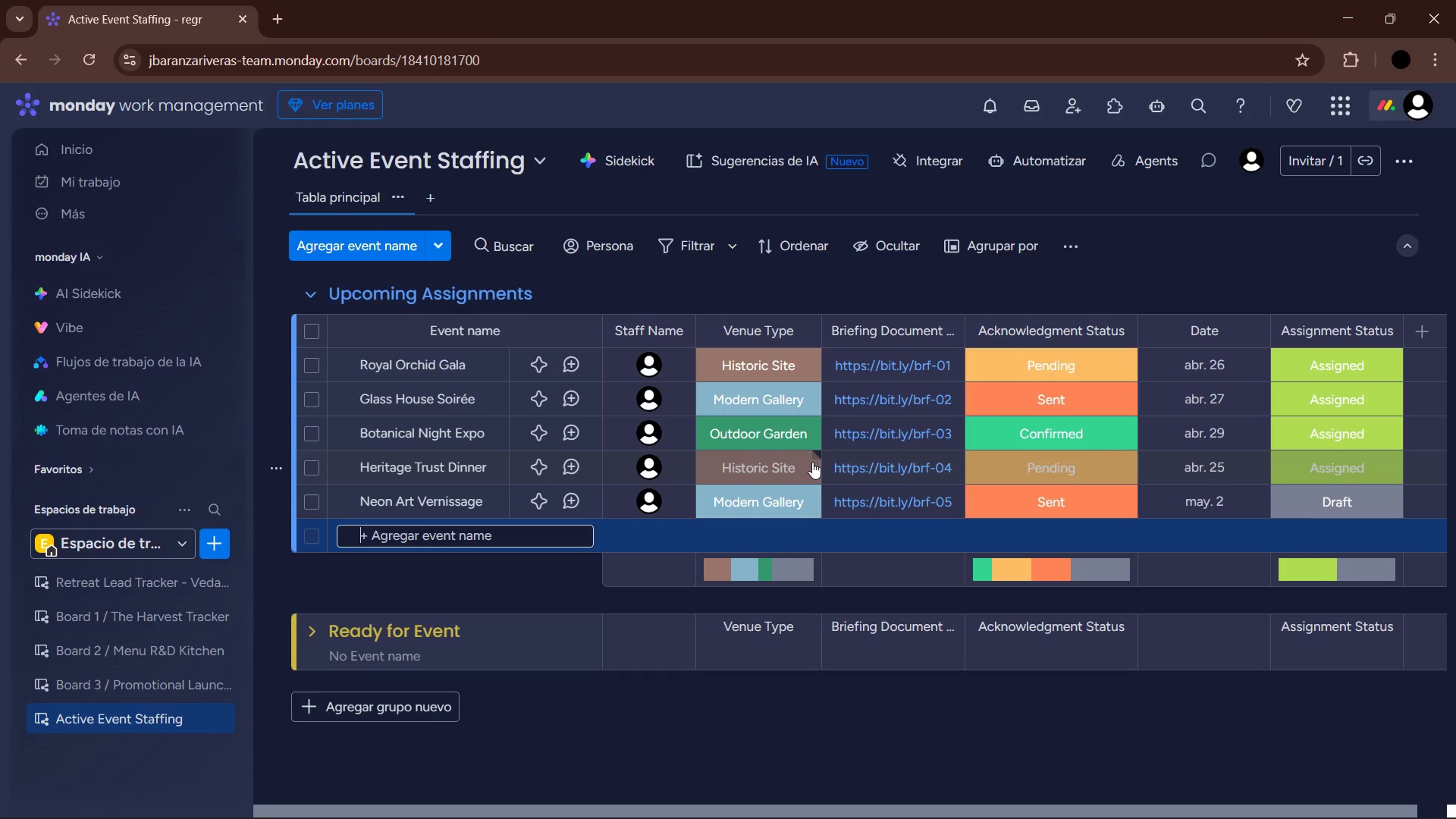 
wait(65.84)
 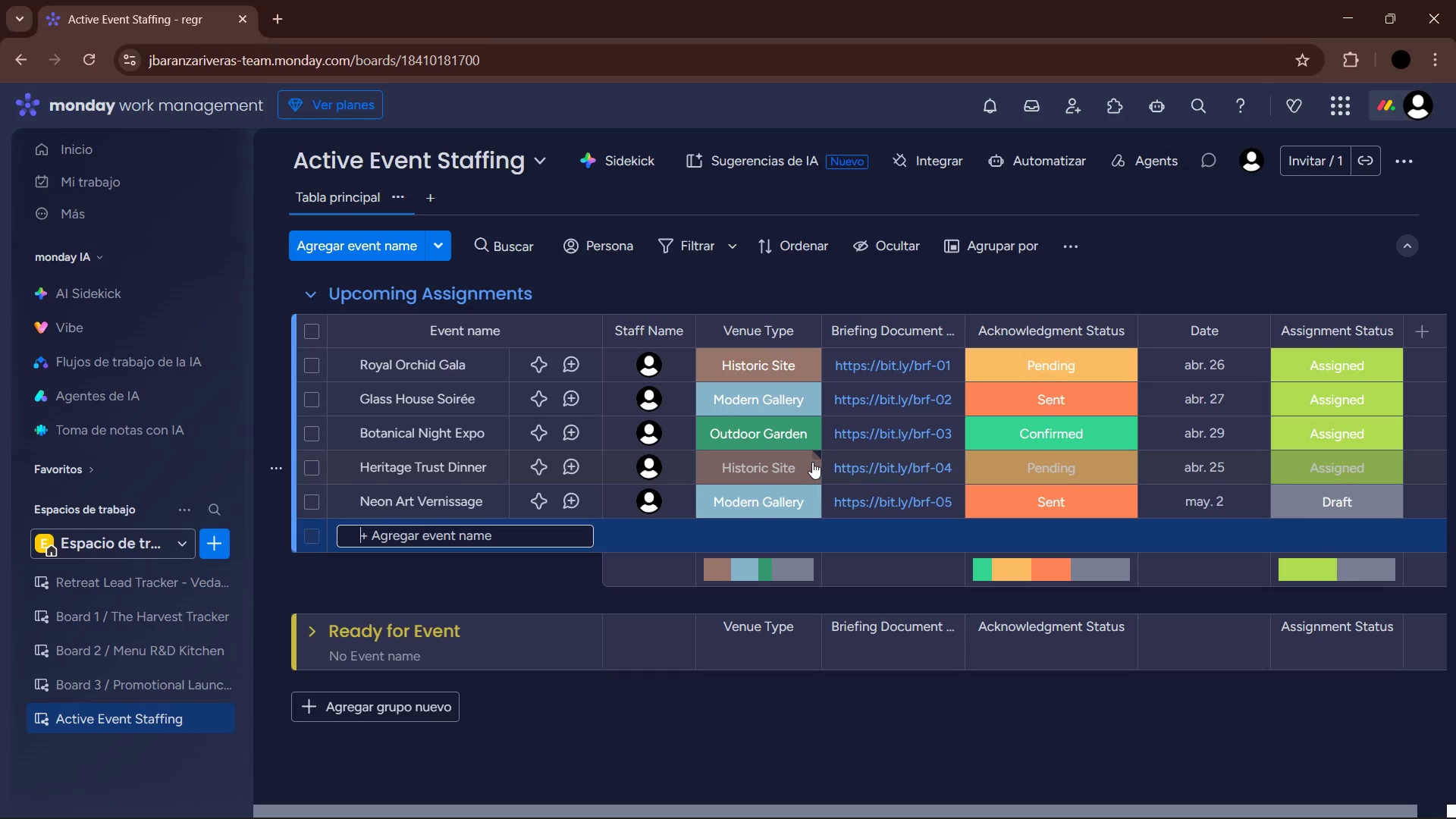 
left_click([1070, 436])
 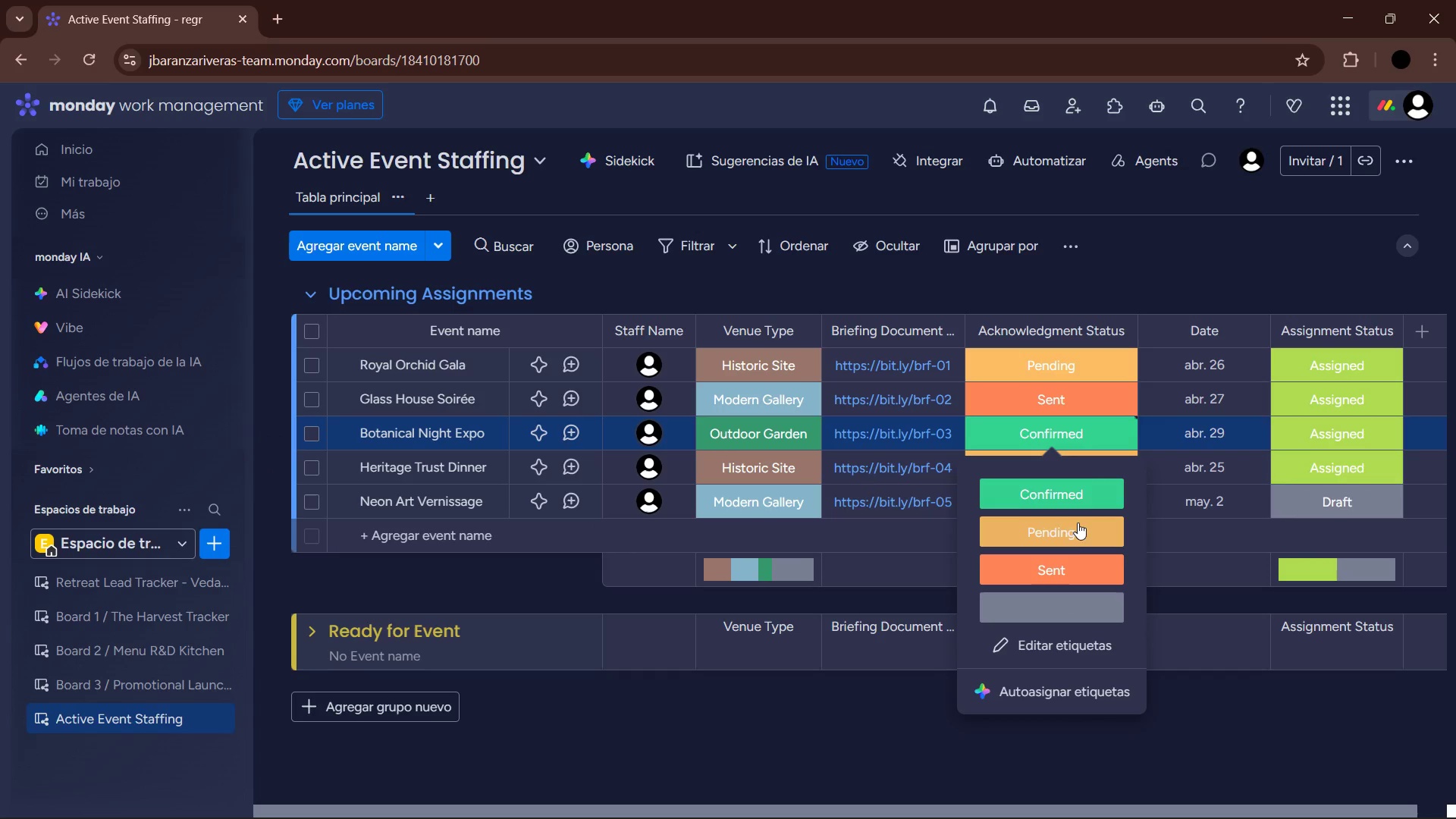 
left_click([1083, 535])
 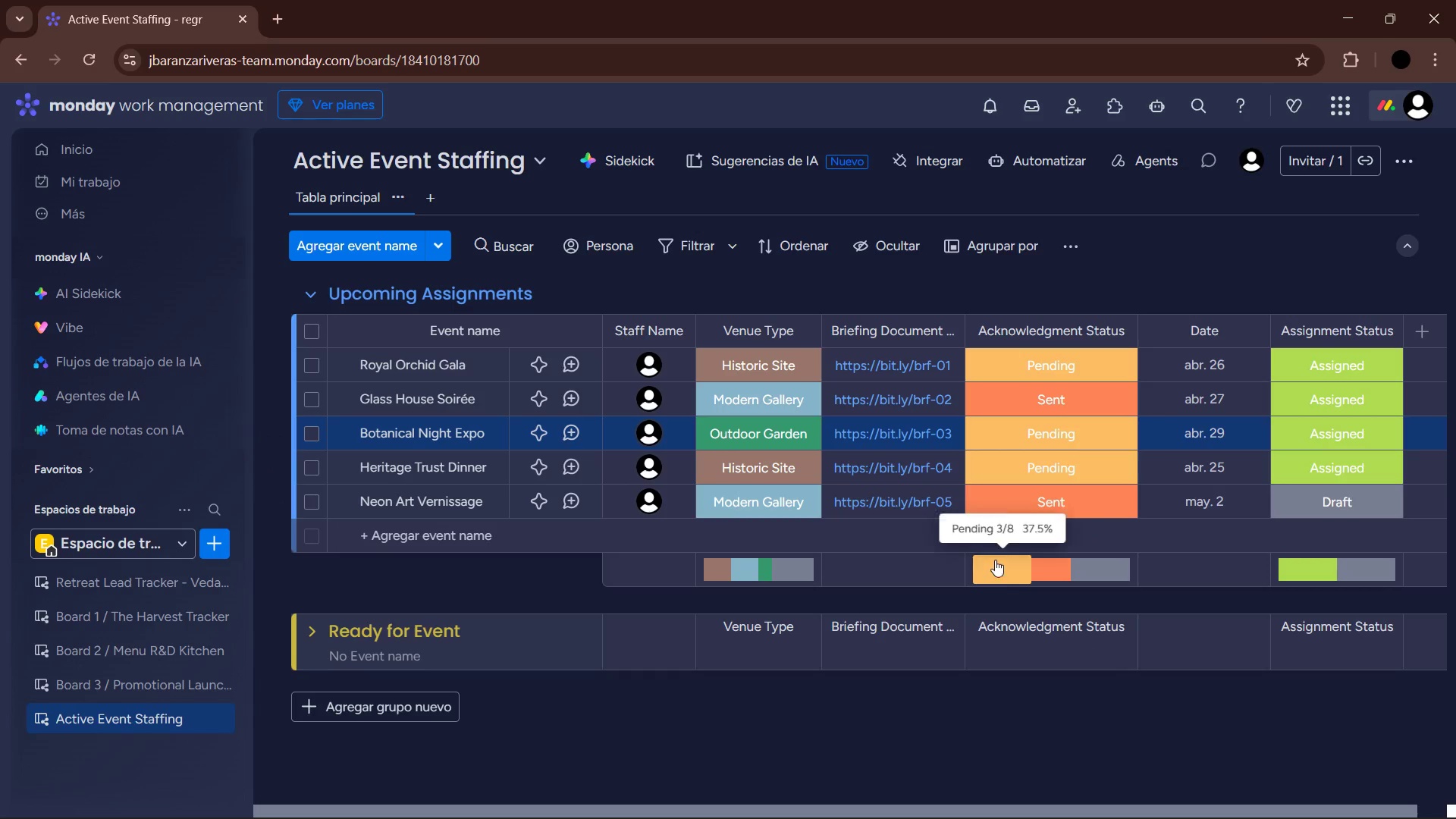 
left_click([455, 535])
 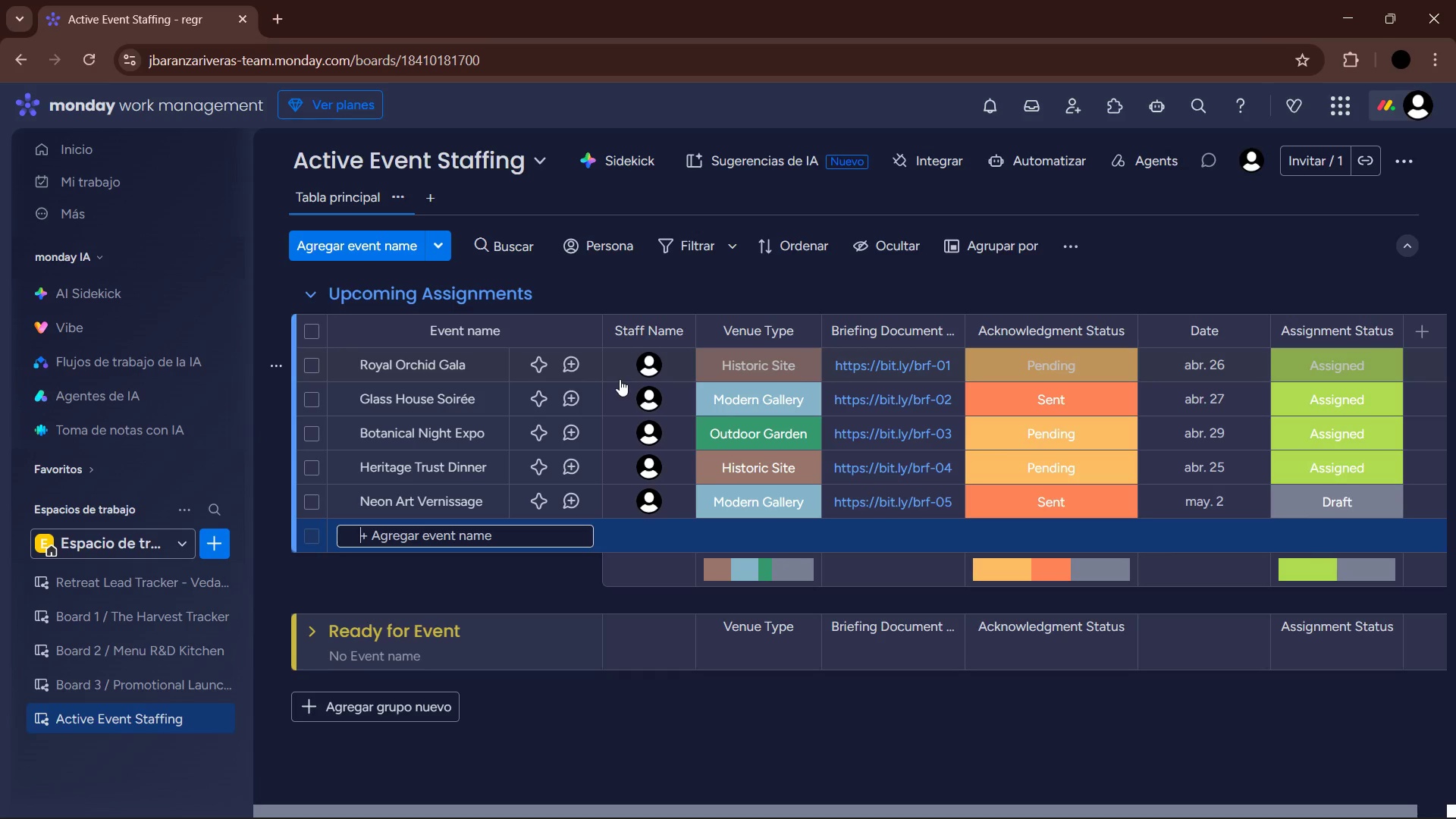 
wait(121.0)
 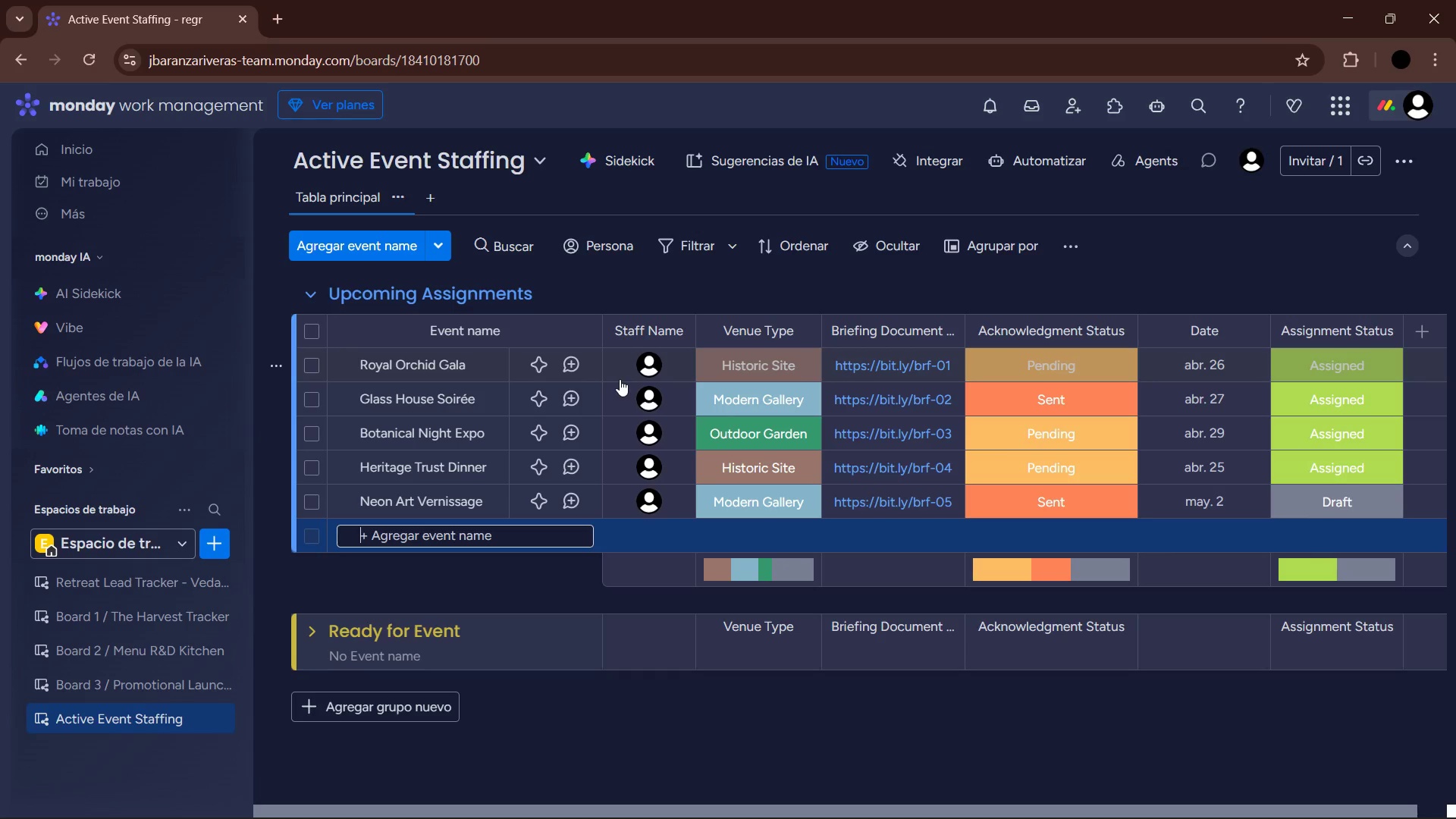 
mouse_move([1208, 464])
 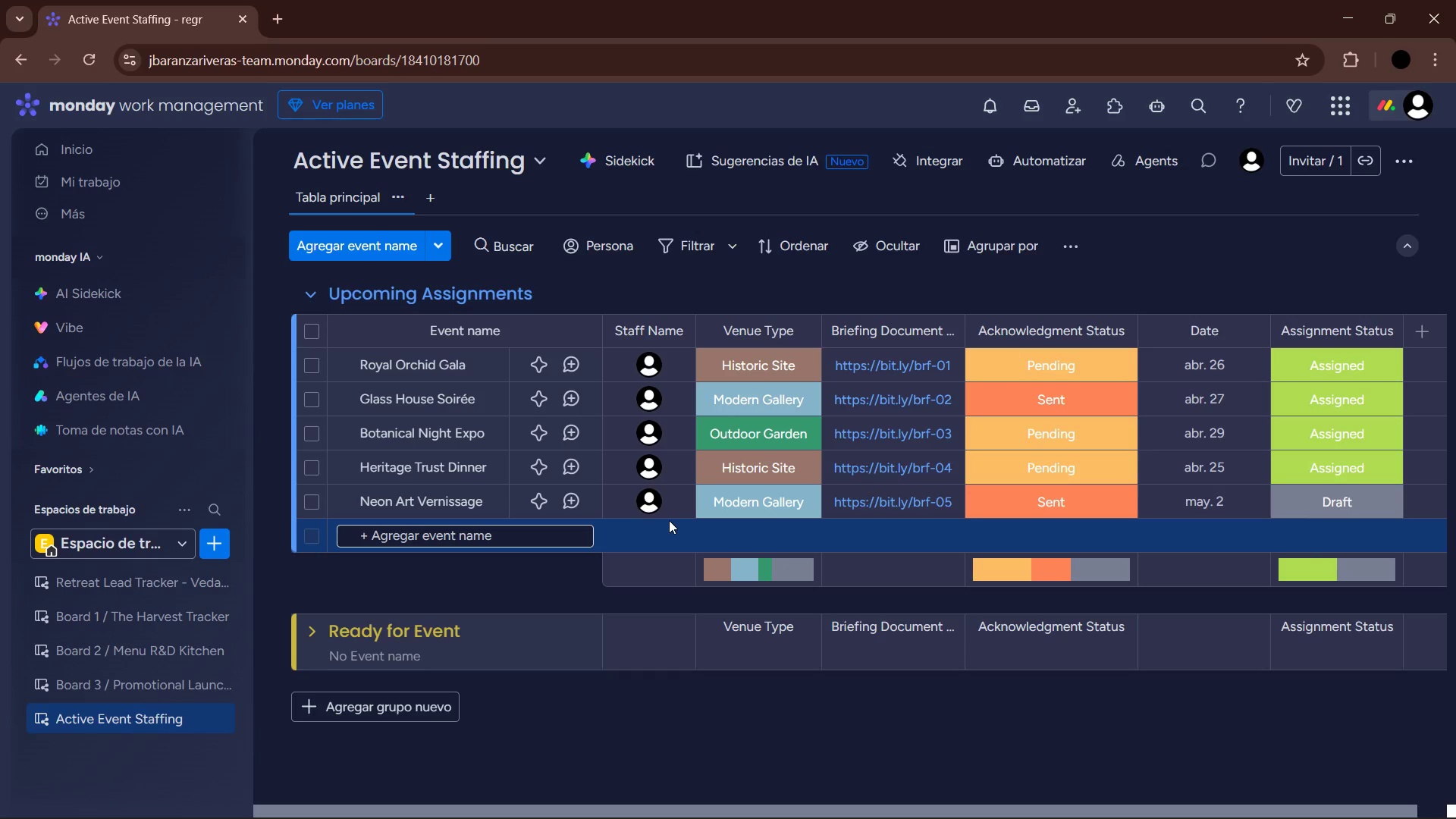 
wait(17.3)
 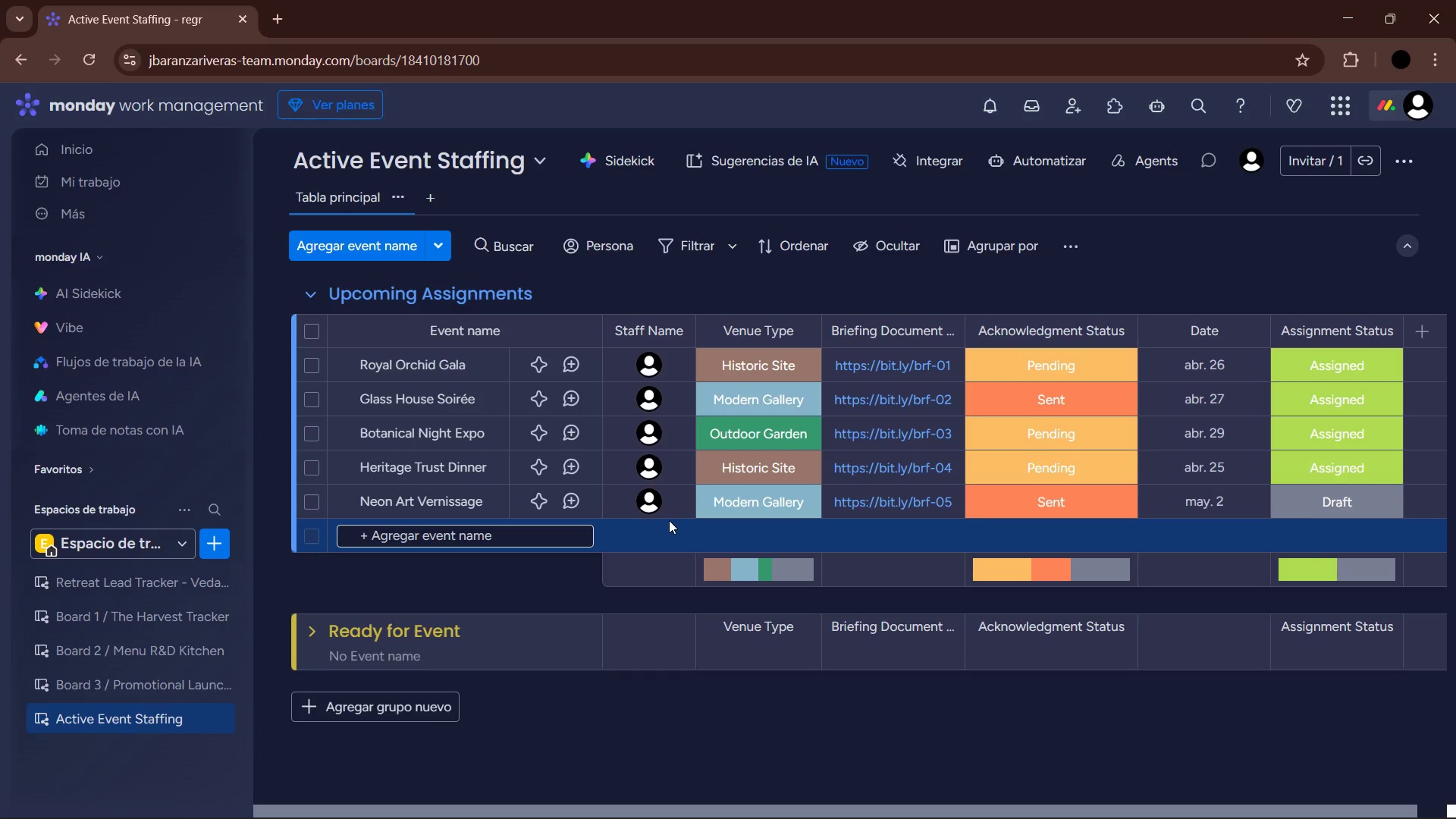 
type(Estate )
 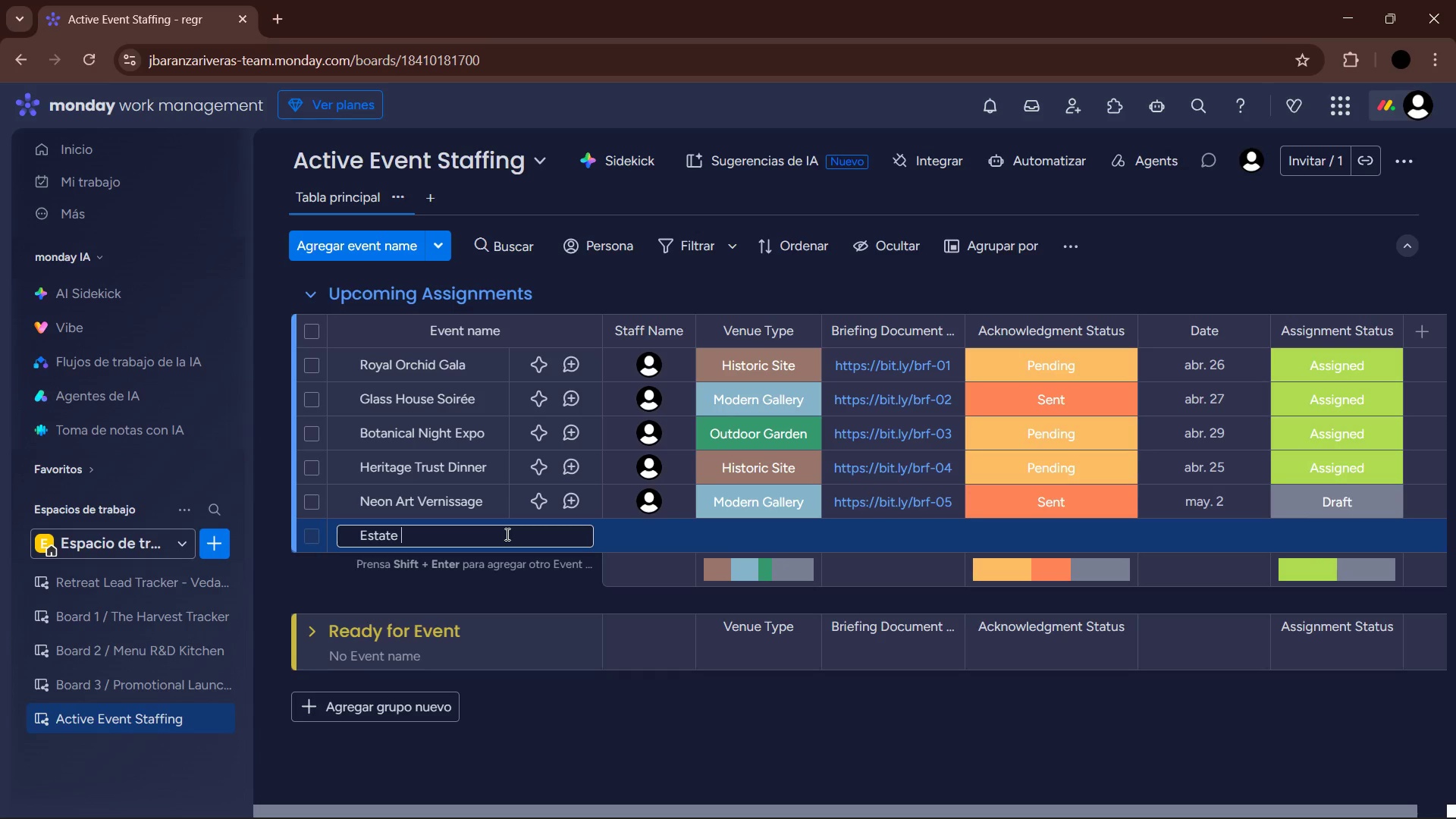 
wait(12.62)
 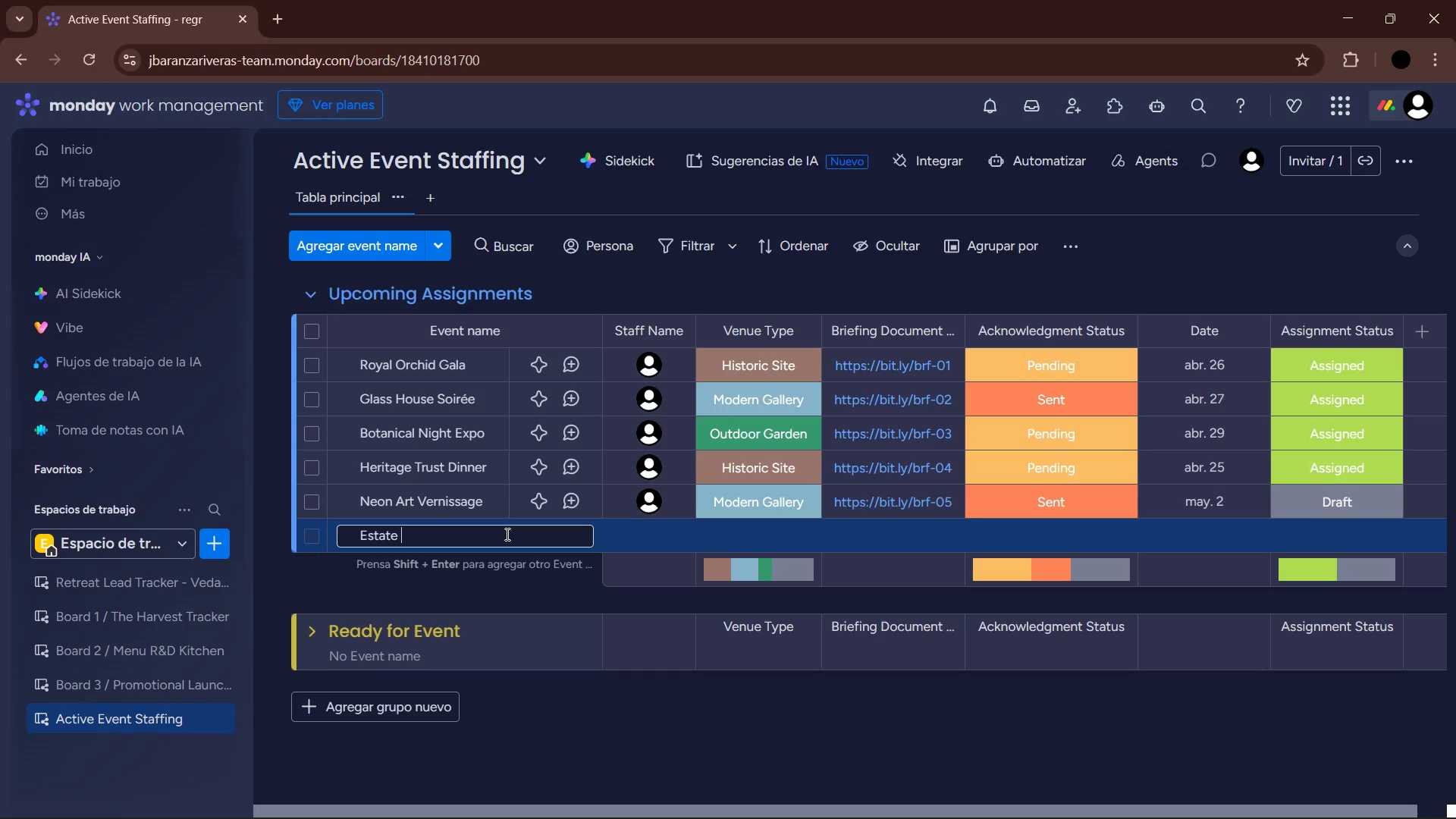 
type(Garden Party )
 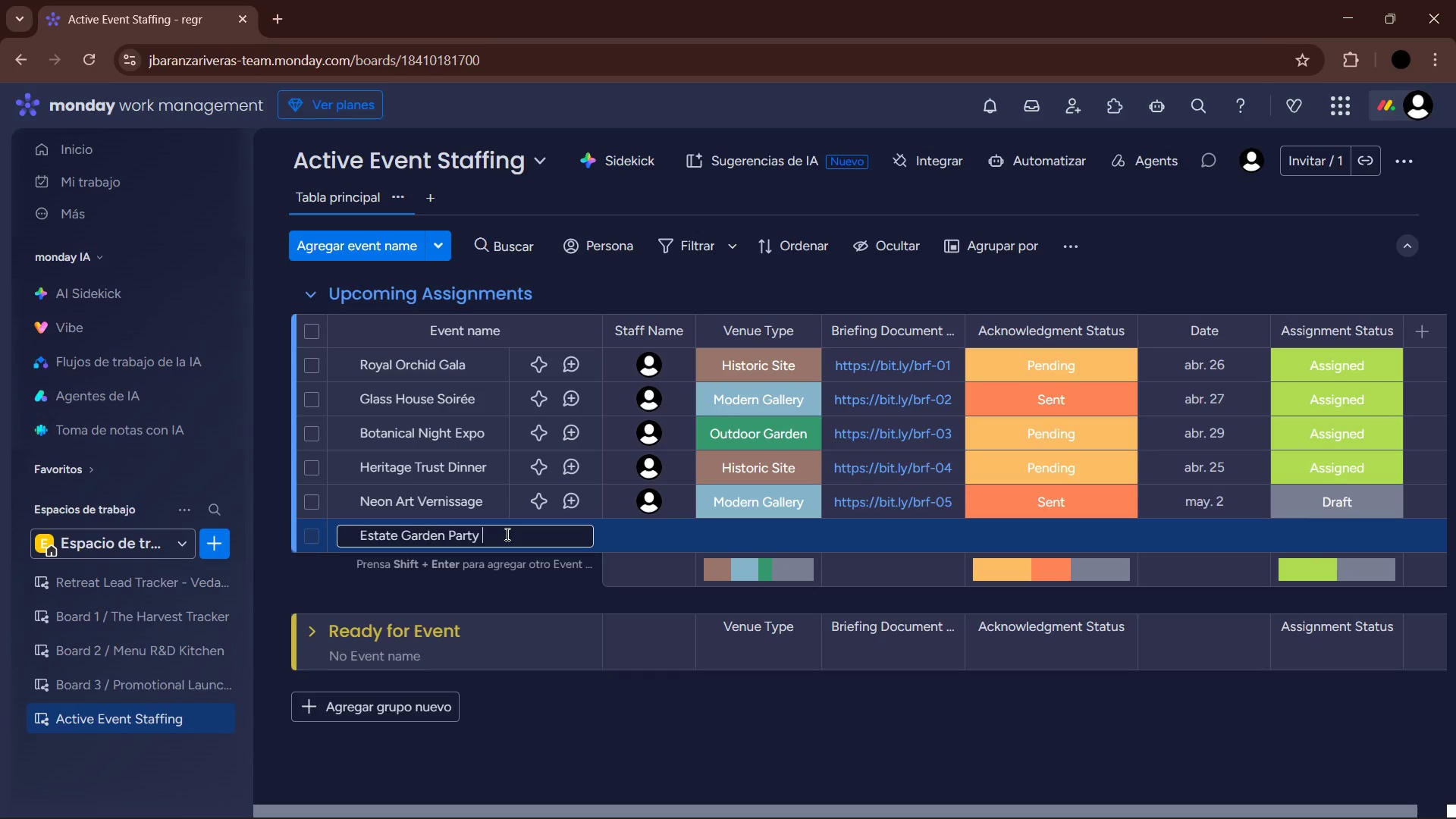 
key(Enter)
 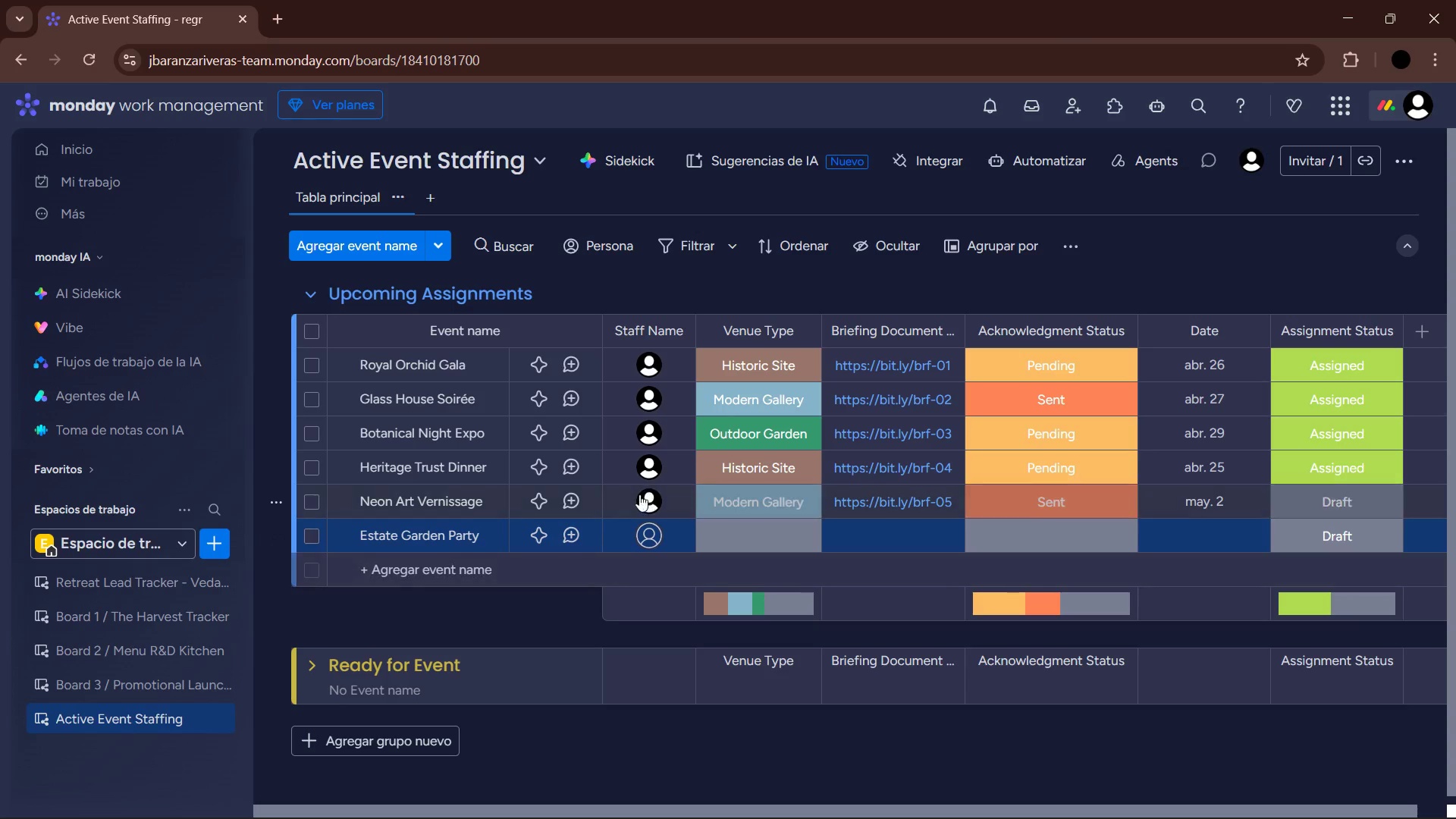 
left_click([646, 530])
 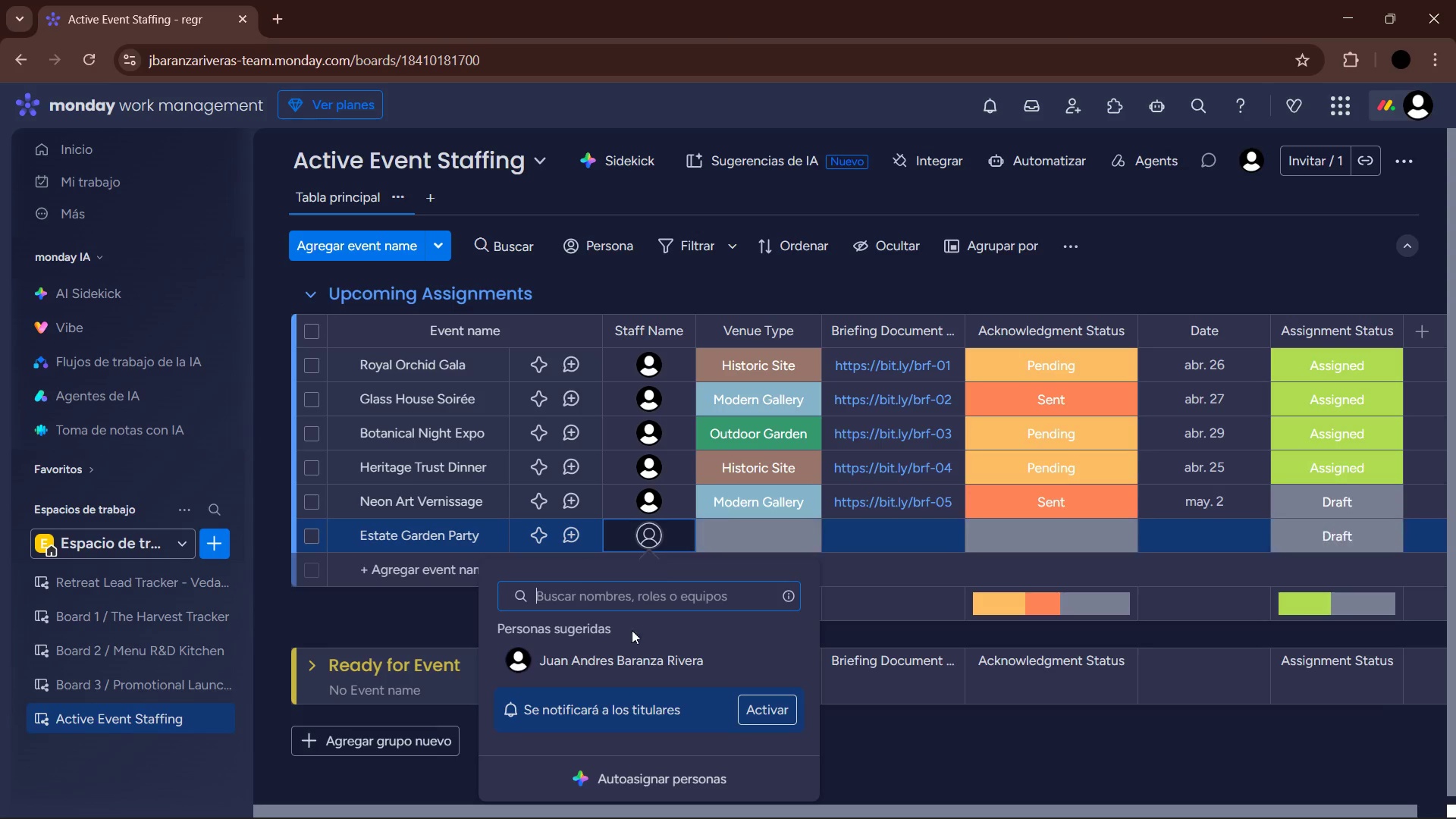 
left_click([627, 649])
 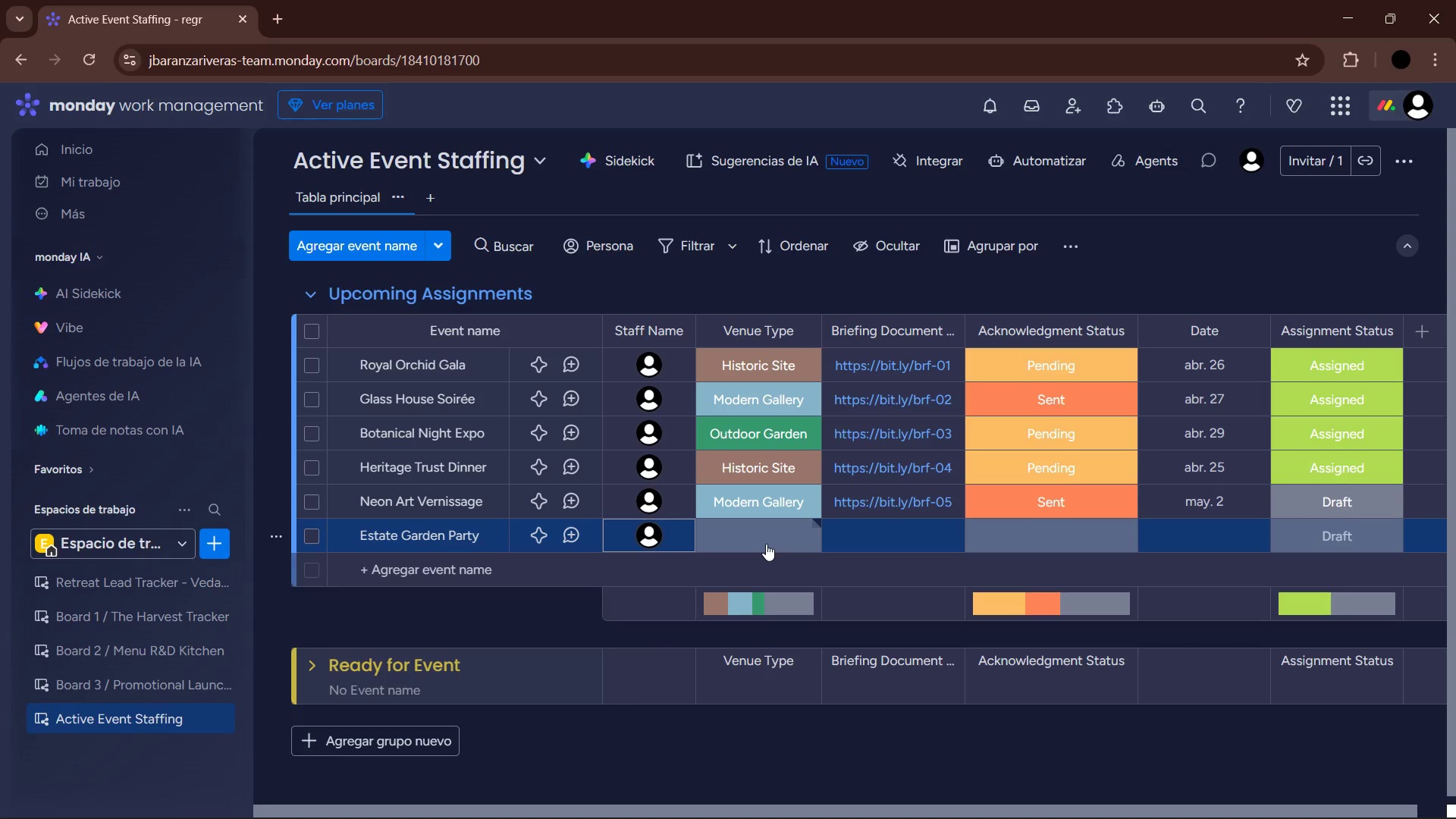 
wait(13.49)
 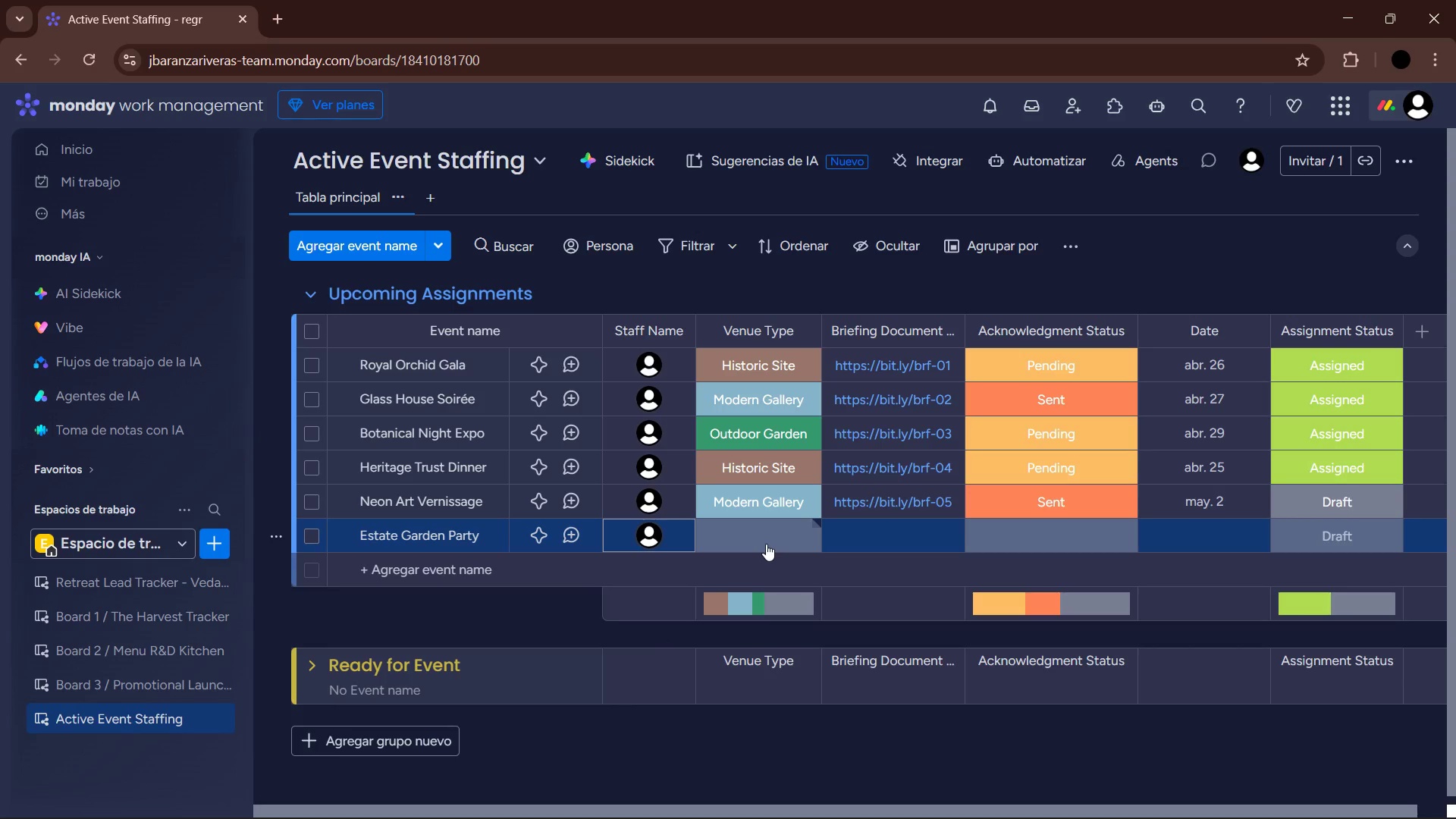 
left_click([766, 544])
 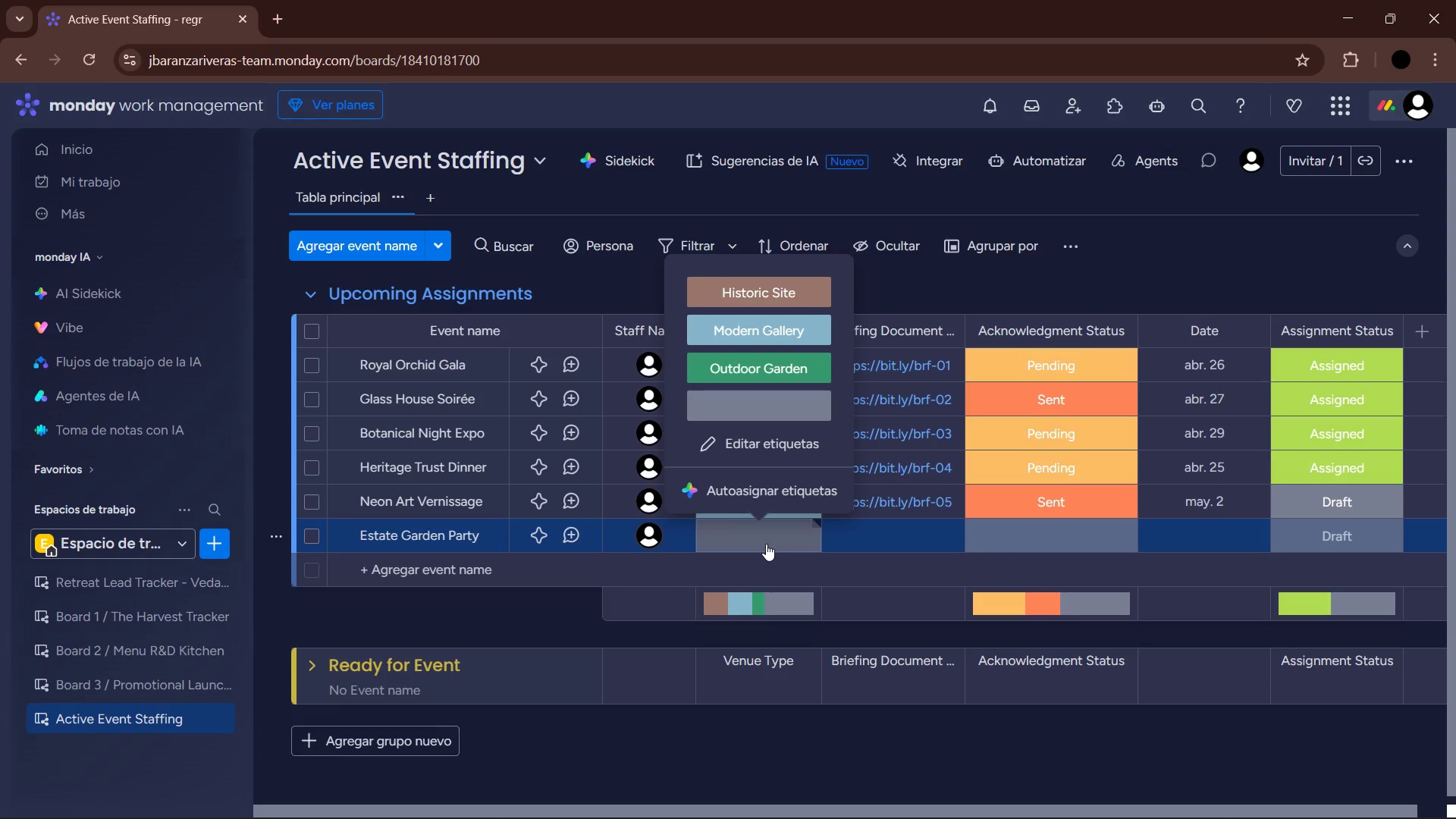 
wait(6.7)
 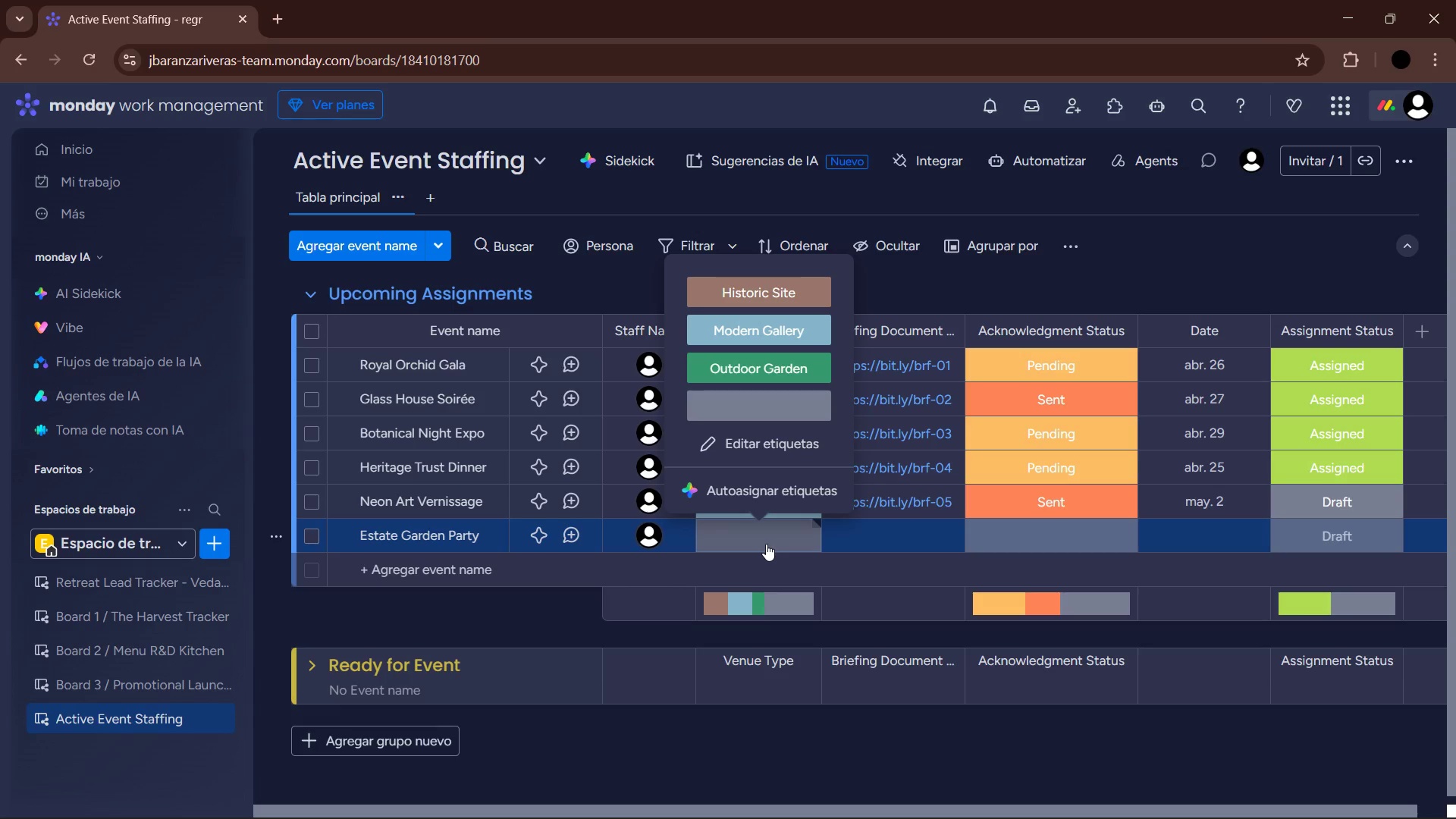 
left_click([785, 372])
 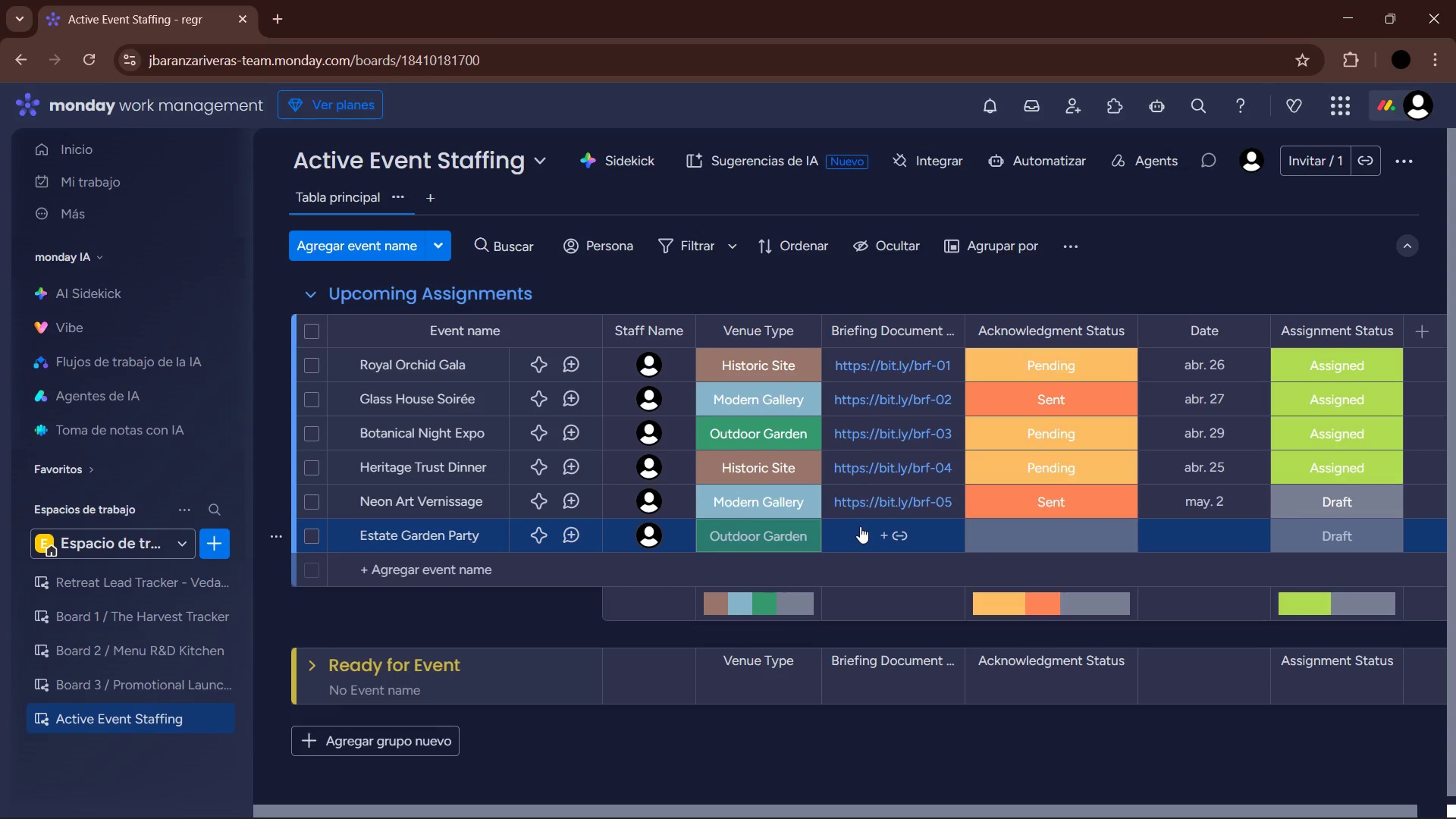 
left_click([860, 526])
 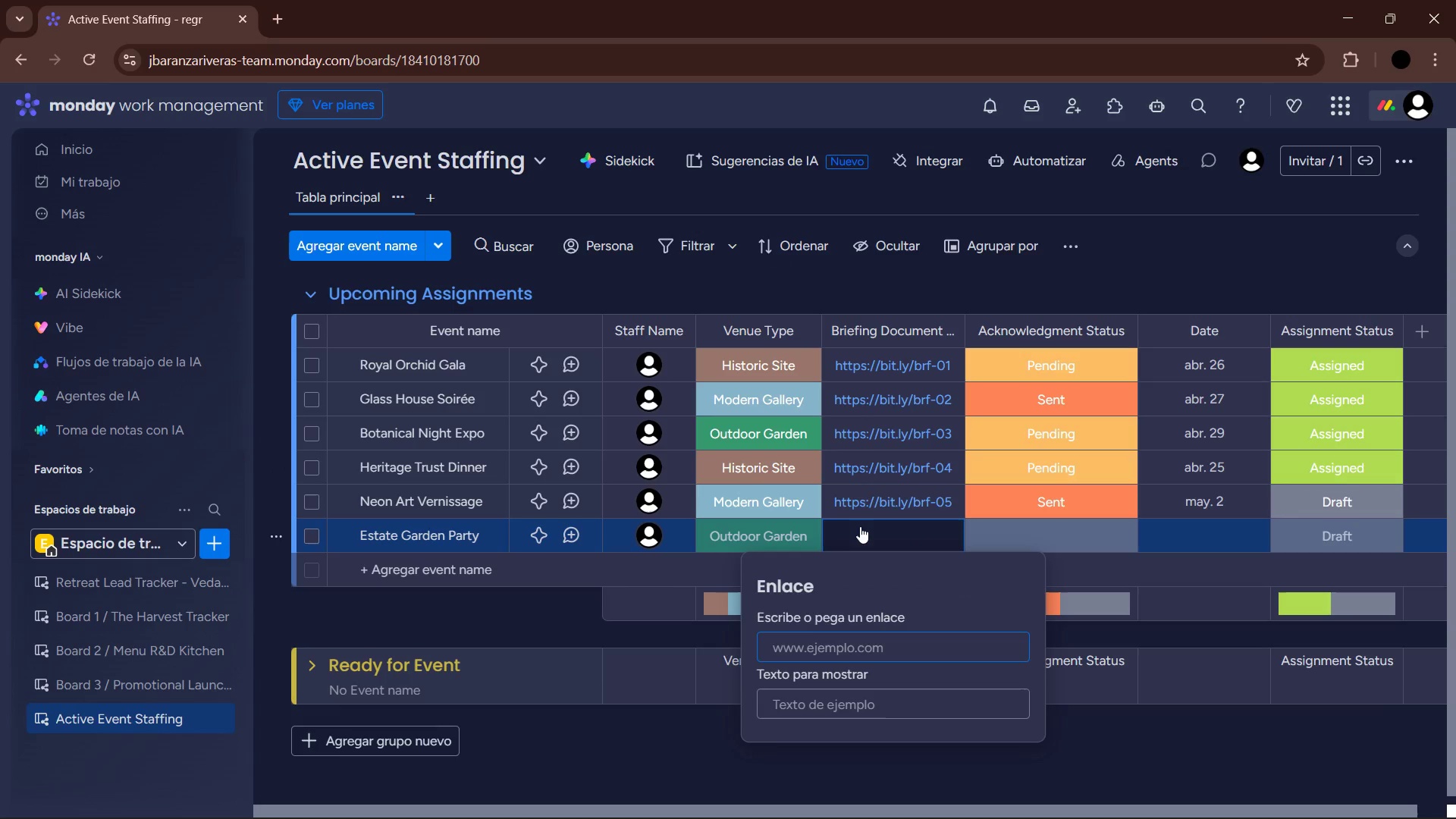 
type(bit.ly&brf-06)
key(NumpadEnter)
 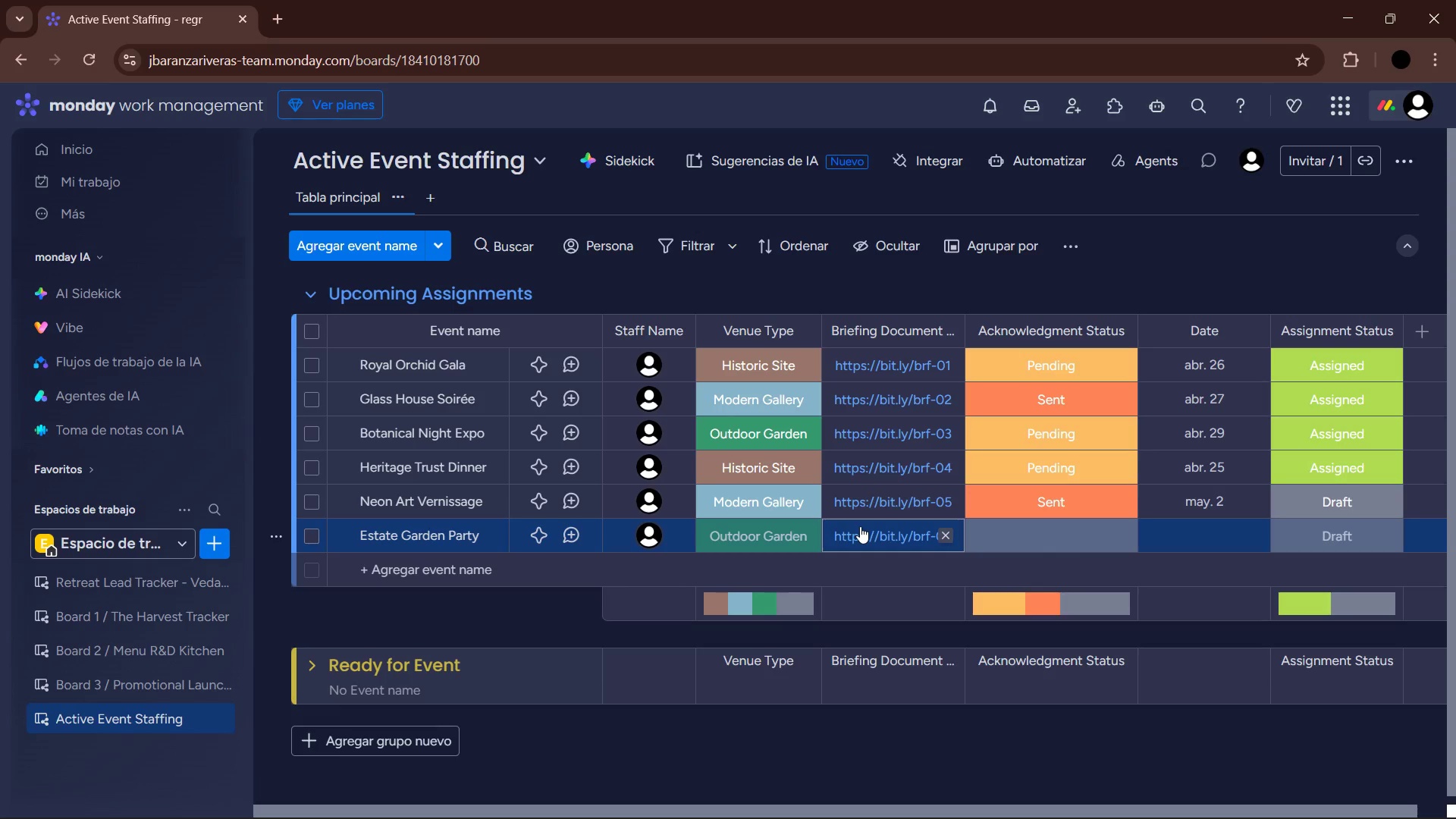 
left_click([1053, 538])
 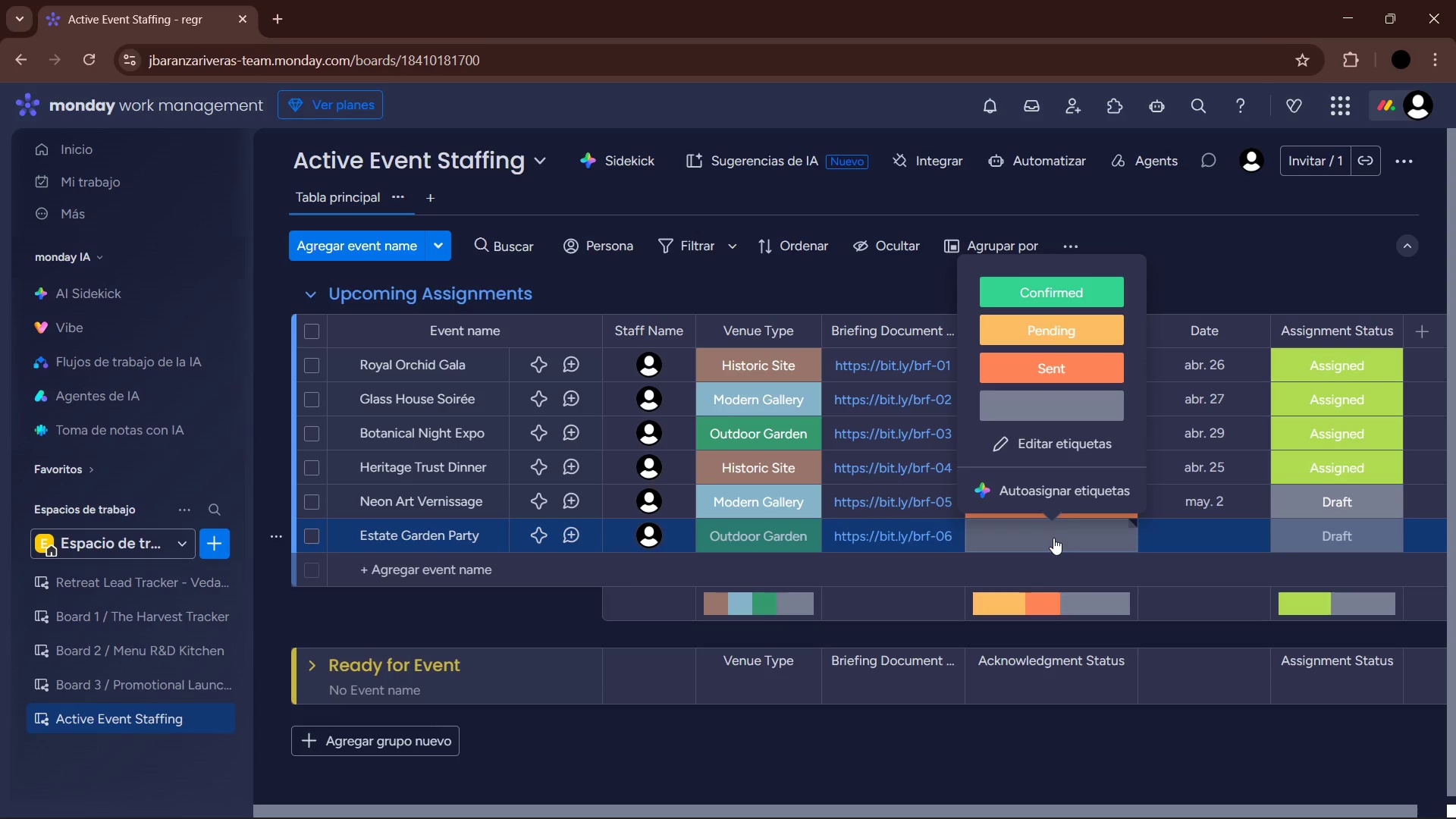 
wait(10.49)
 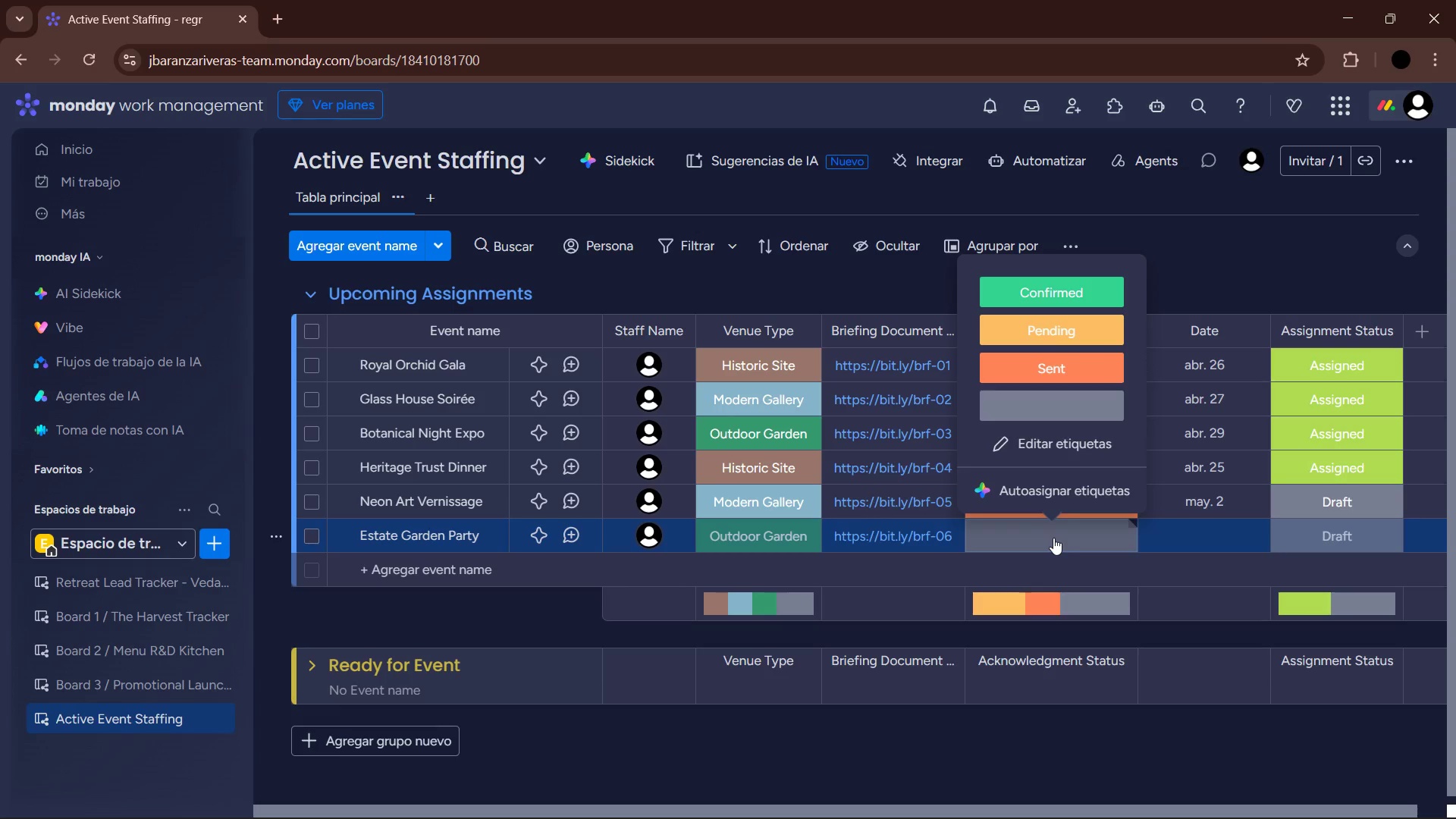 
left_click([1082, 327])
 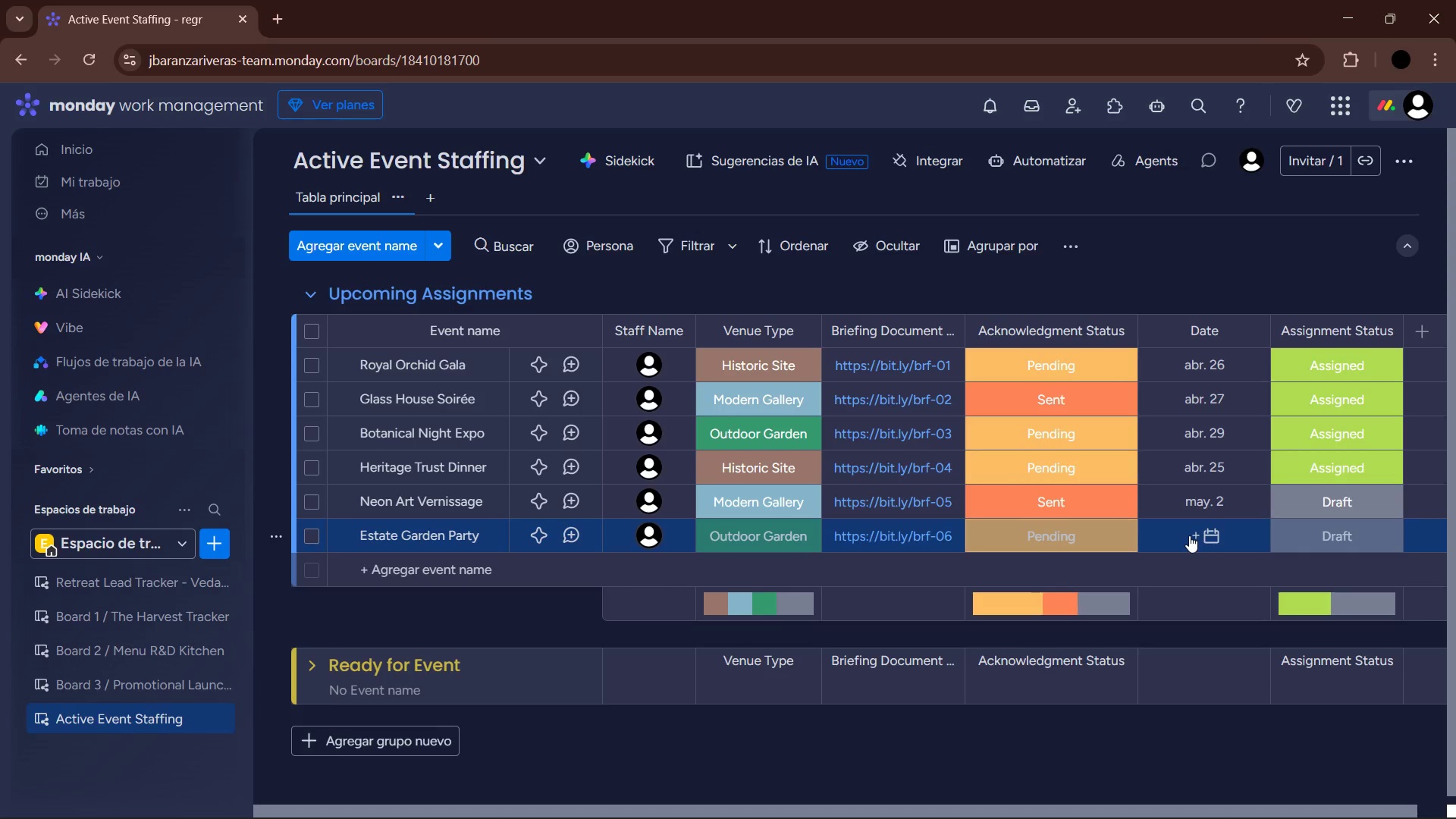 
left_click([1189, 535])
 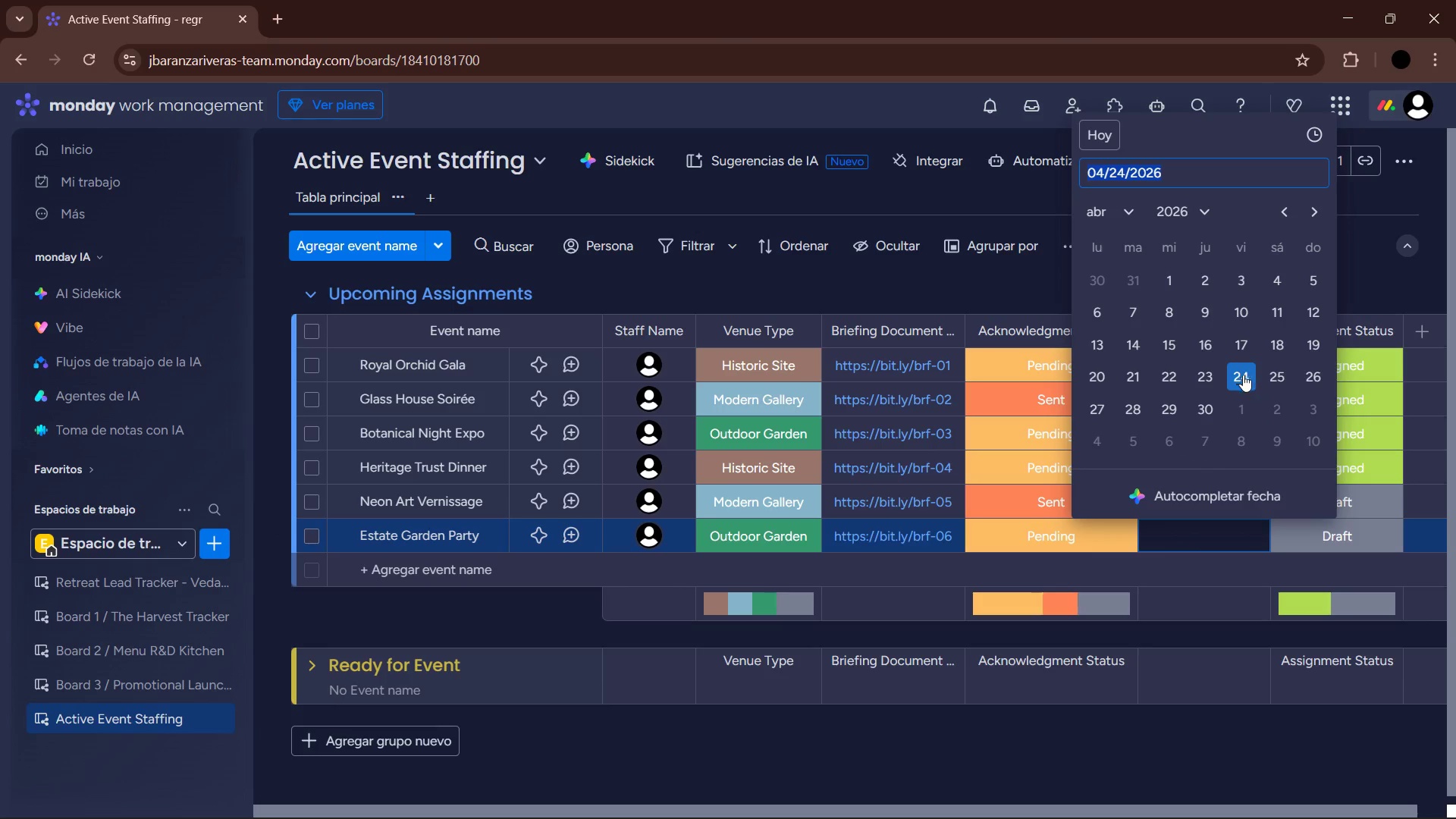 
left_click([1318, 377])
 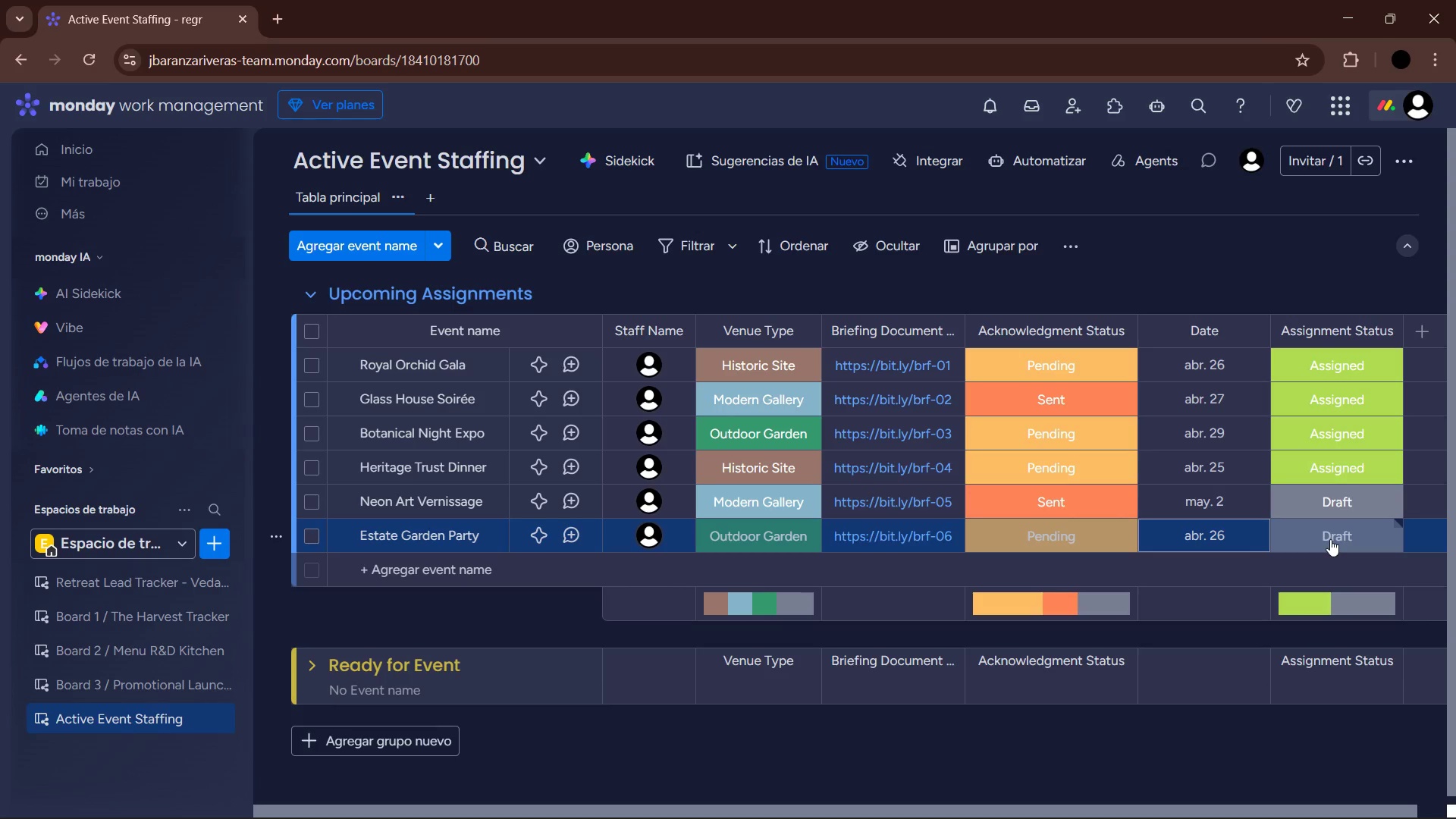 
left_click([1330, 539])
 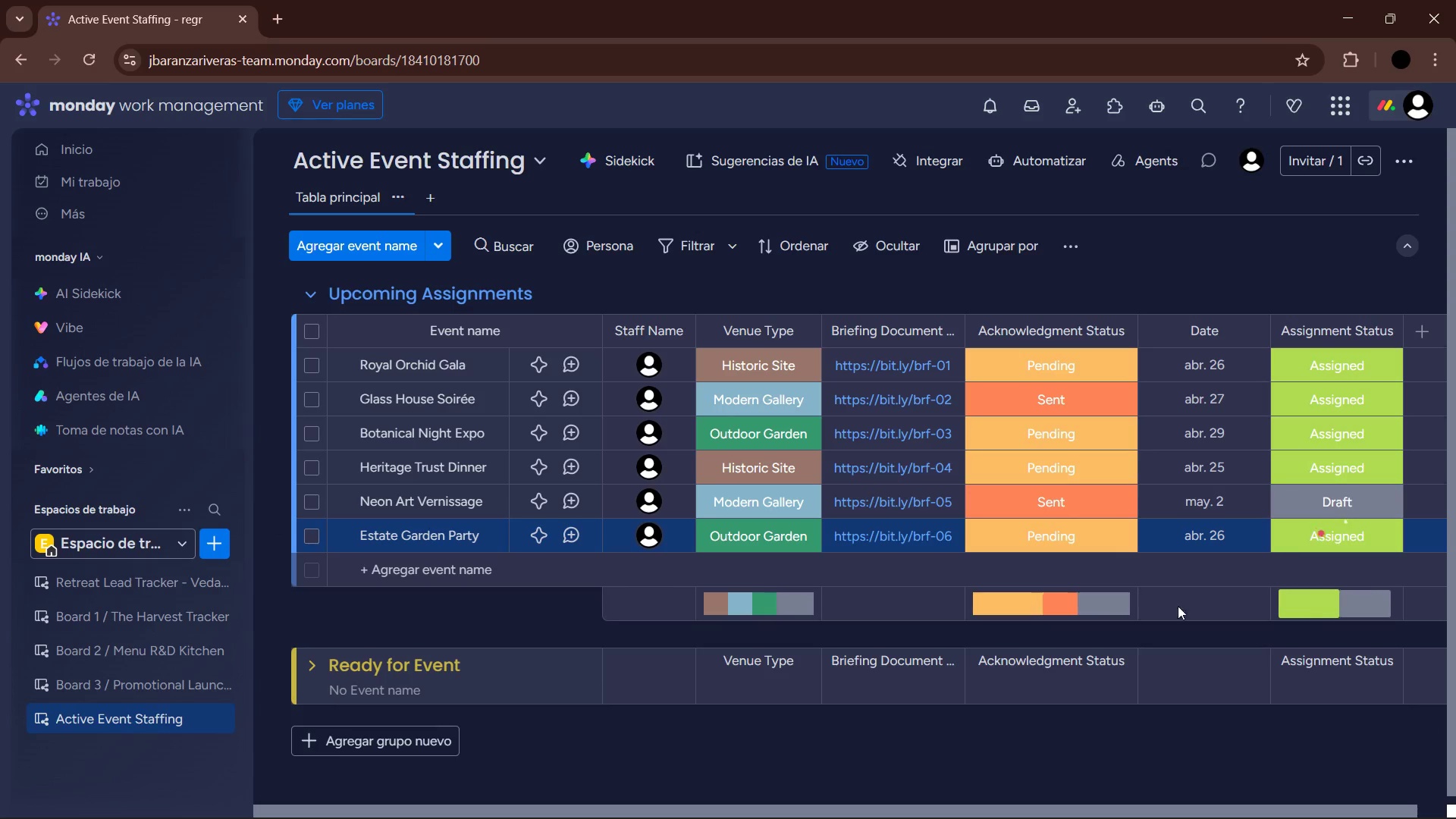 
left_click([444, 562])
 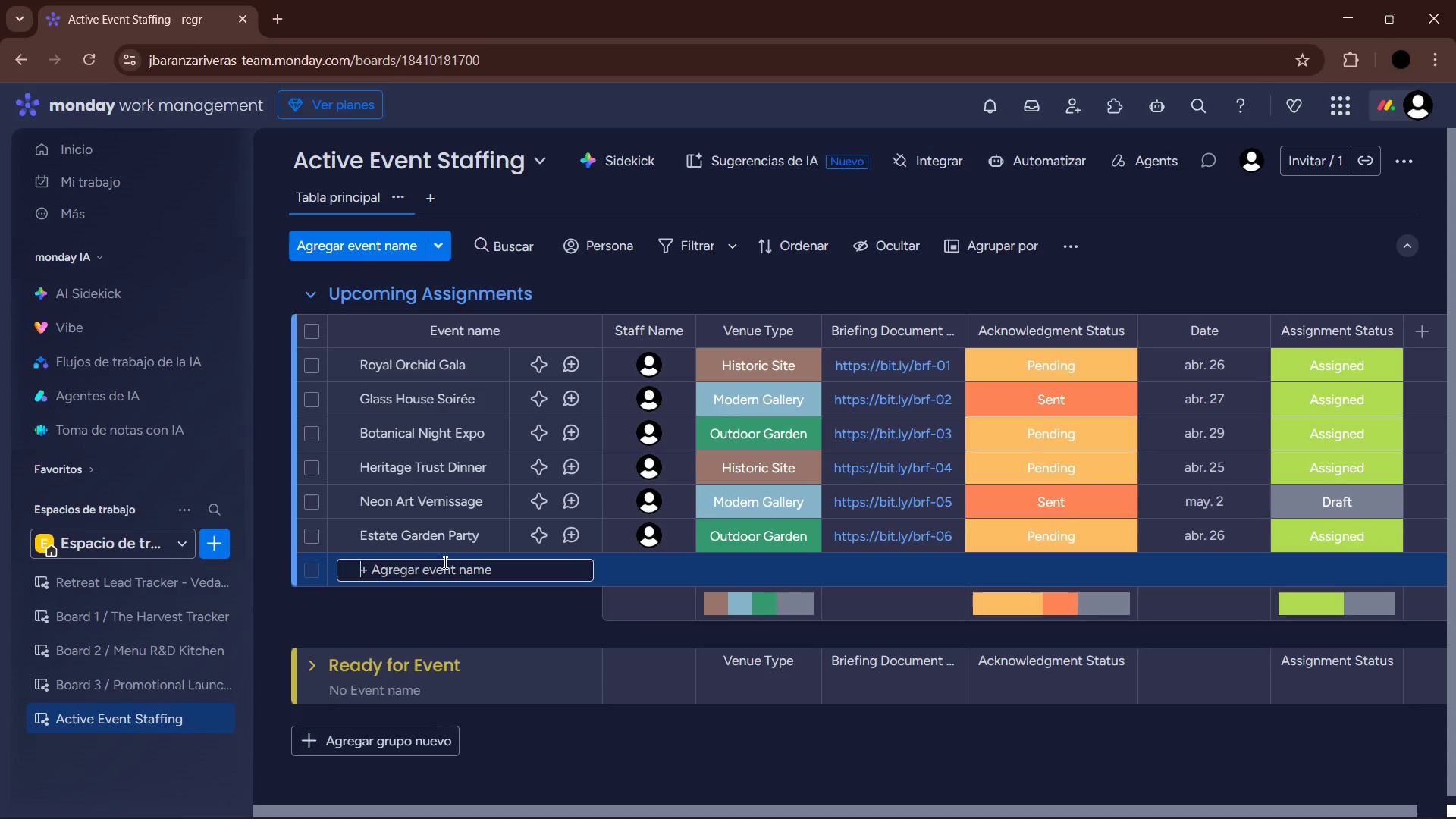 
wait(5.97)
 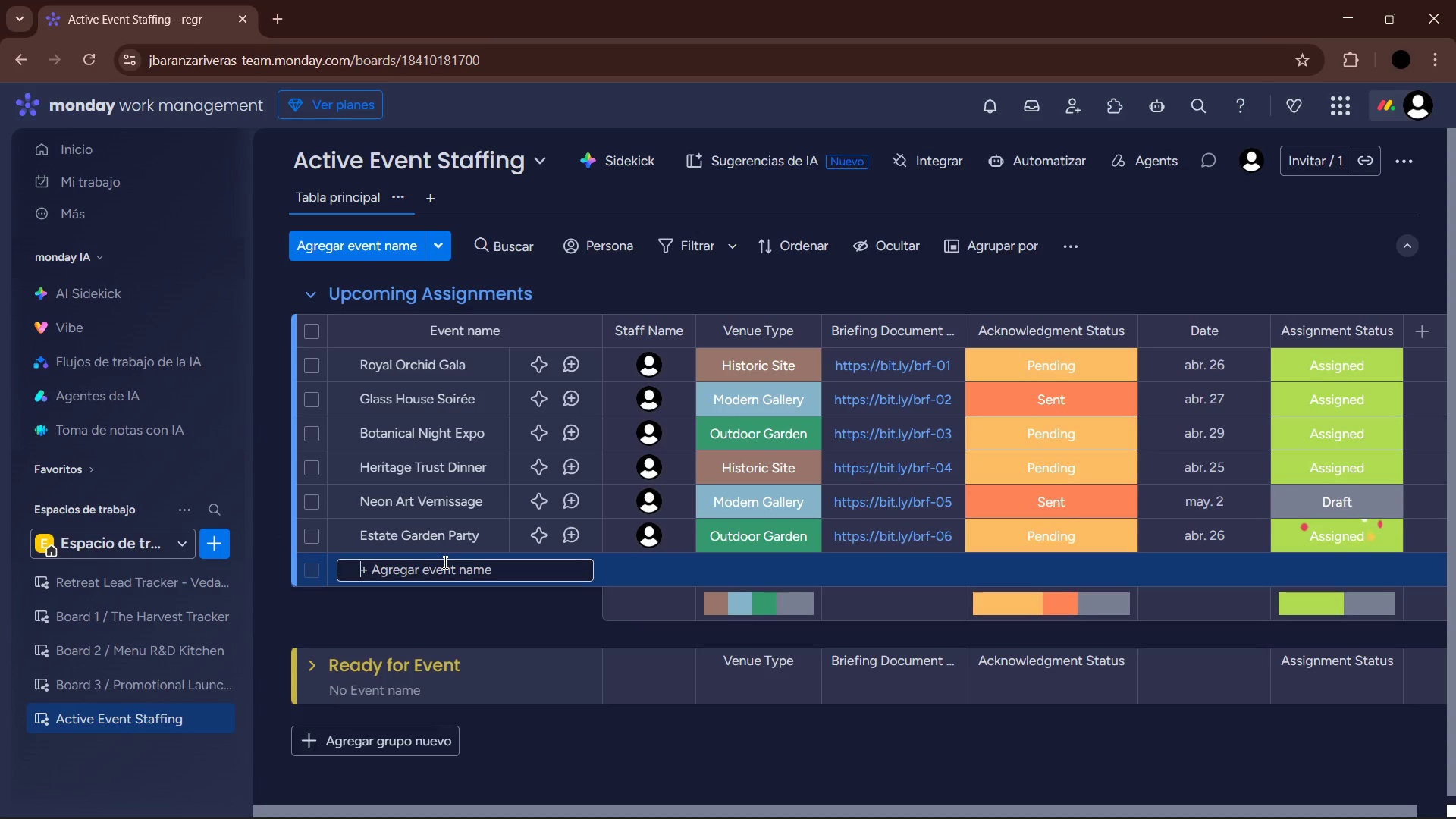 
type(Museum Charity )
 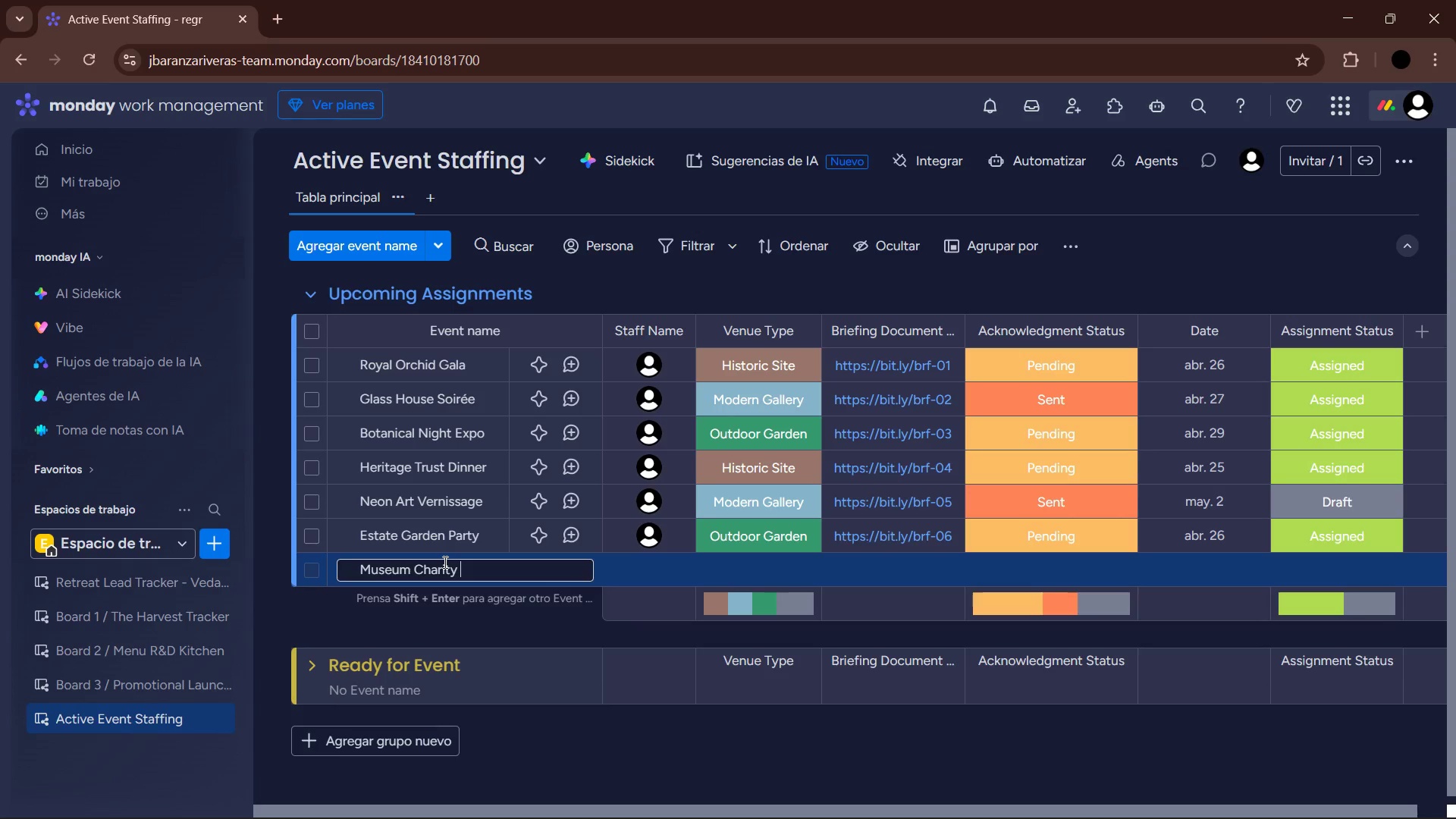 
type(Ball )
 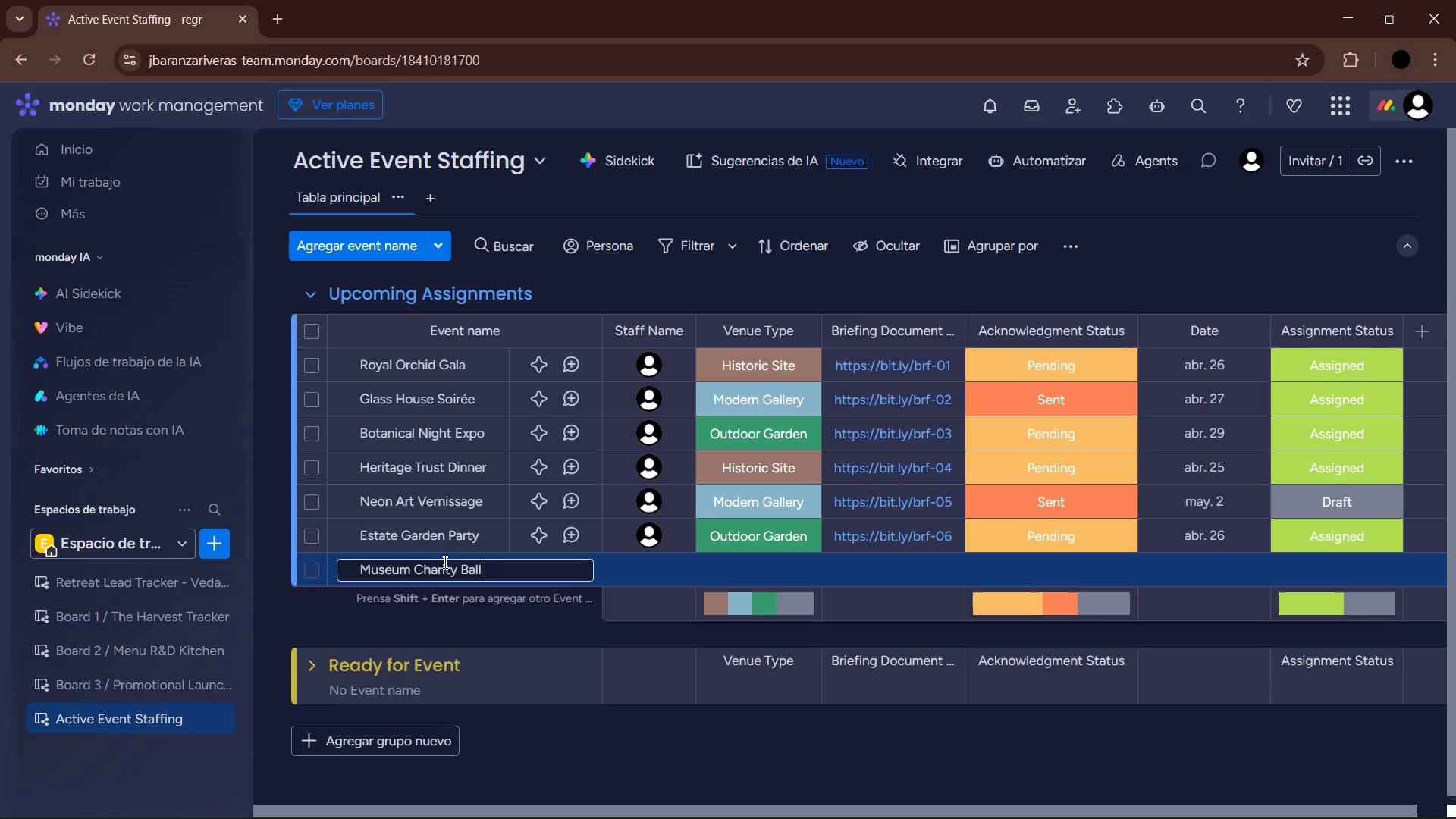 
key(Enter)
 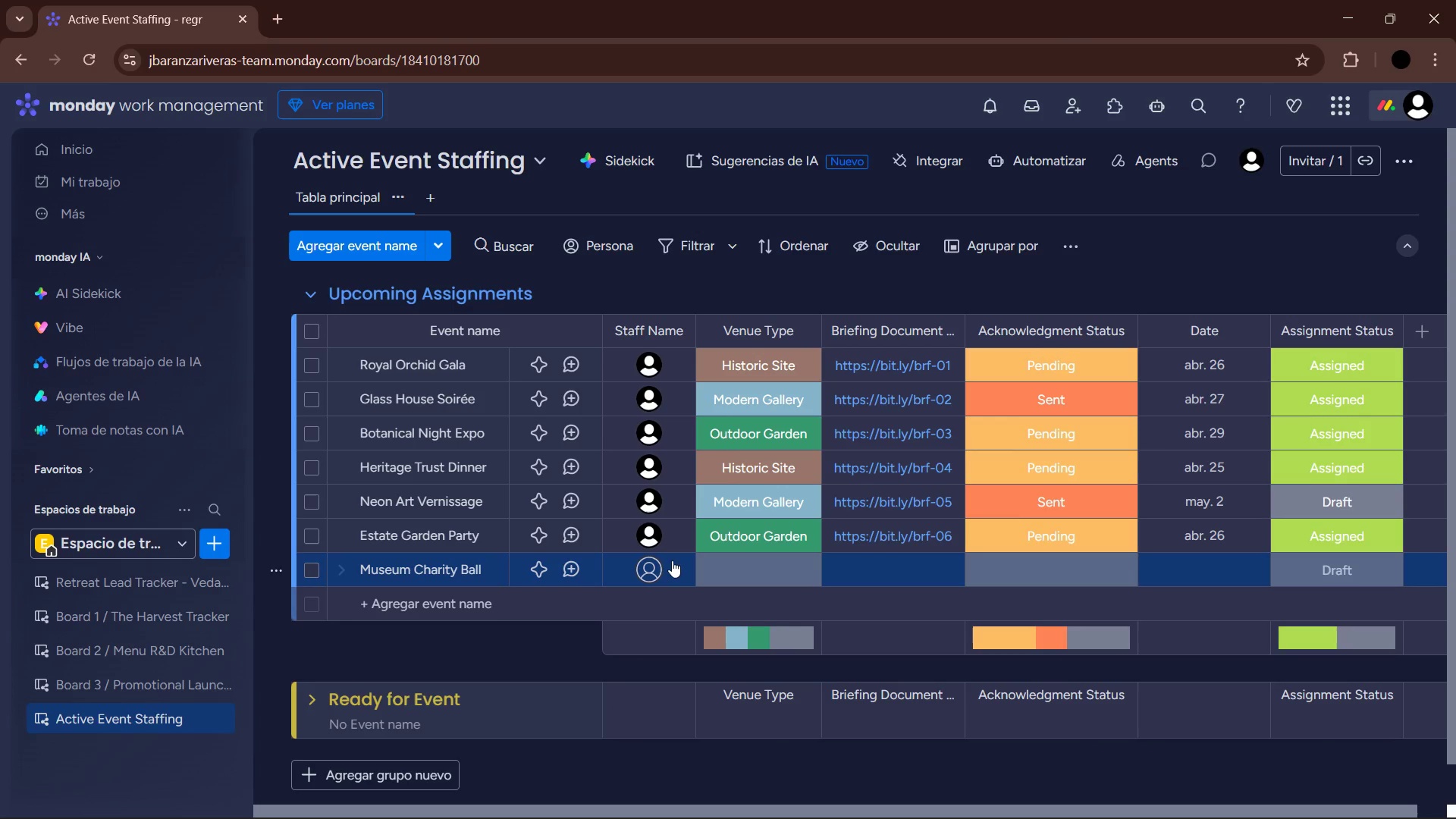 
left_click([647, 566])
 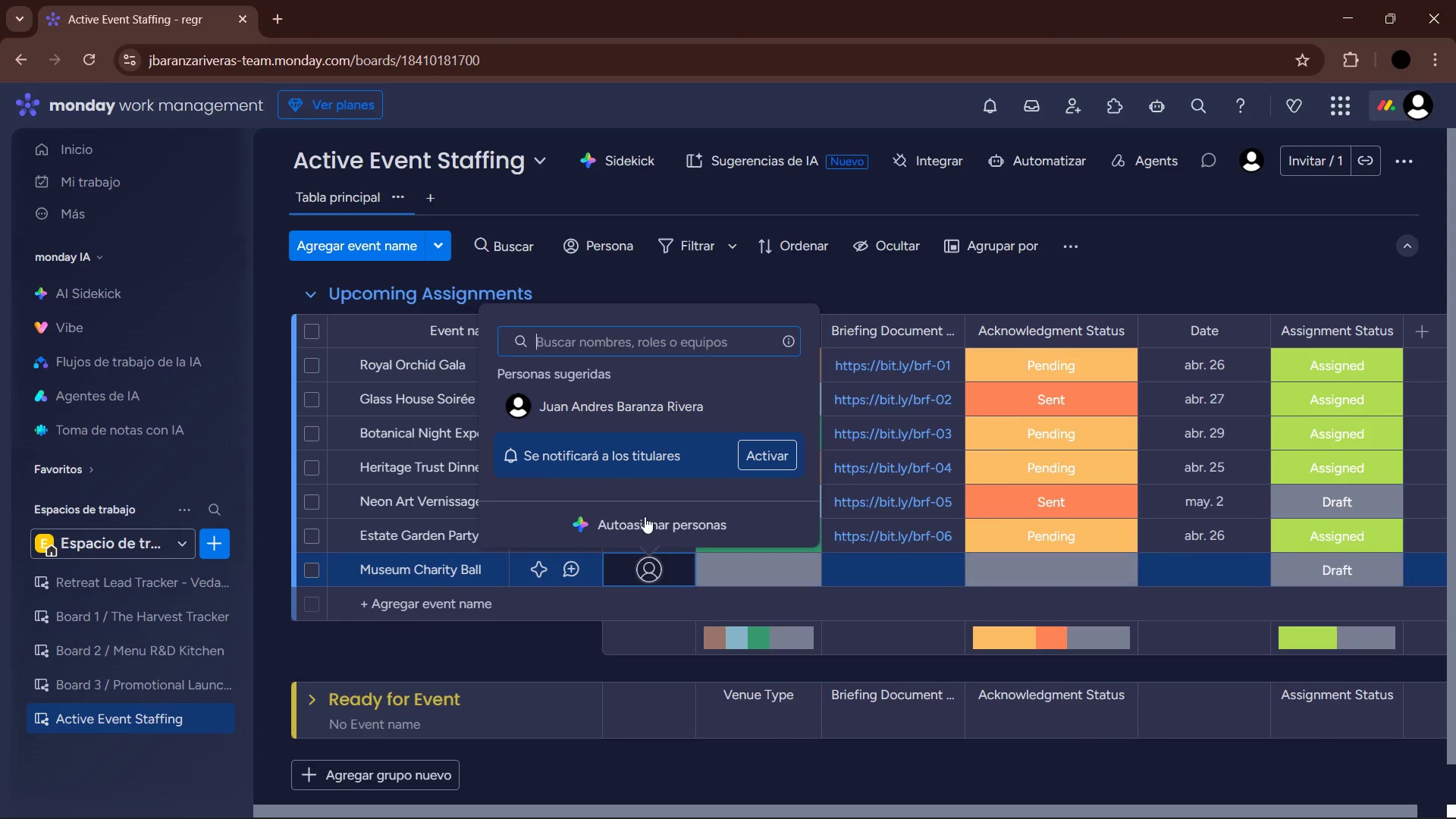 
left_click([620, 405])
 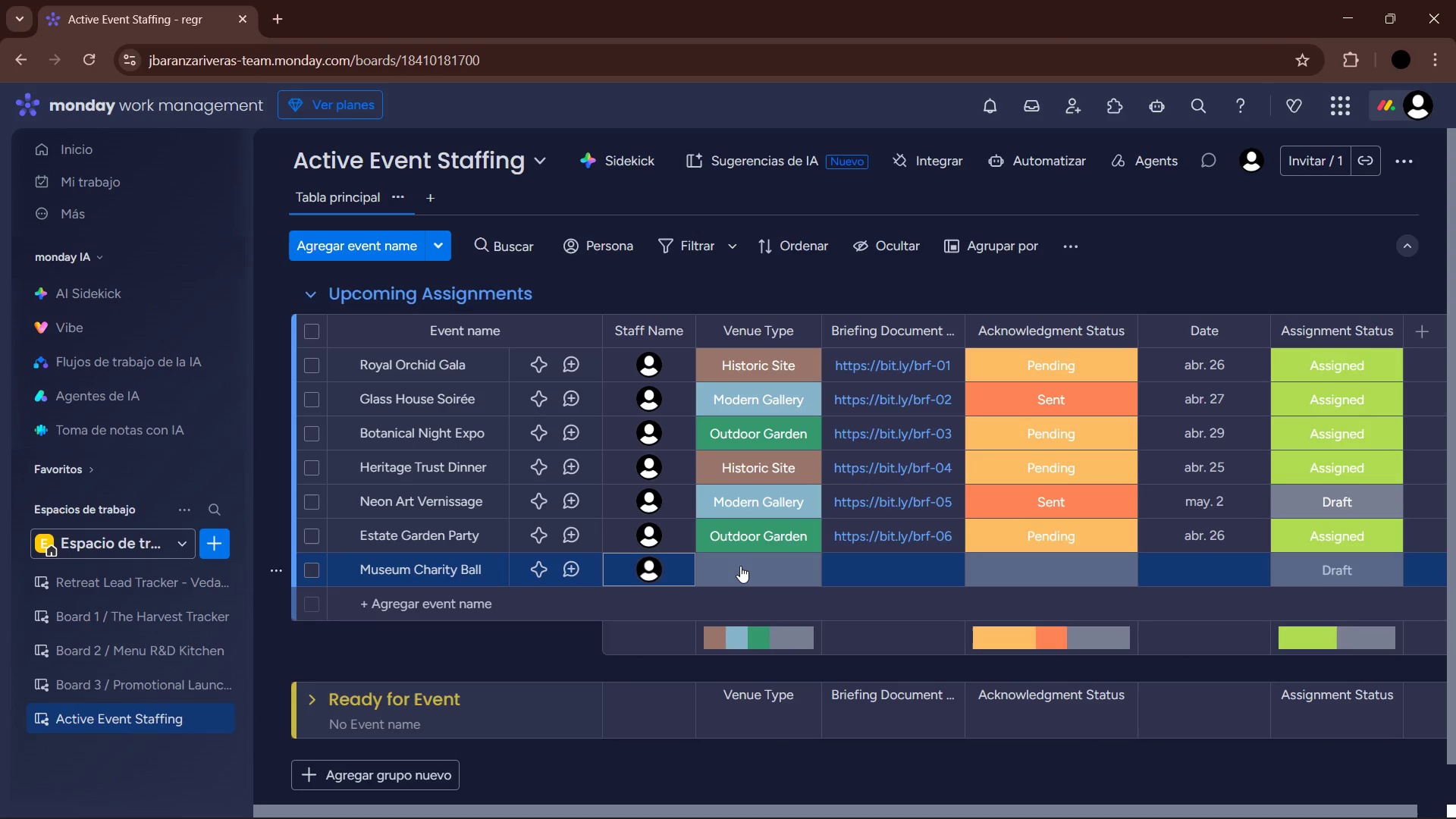 
left_click([742, 573])
 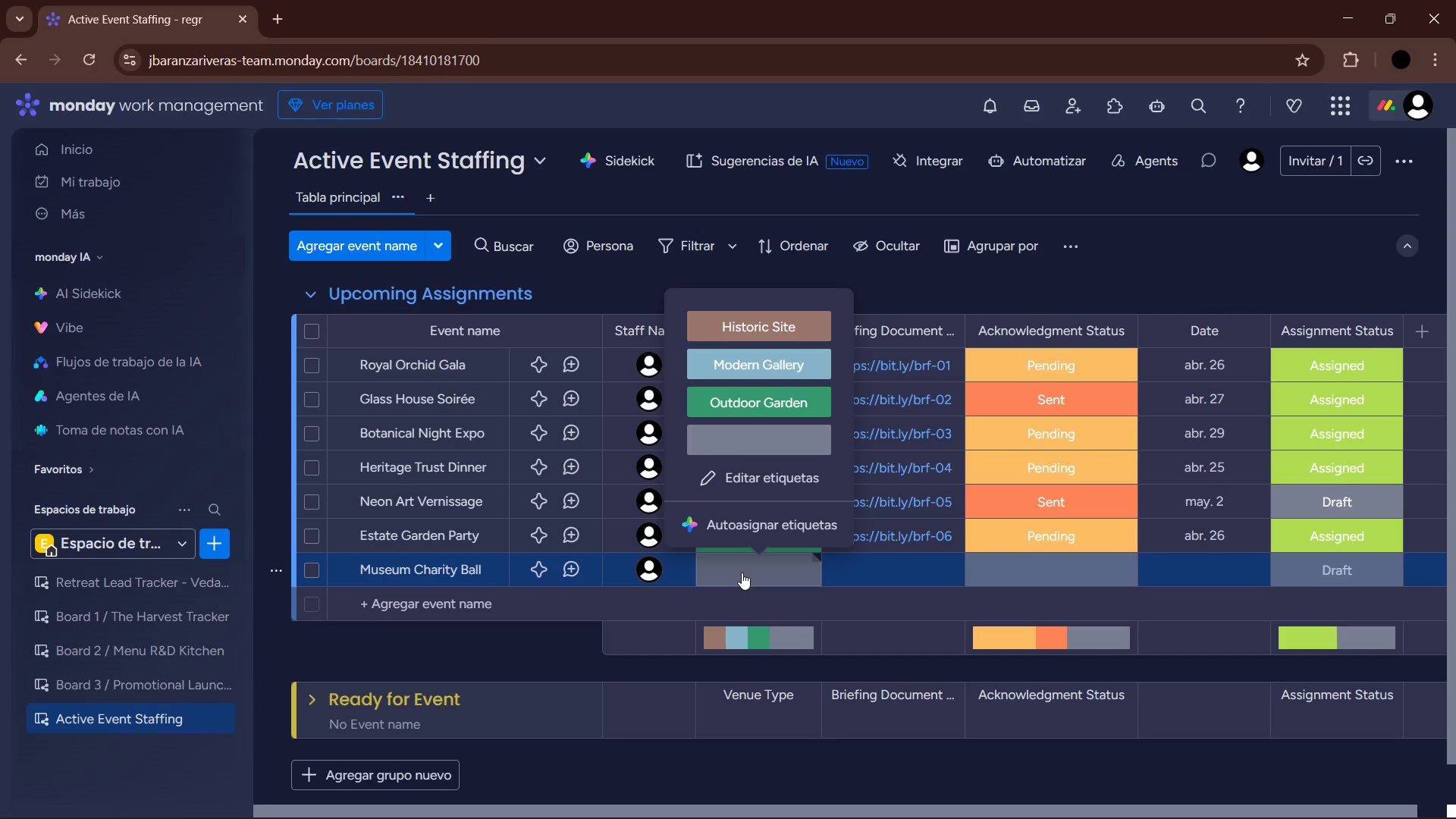 
left_click([780, 333])
 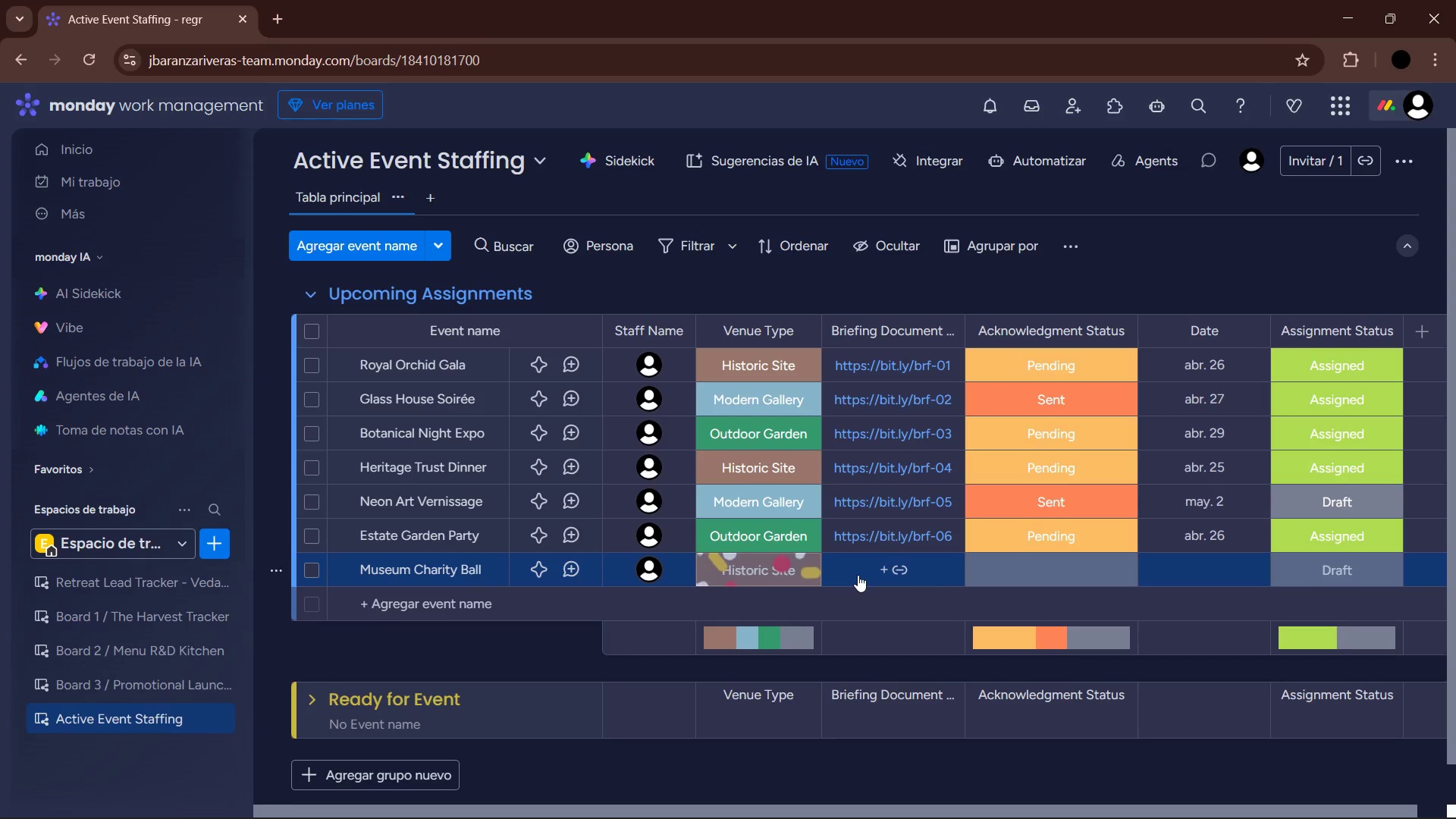 
left_click([858, 575])
 